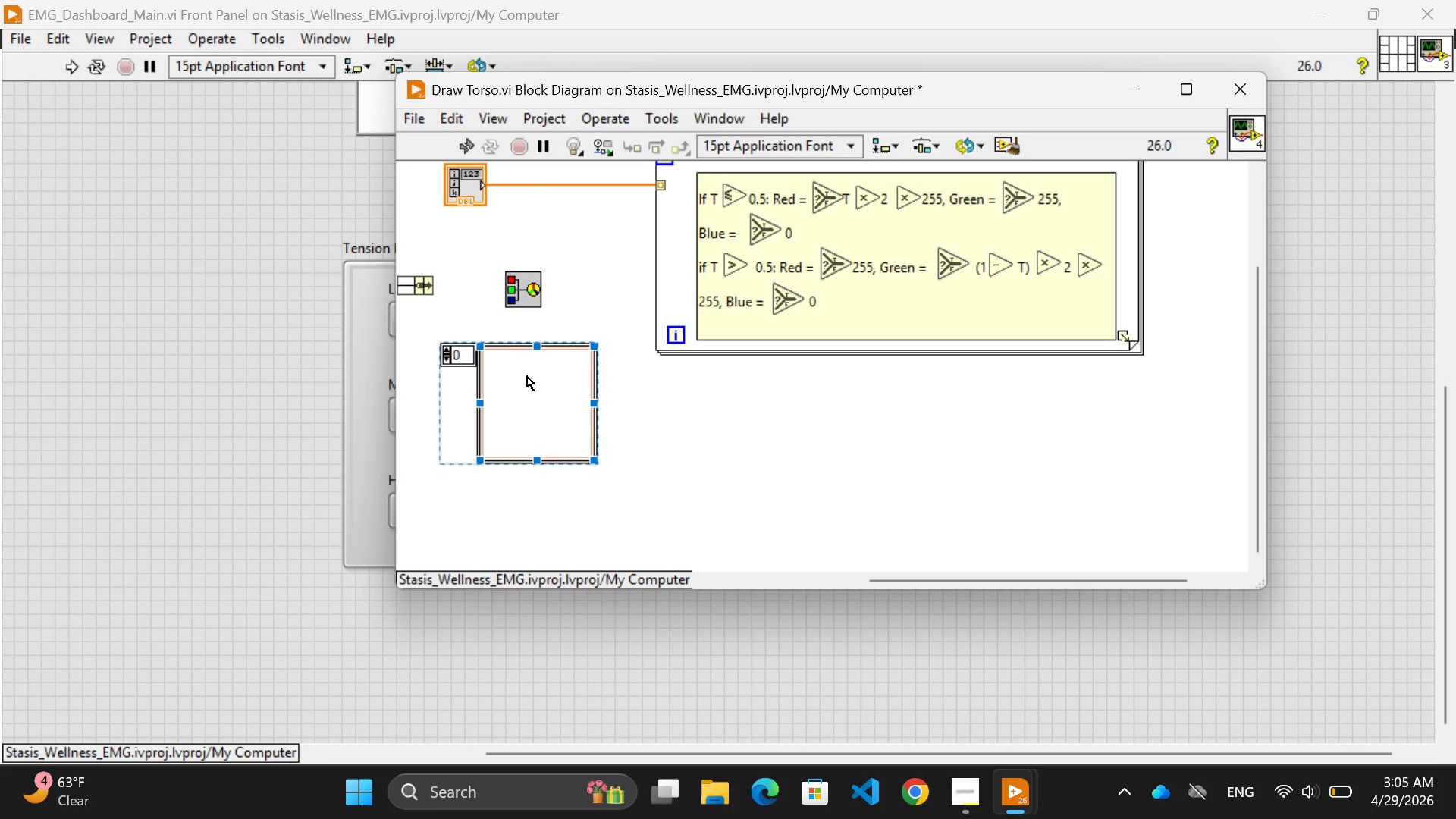 
left_click_drag(start_coordinate=[519, 376], to_coordinate=[521, 416])
 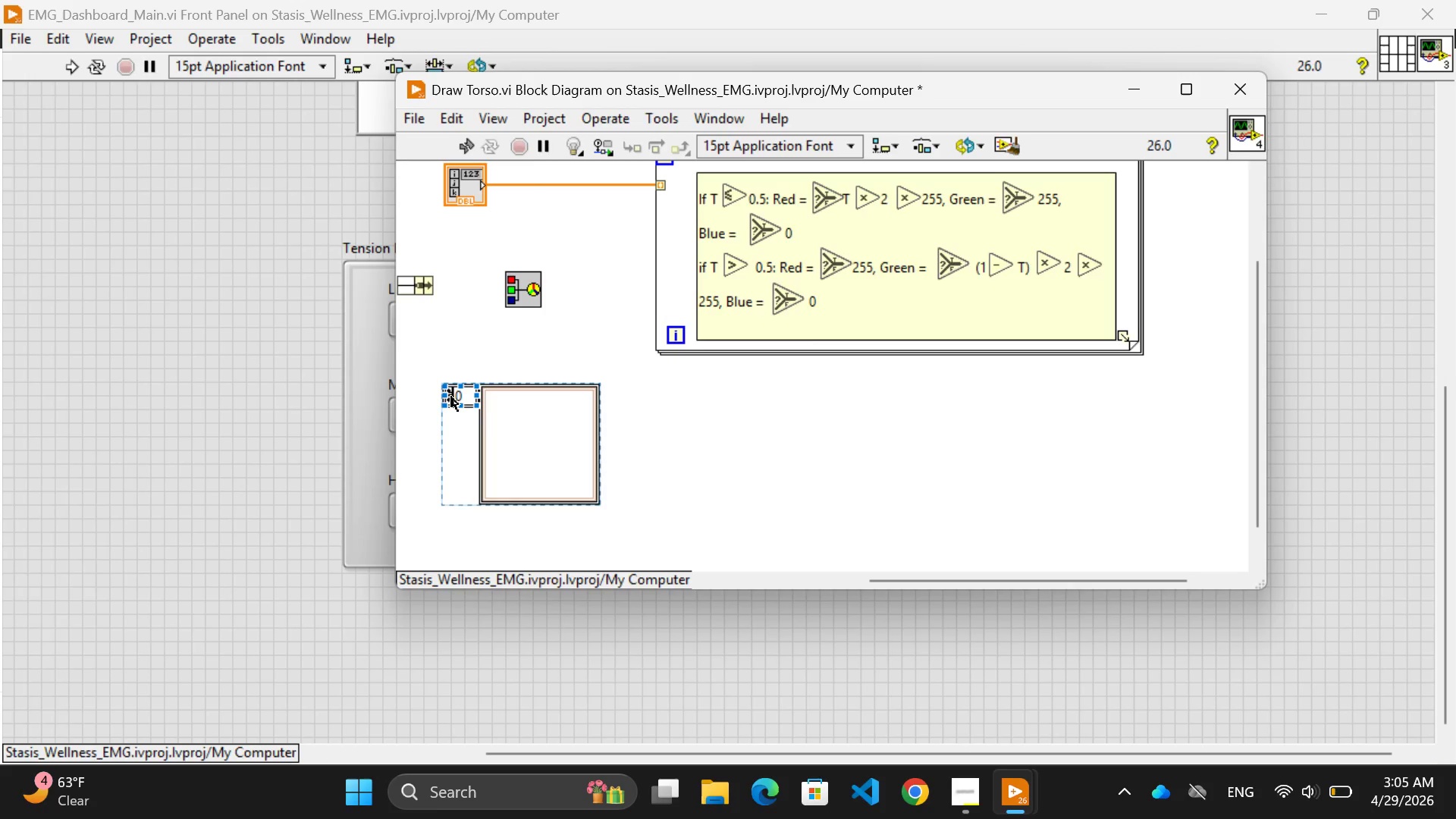 
left_click([462, 400])
 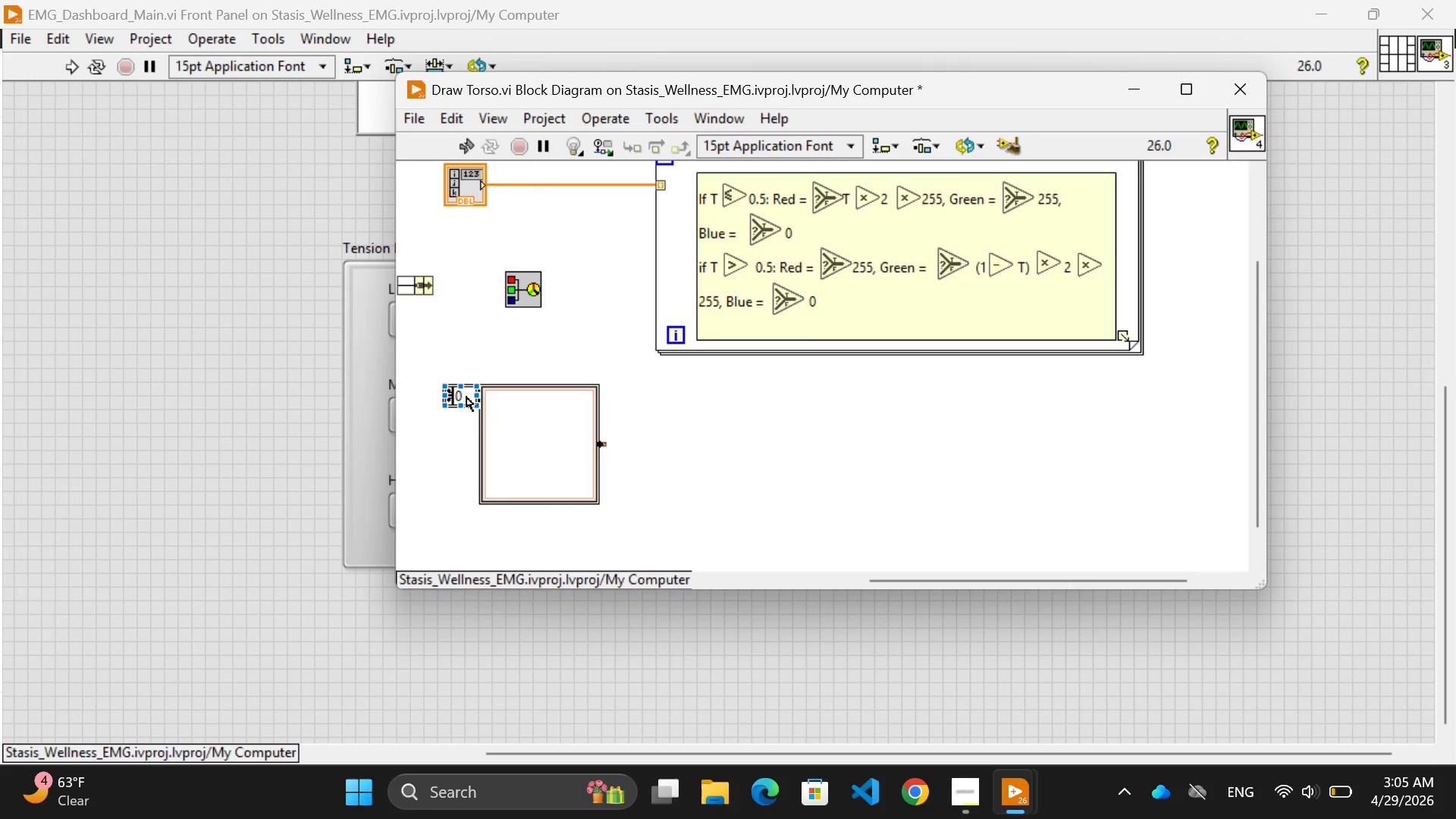 
double_click([466, 397])
 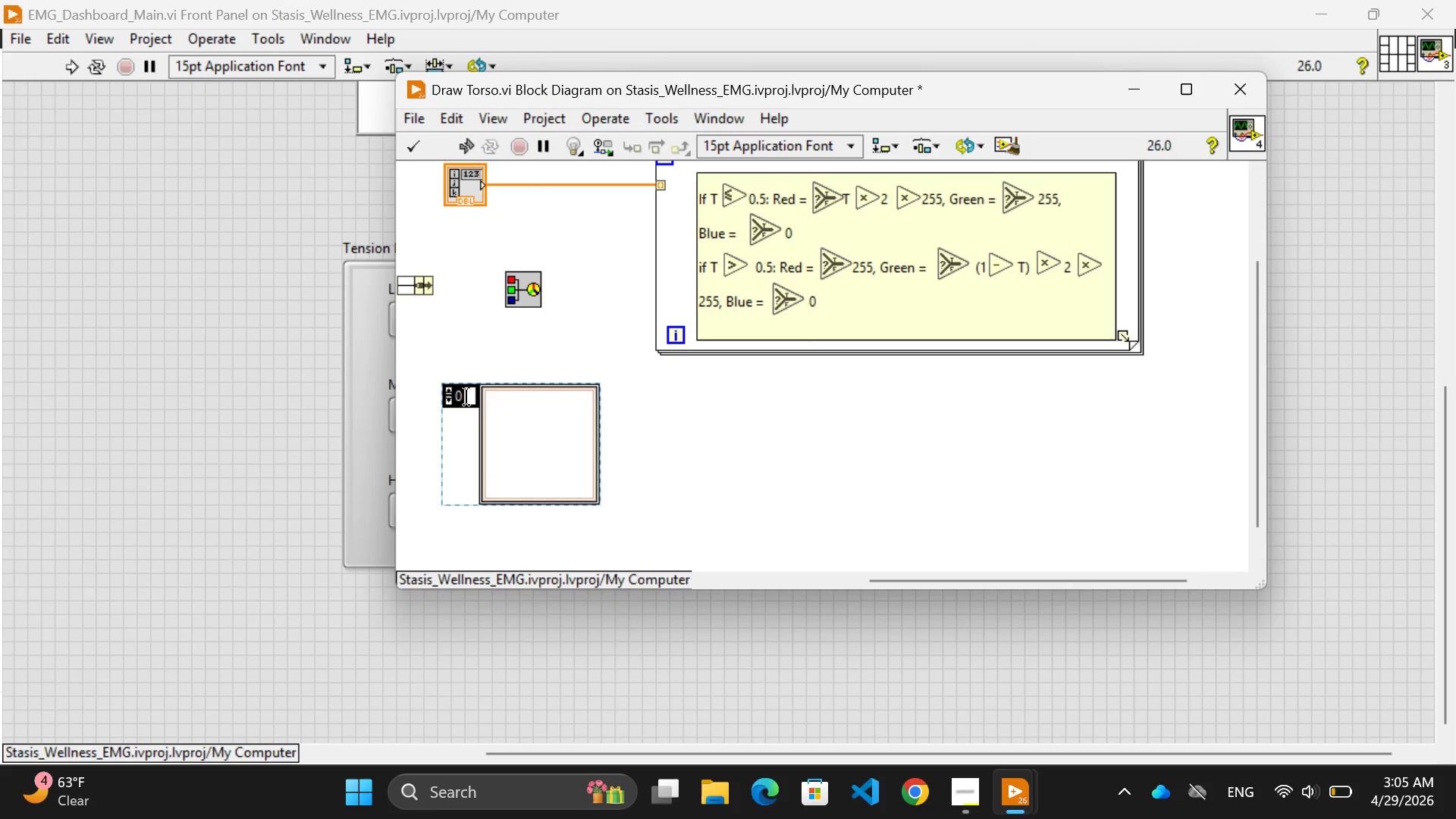 
triple_click([466, 397])
 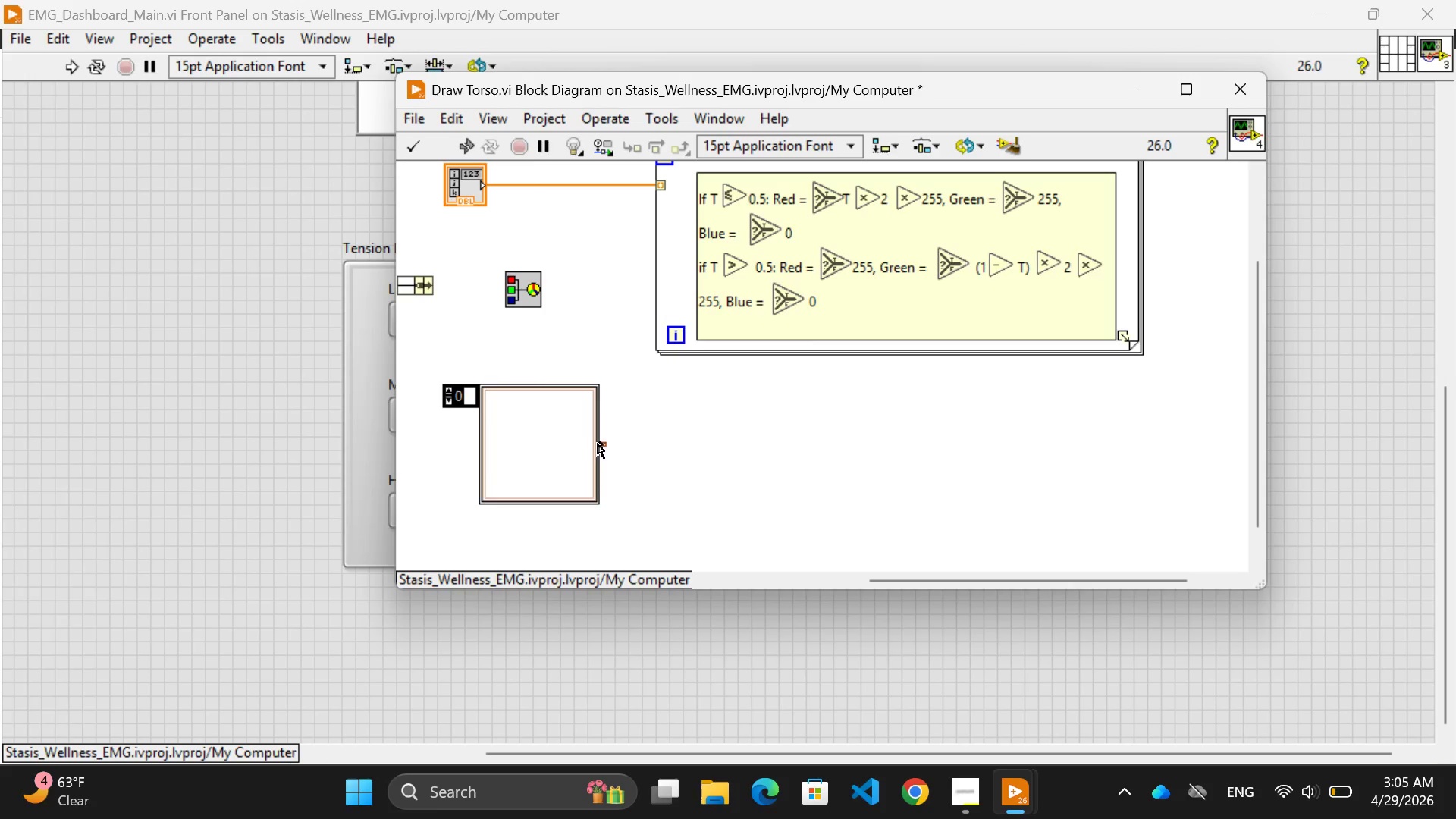 
right_click([598, 444])
 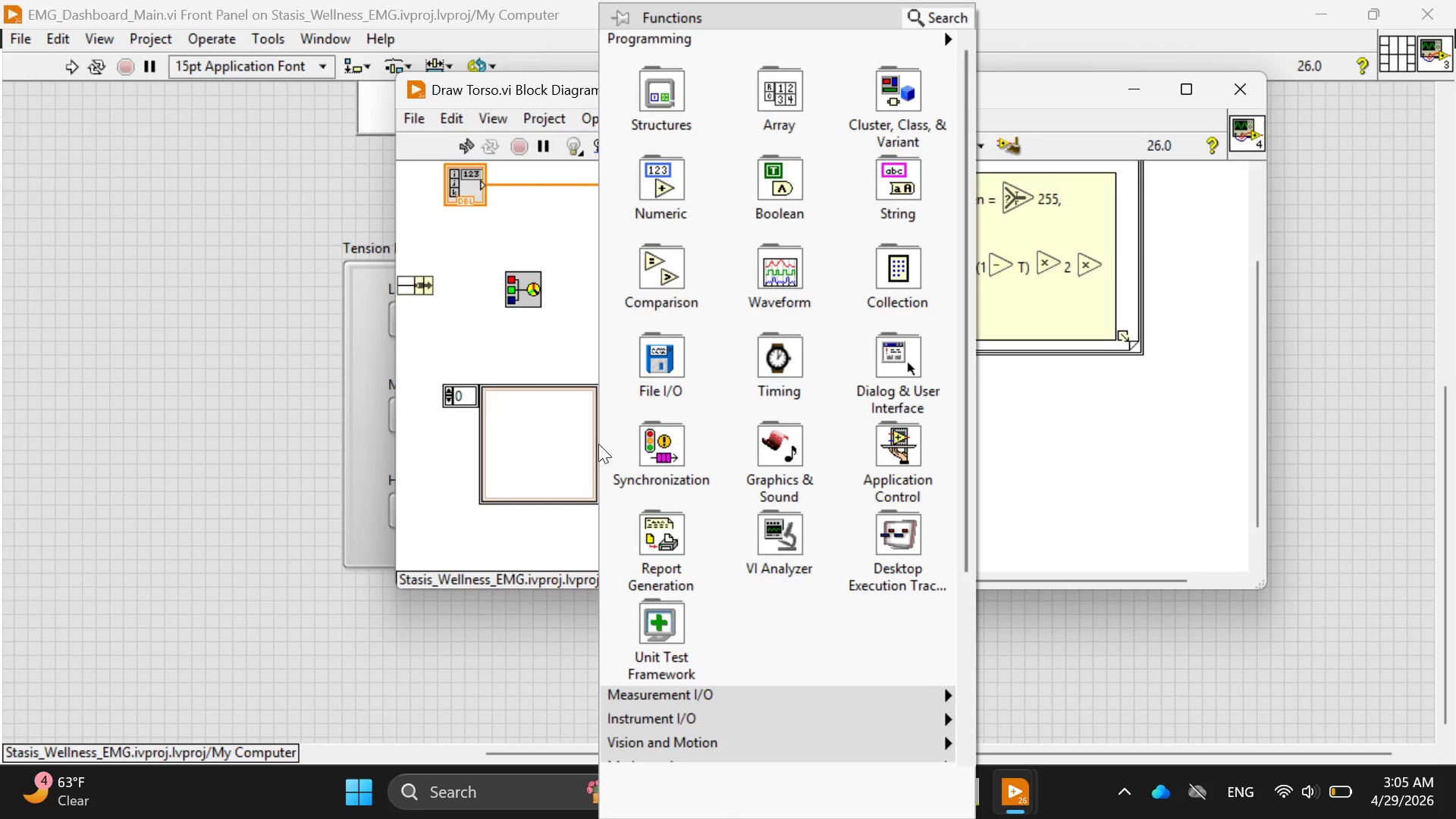 
left_click([541, 446])
 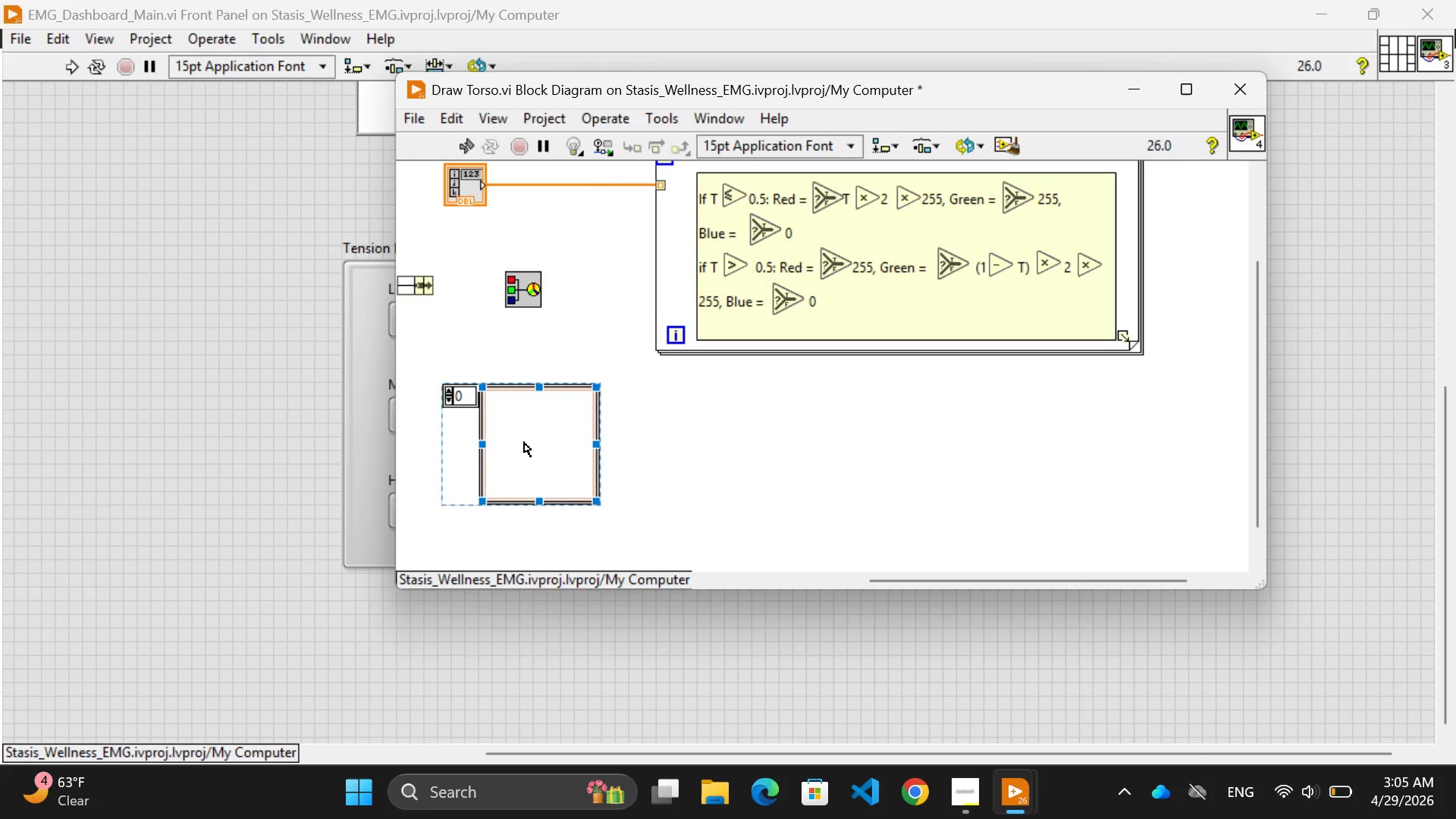 
right_click([522, 441])
 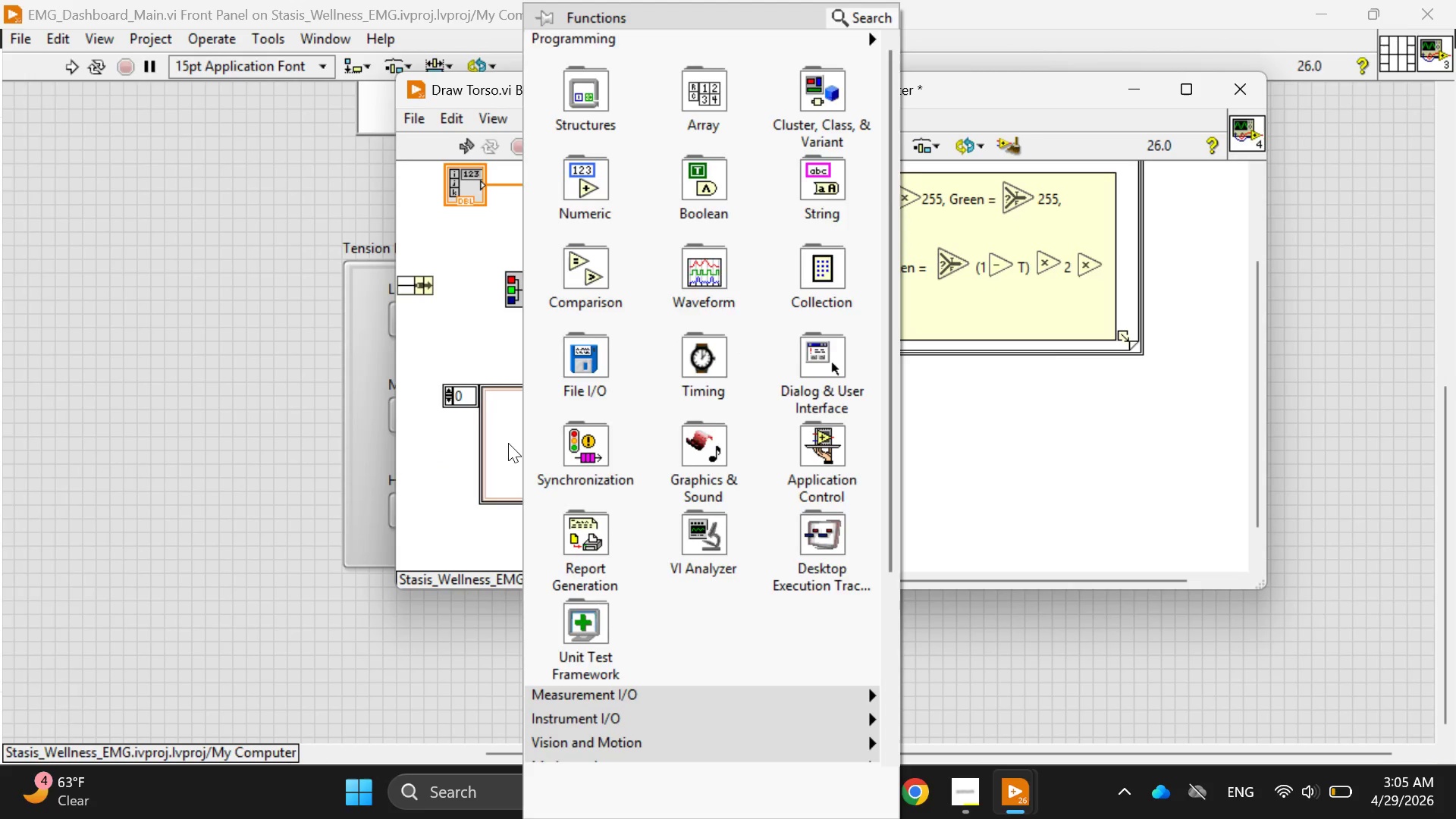 
left_click([500, 443])
 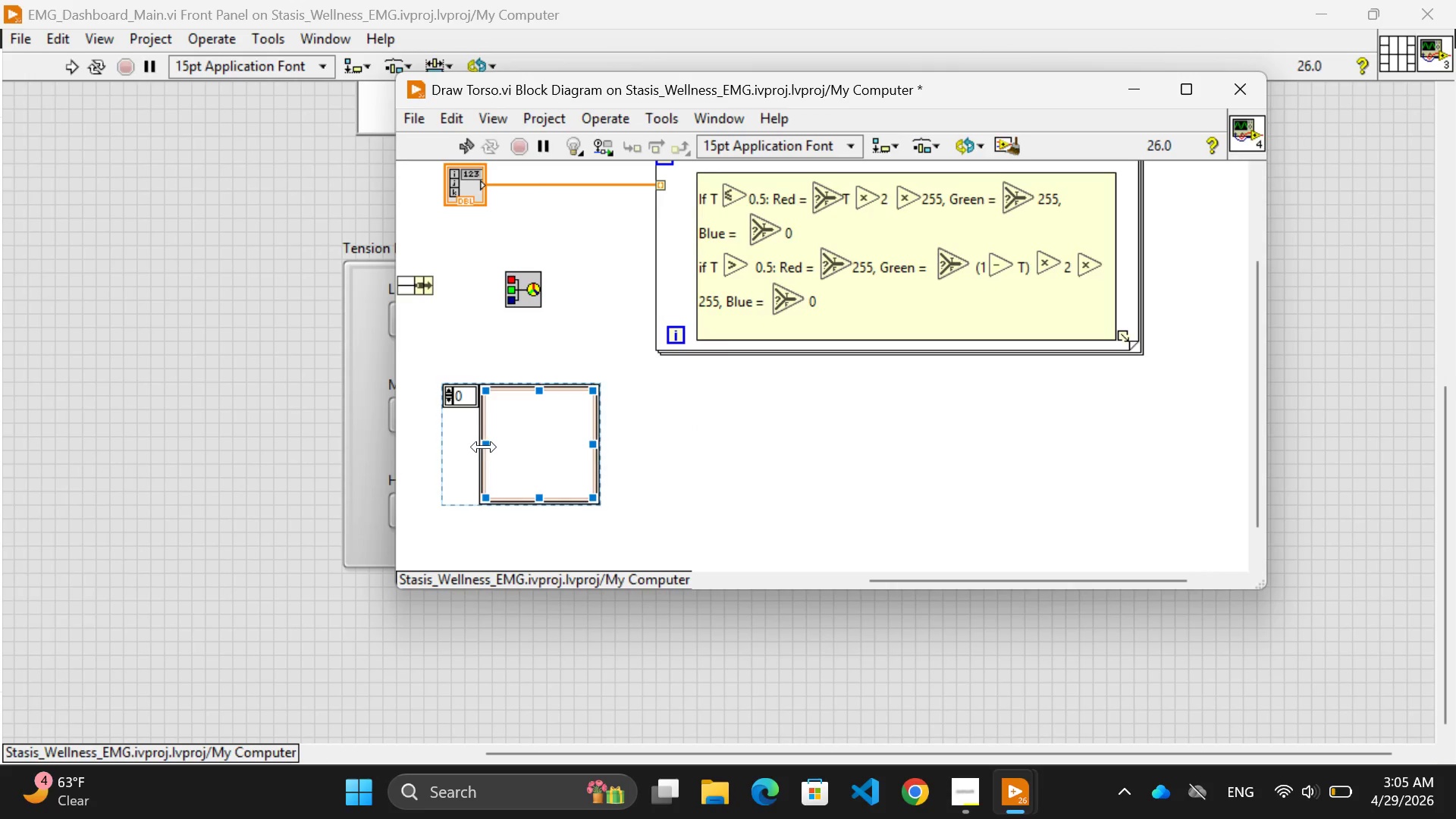 
right_click([486, 445])
 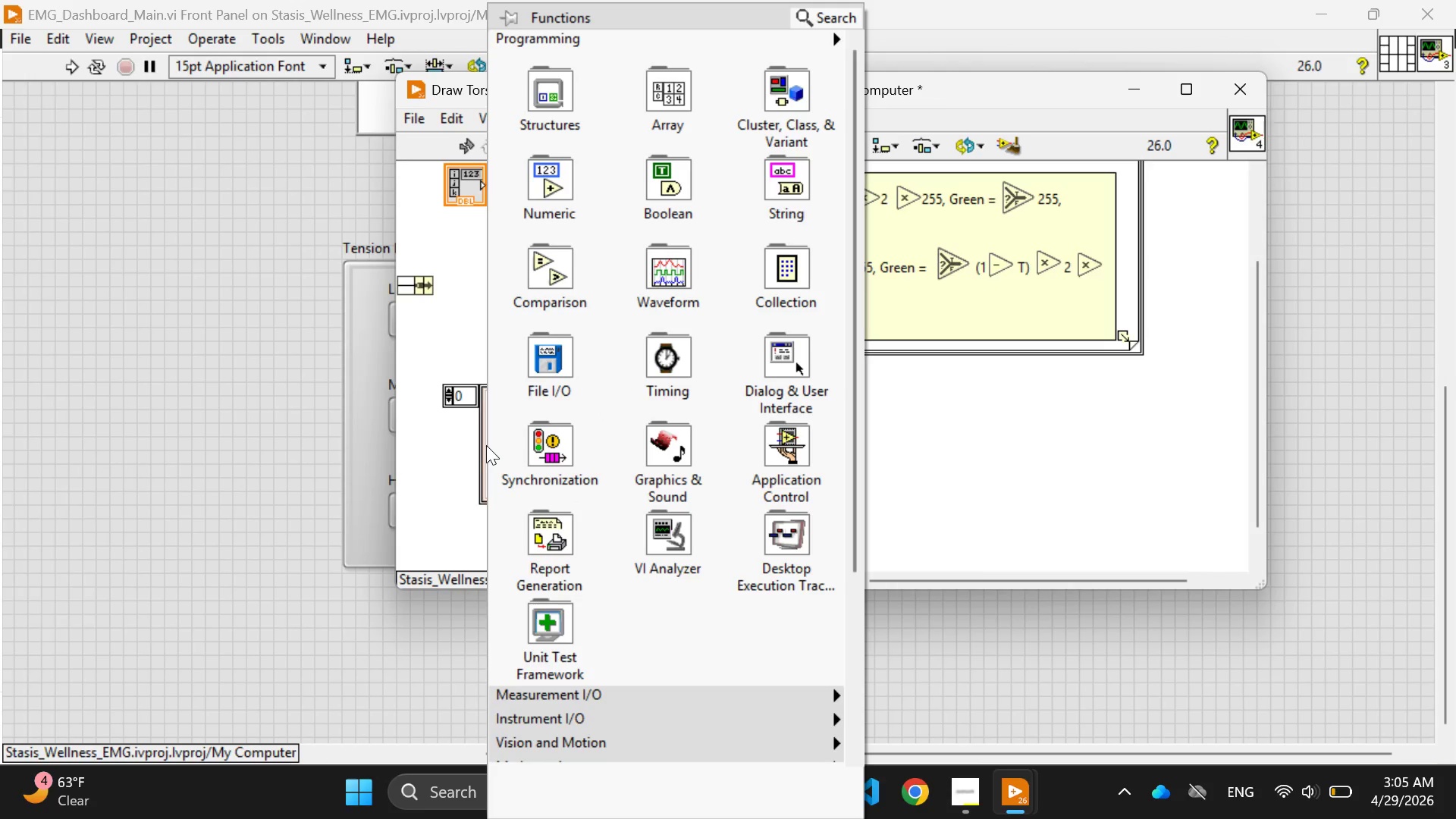 
left_click([447, 450])
 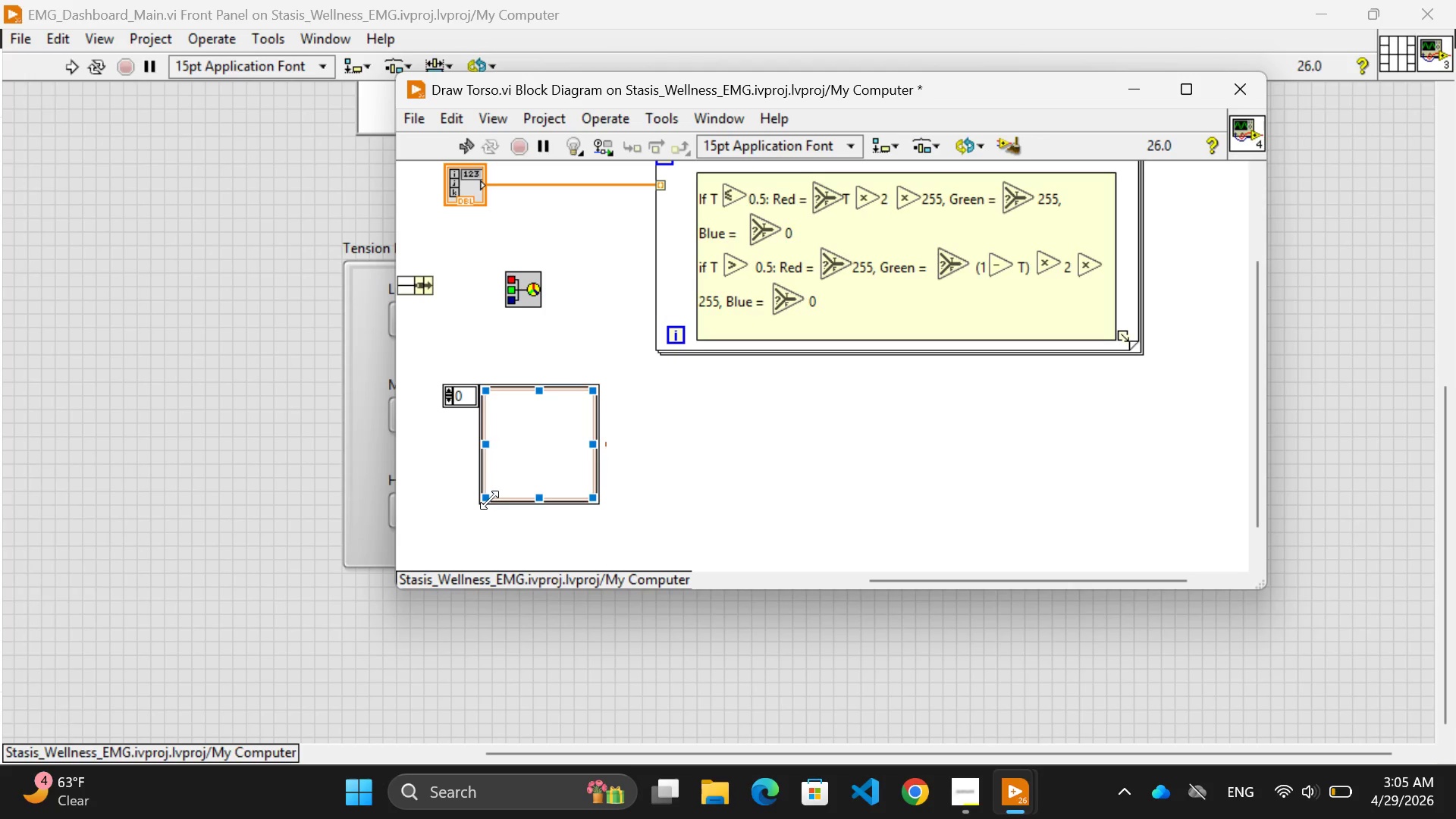 
left_click([485, 501])
 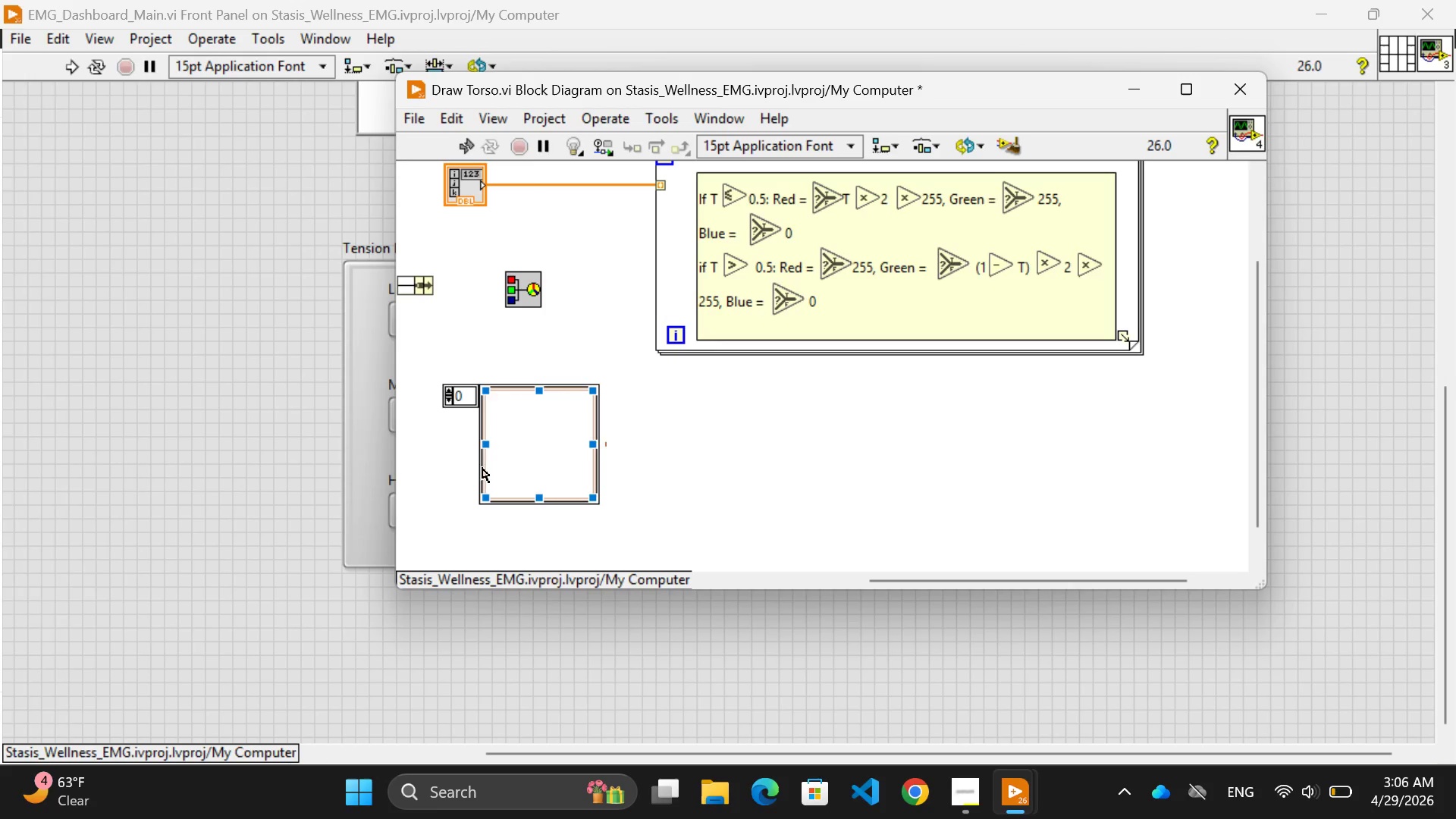 
left_click([483, 468])
 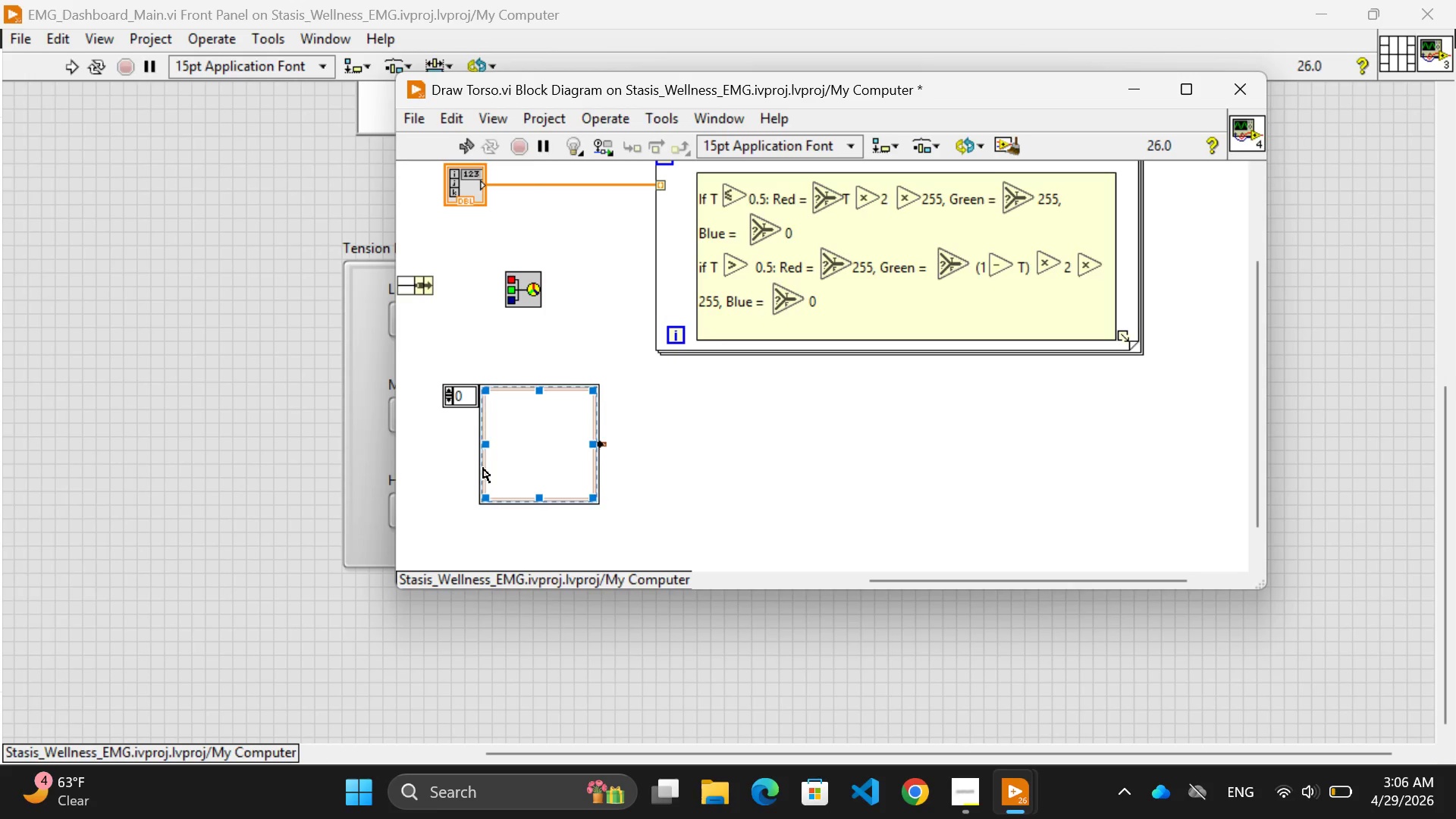 
right_click([483, 468])
 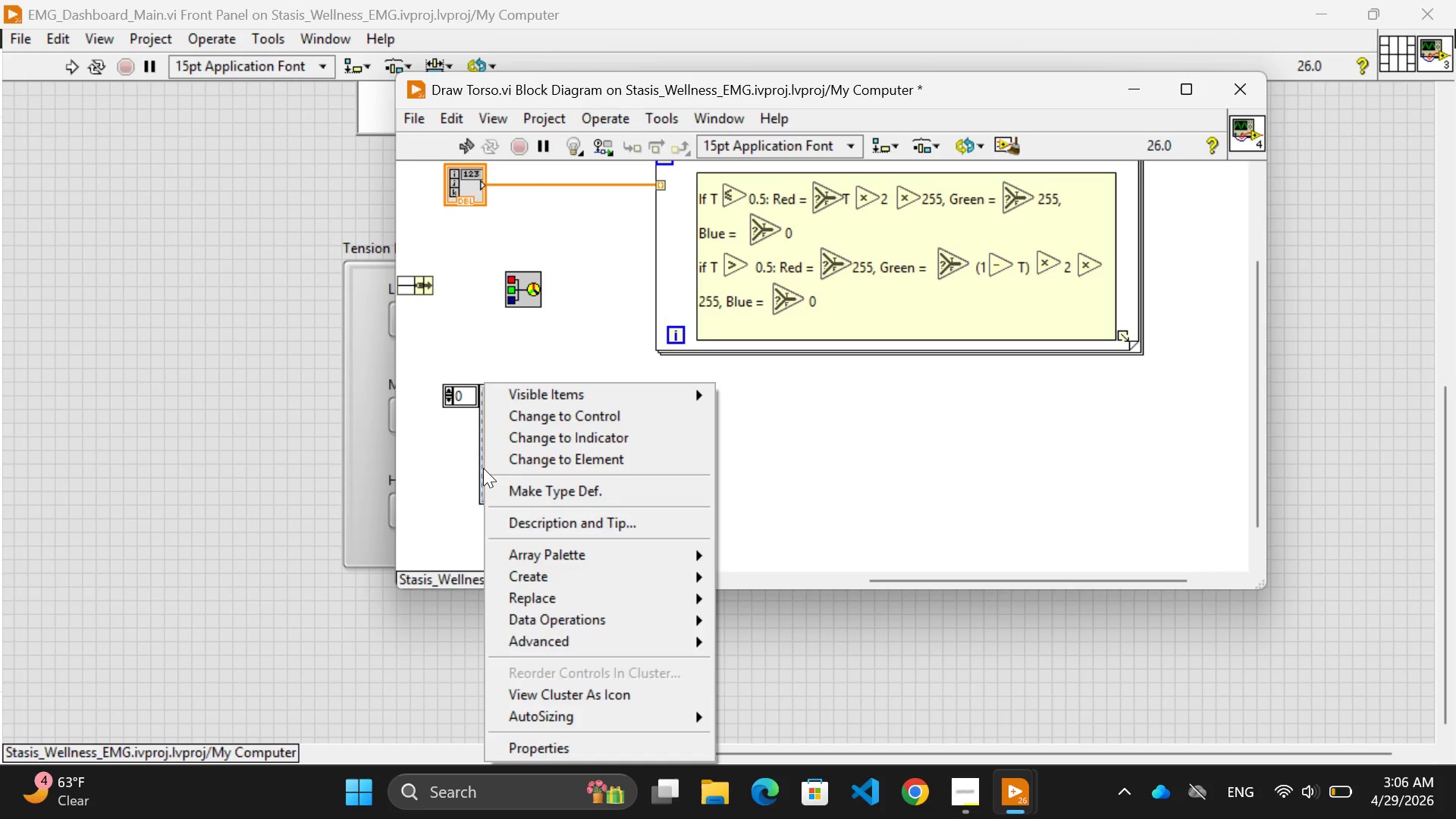 
mouse_move([596, 404])
 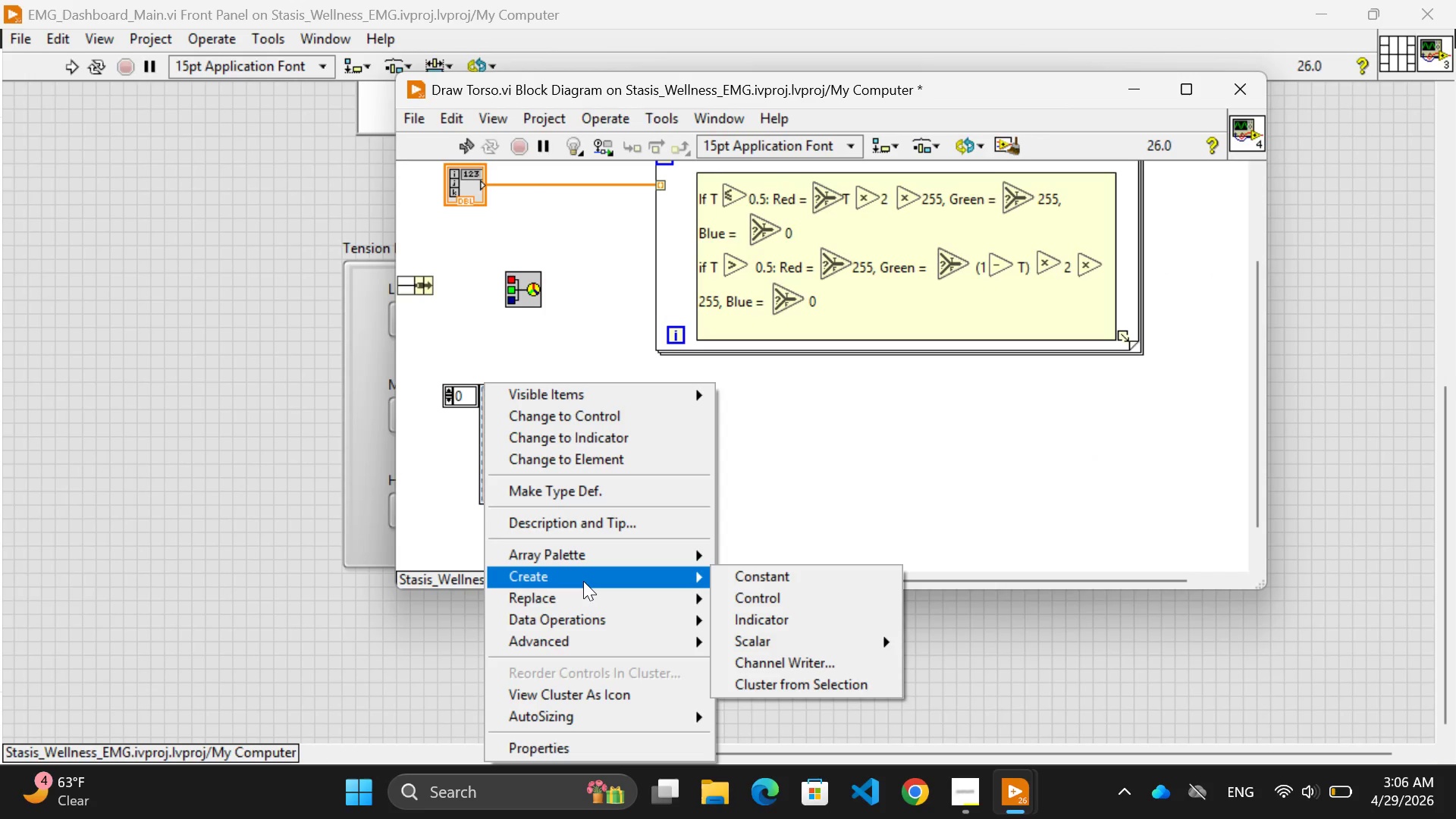 
wait(17.56)
 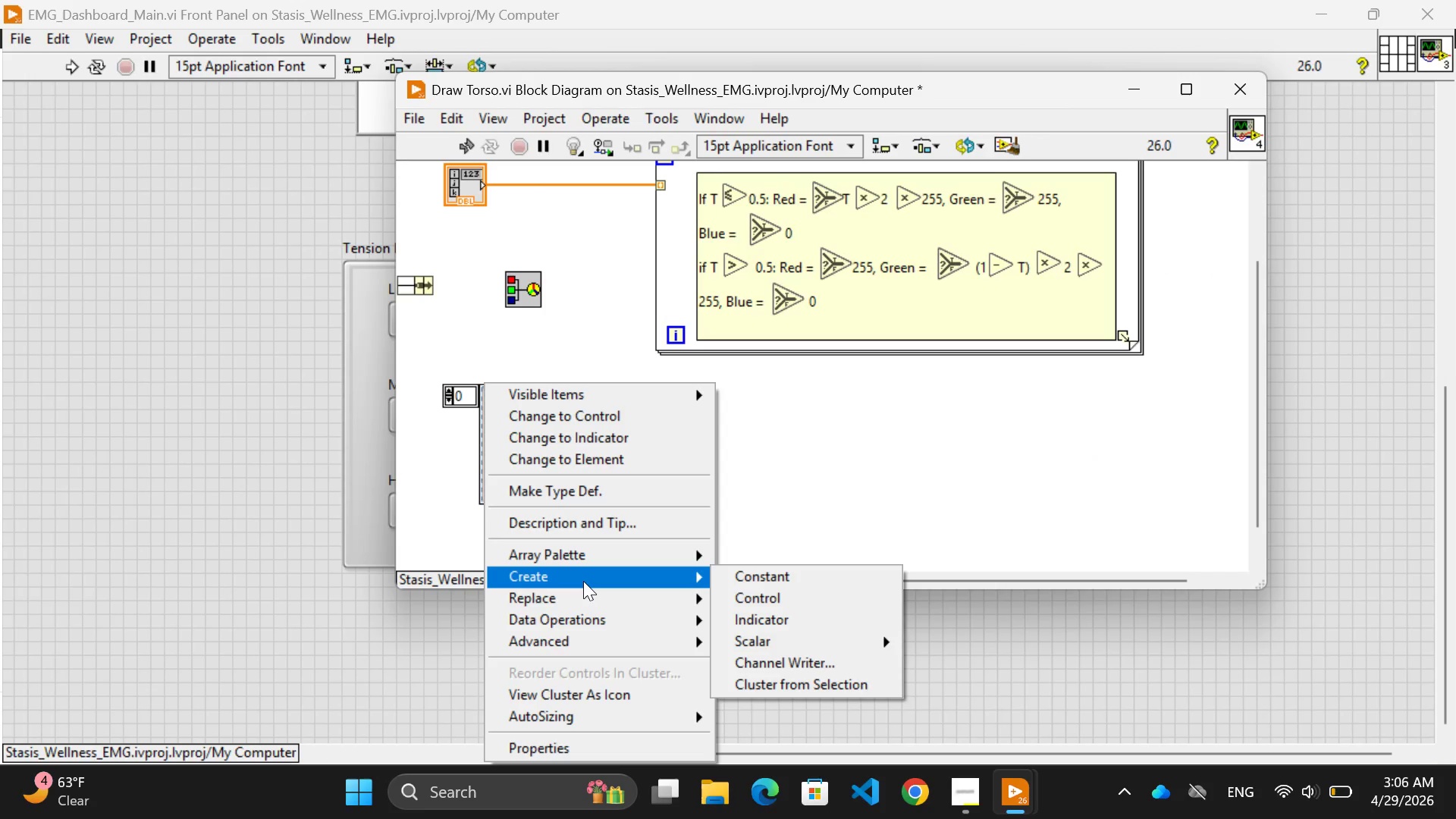 
mouse_move([579, 618])
 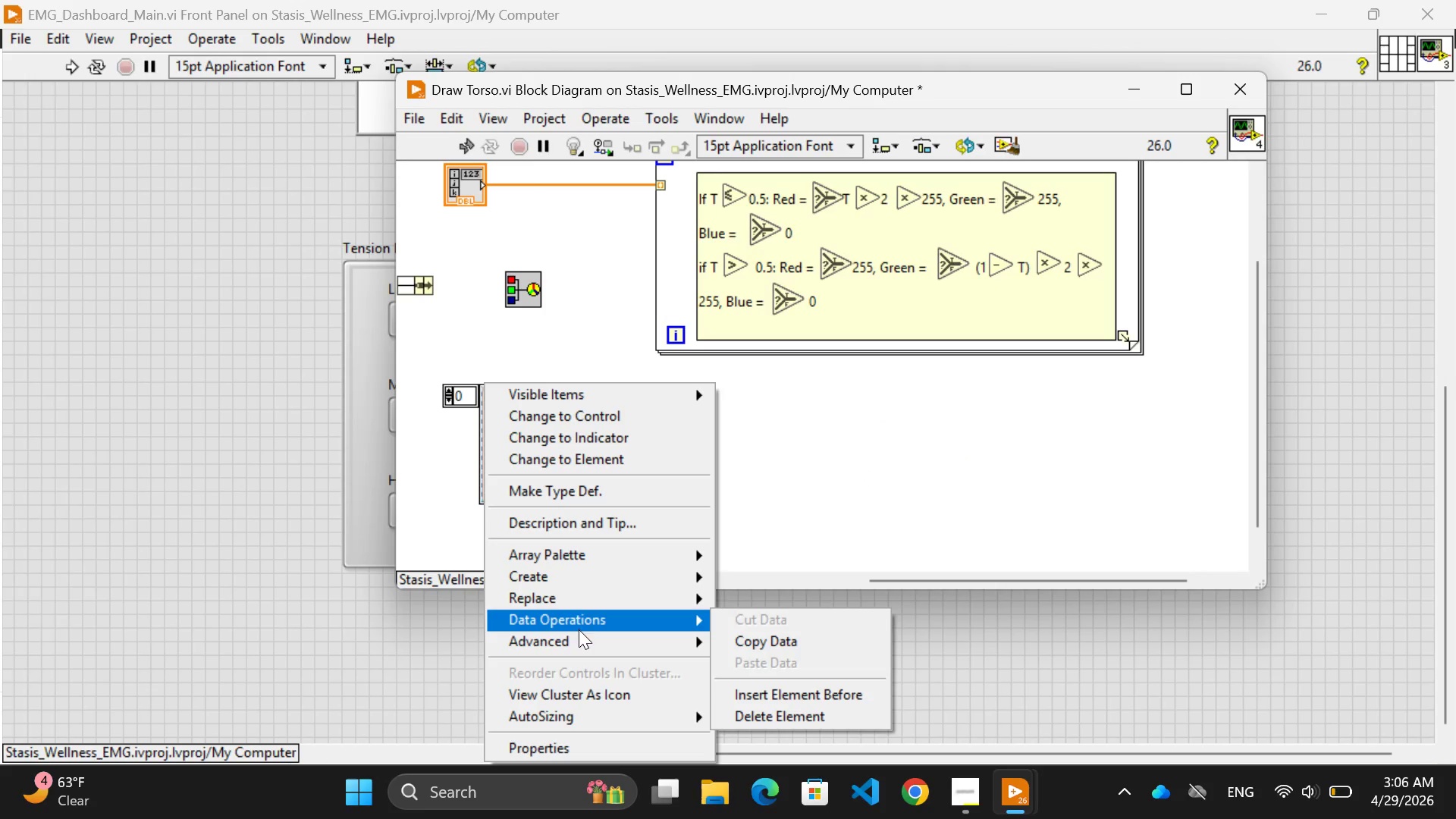 
mouse_move([581, 651])
 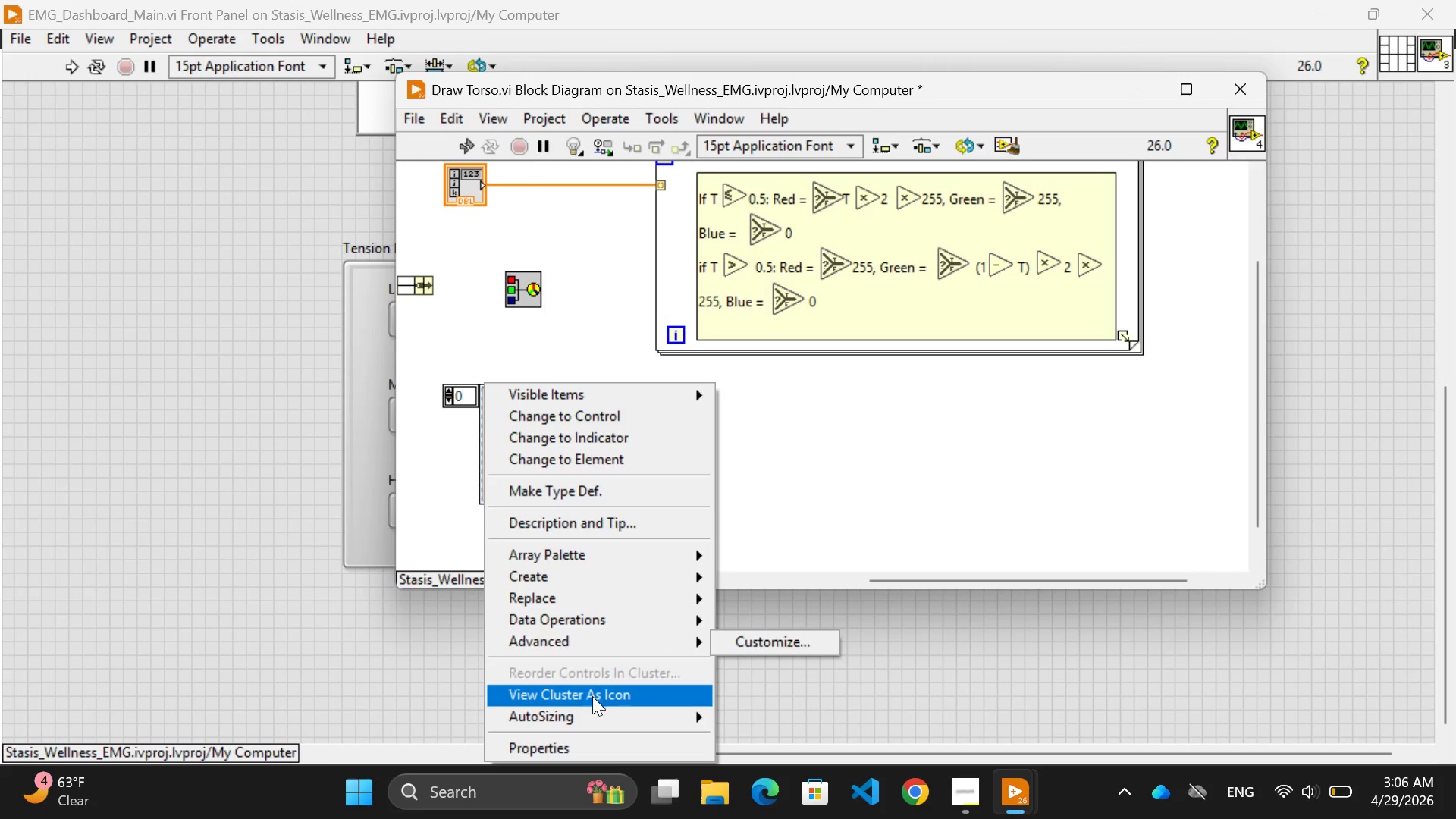 
mouse_move([598, 717])
 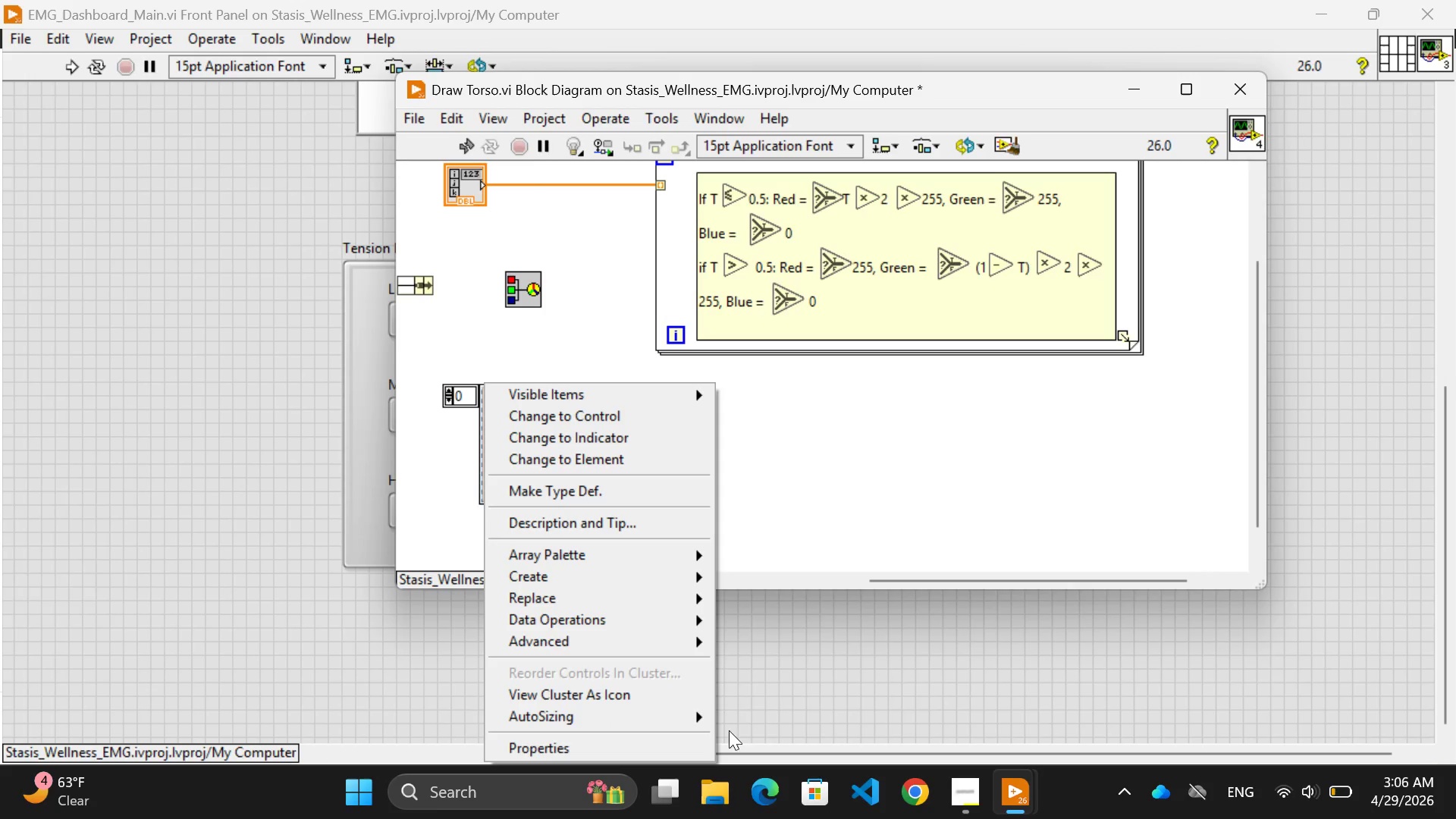 
left_click([830, 689])
 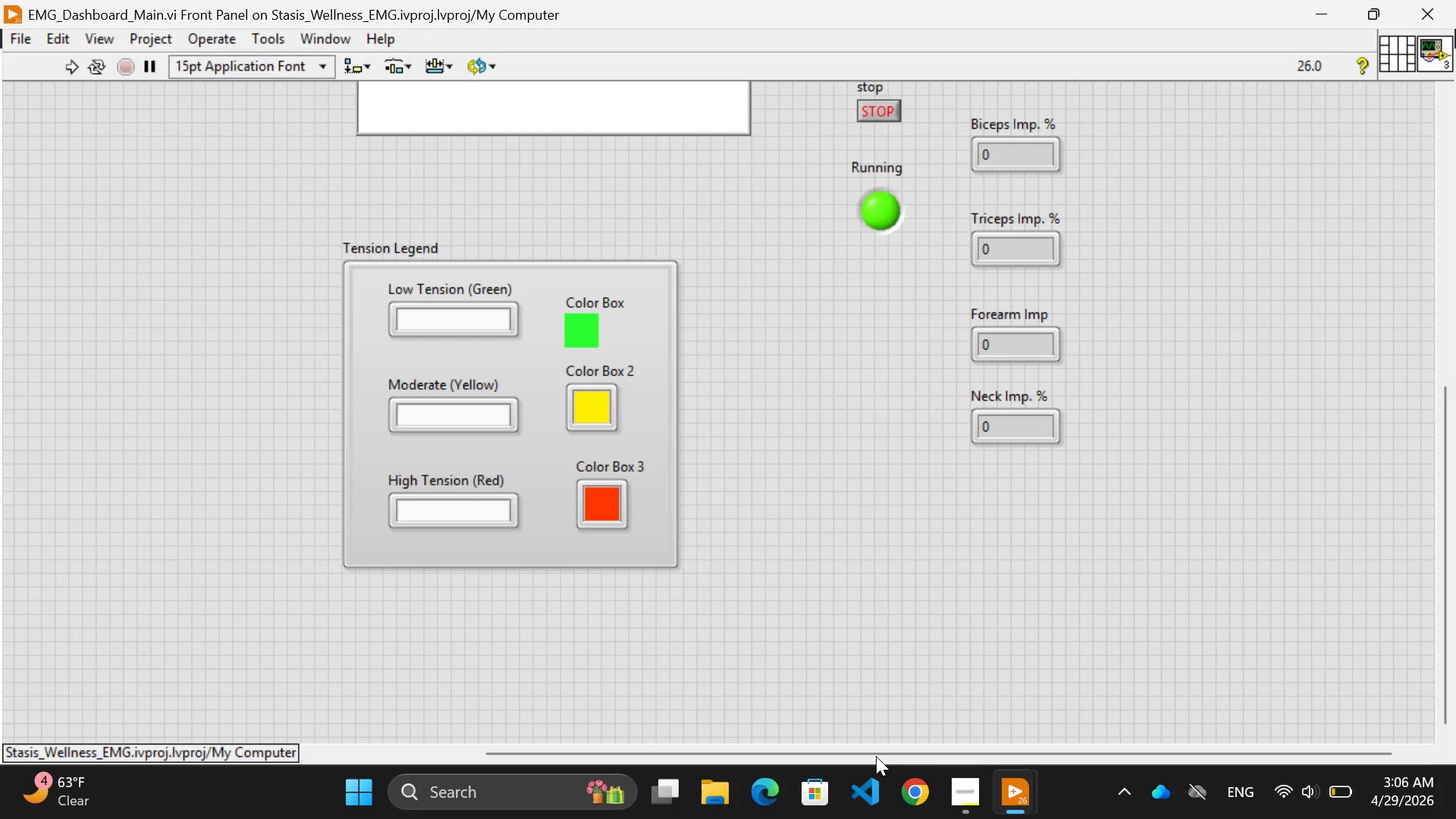 
mouse_move([1020, 782])
 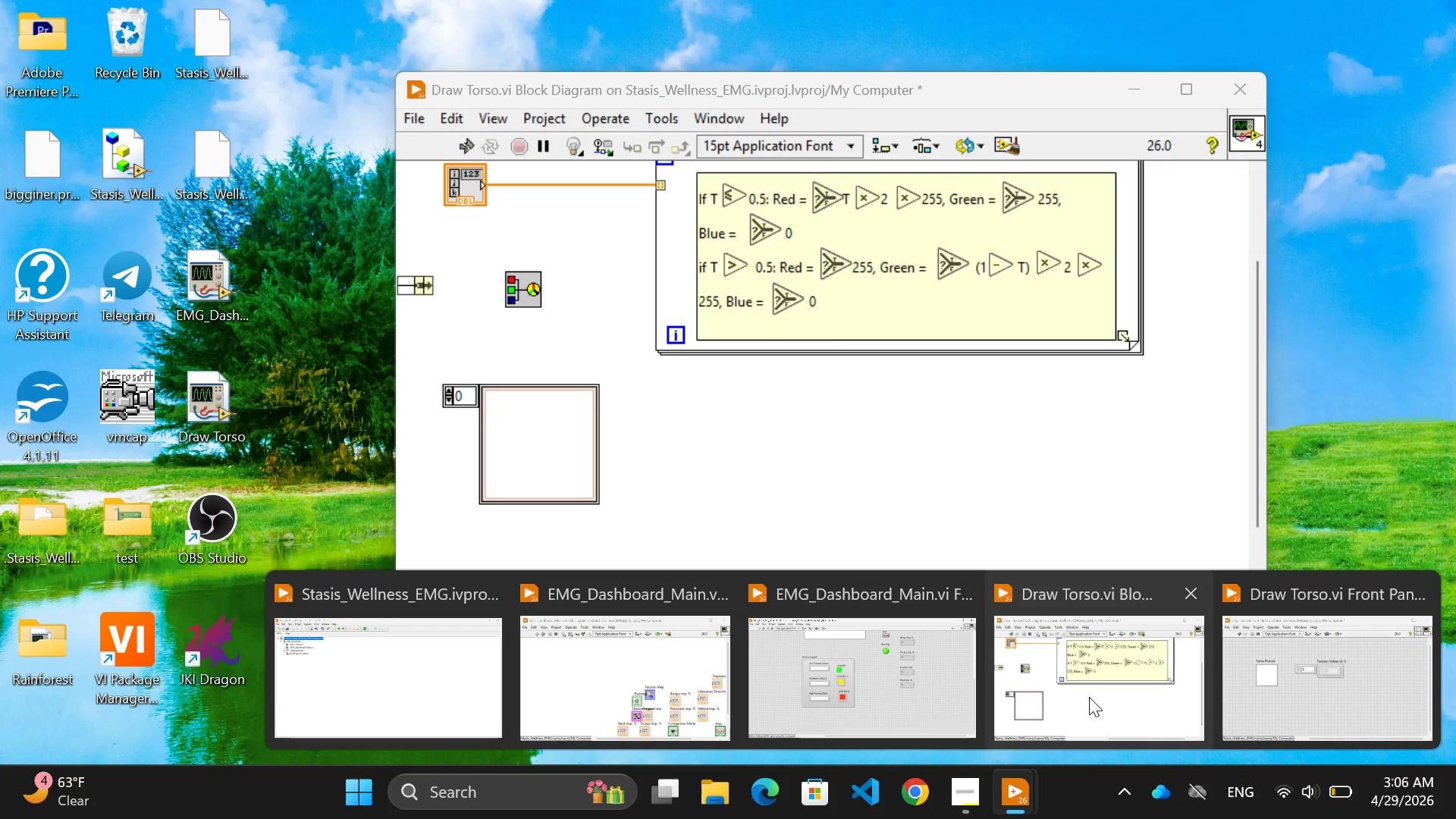 
left_click([1089, 697])
 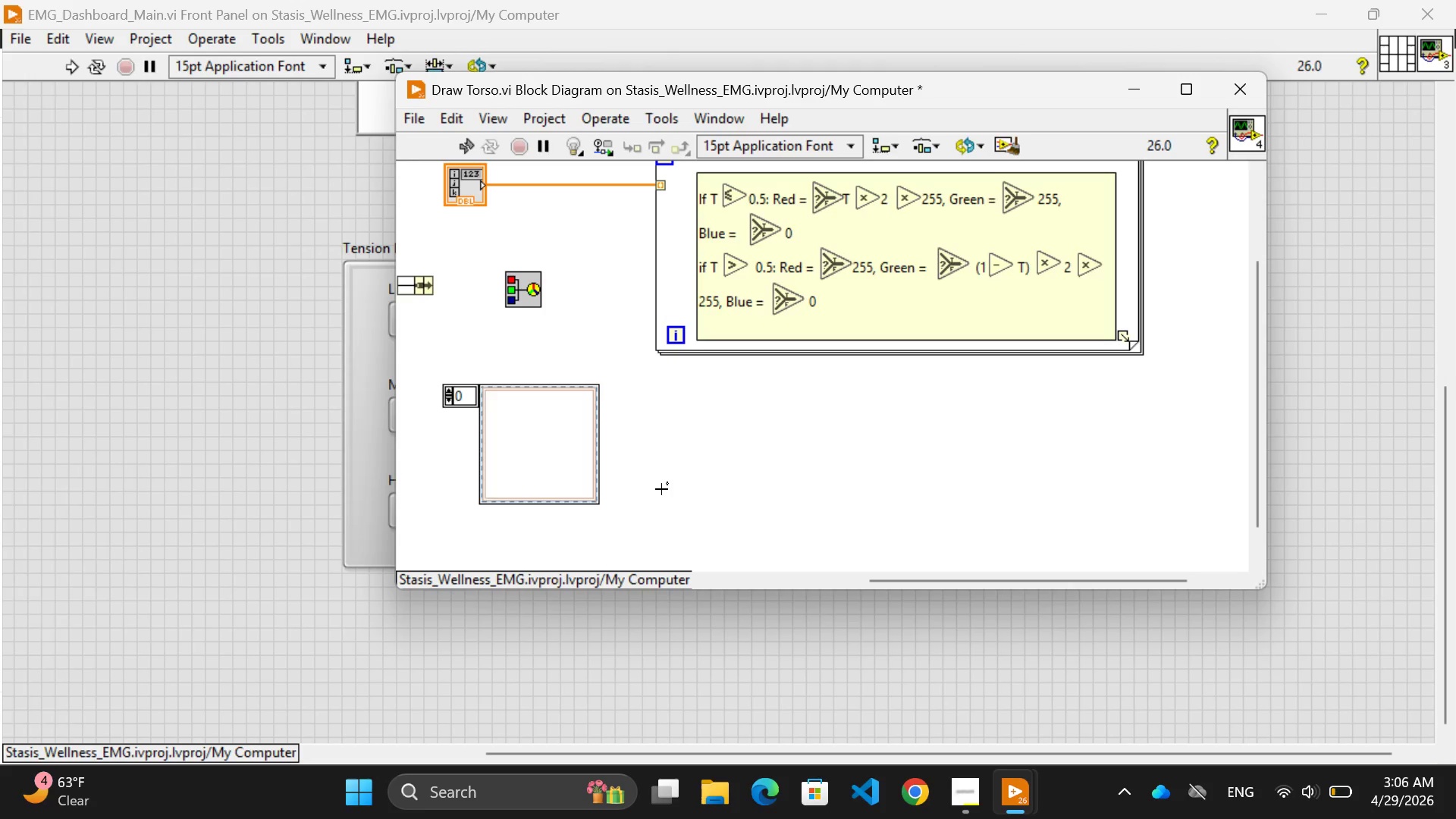 
scroll: coordinate [661, 489], scroll_direction: none, amount: 0.0
 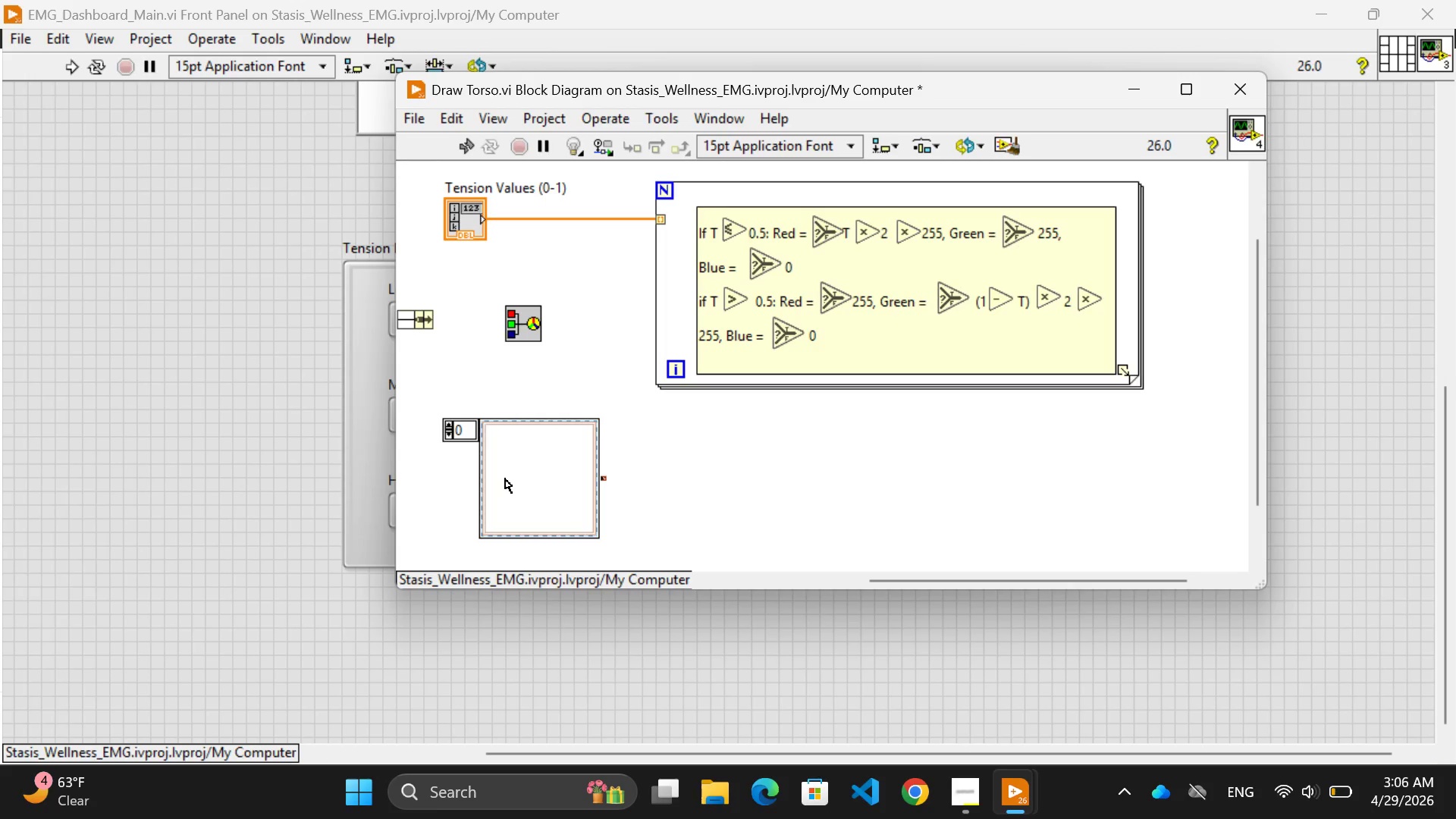 
right_click([505, 479])
 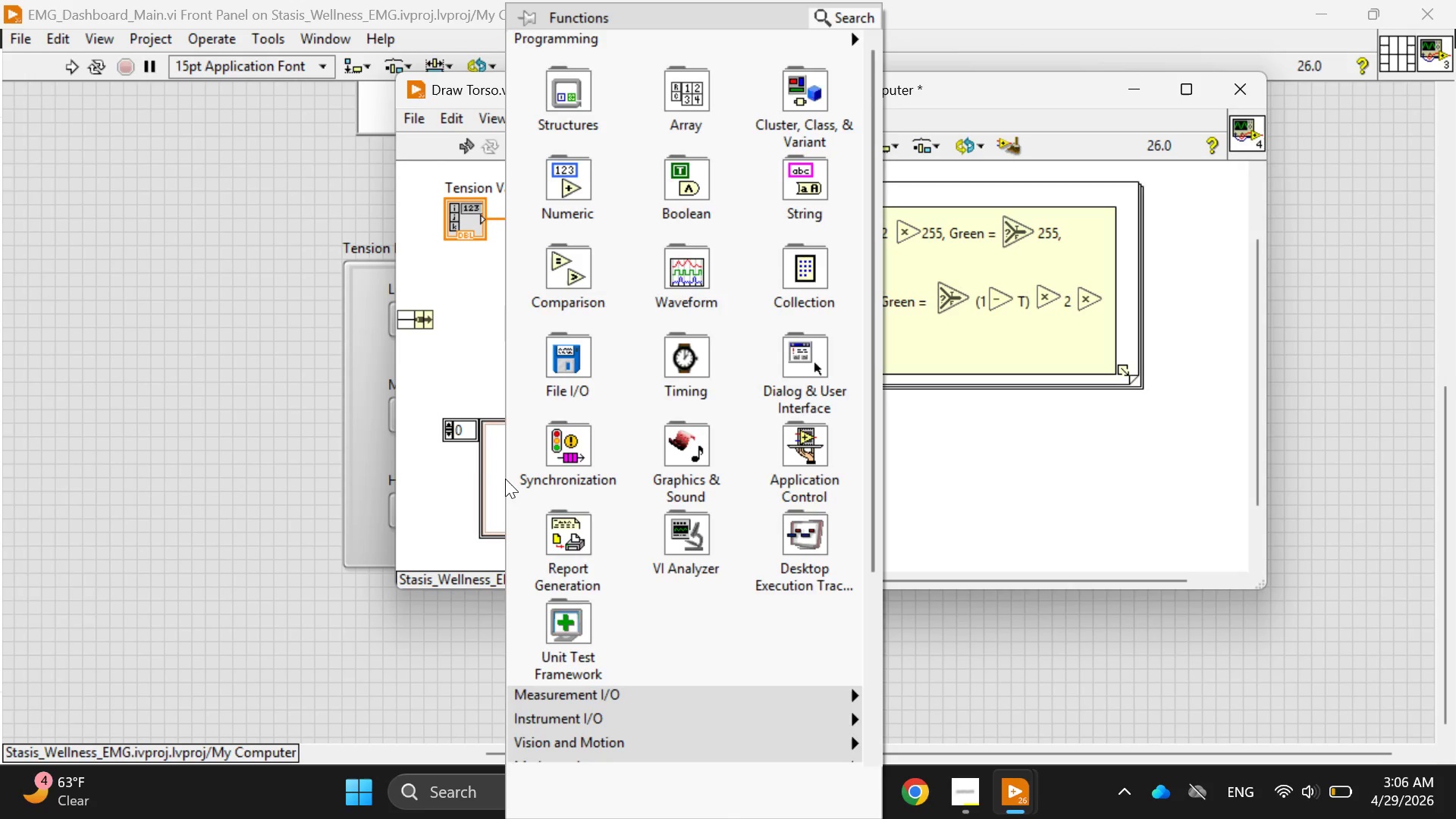 
left_click([505, 479])
 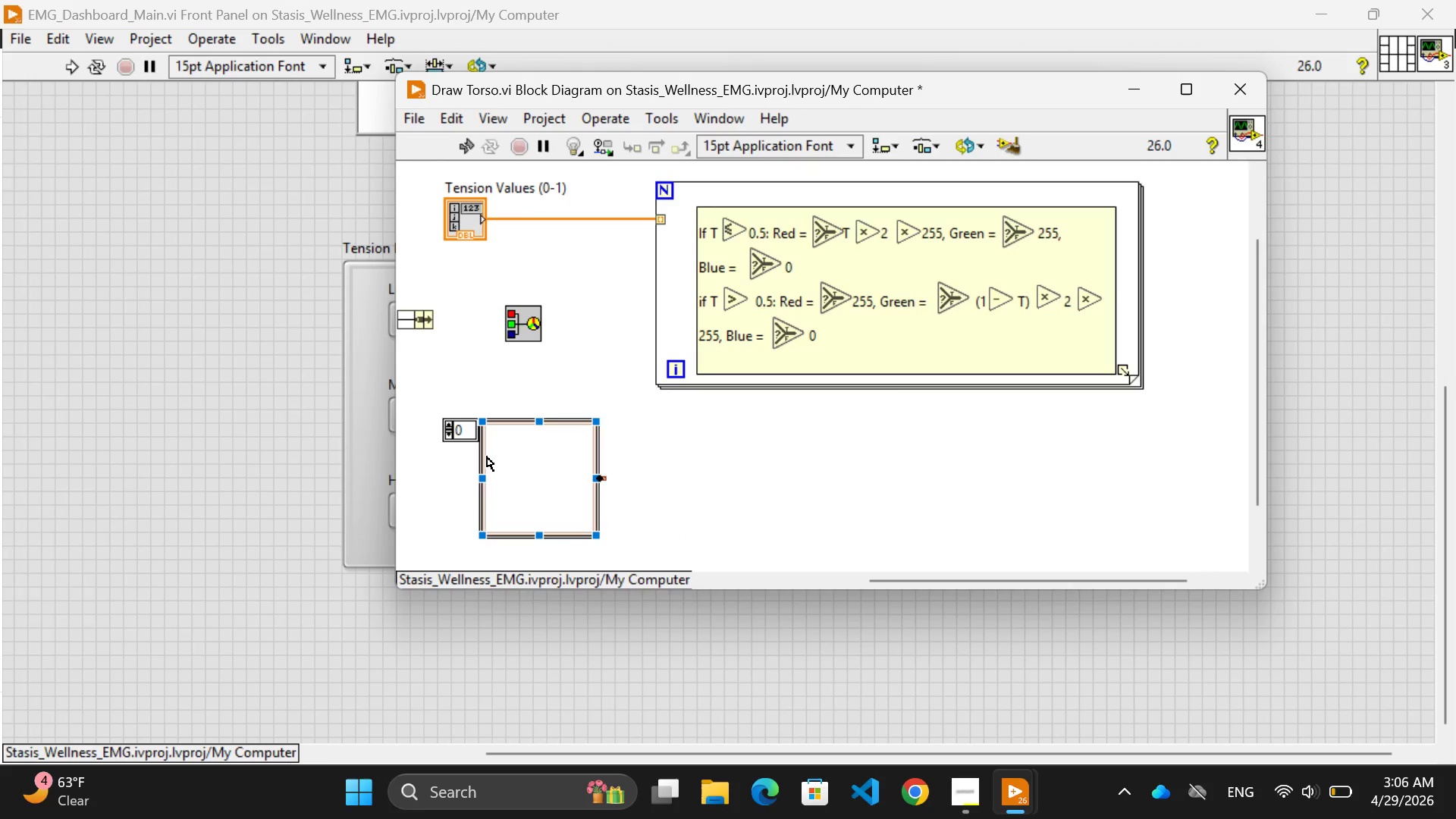 
left_click([485, 457])
 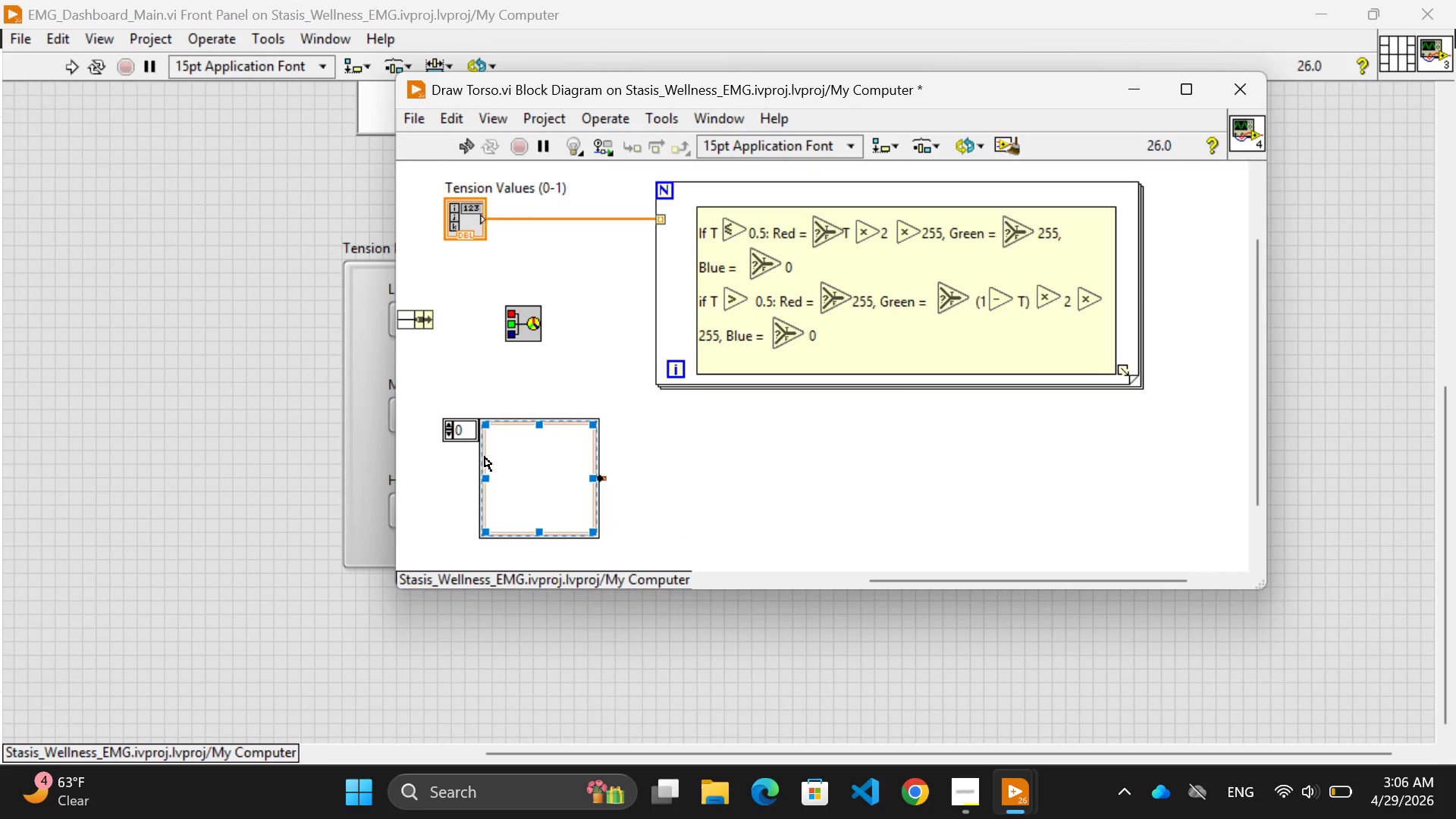 
double_click([485, 457])
 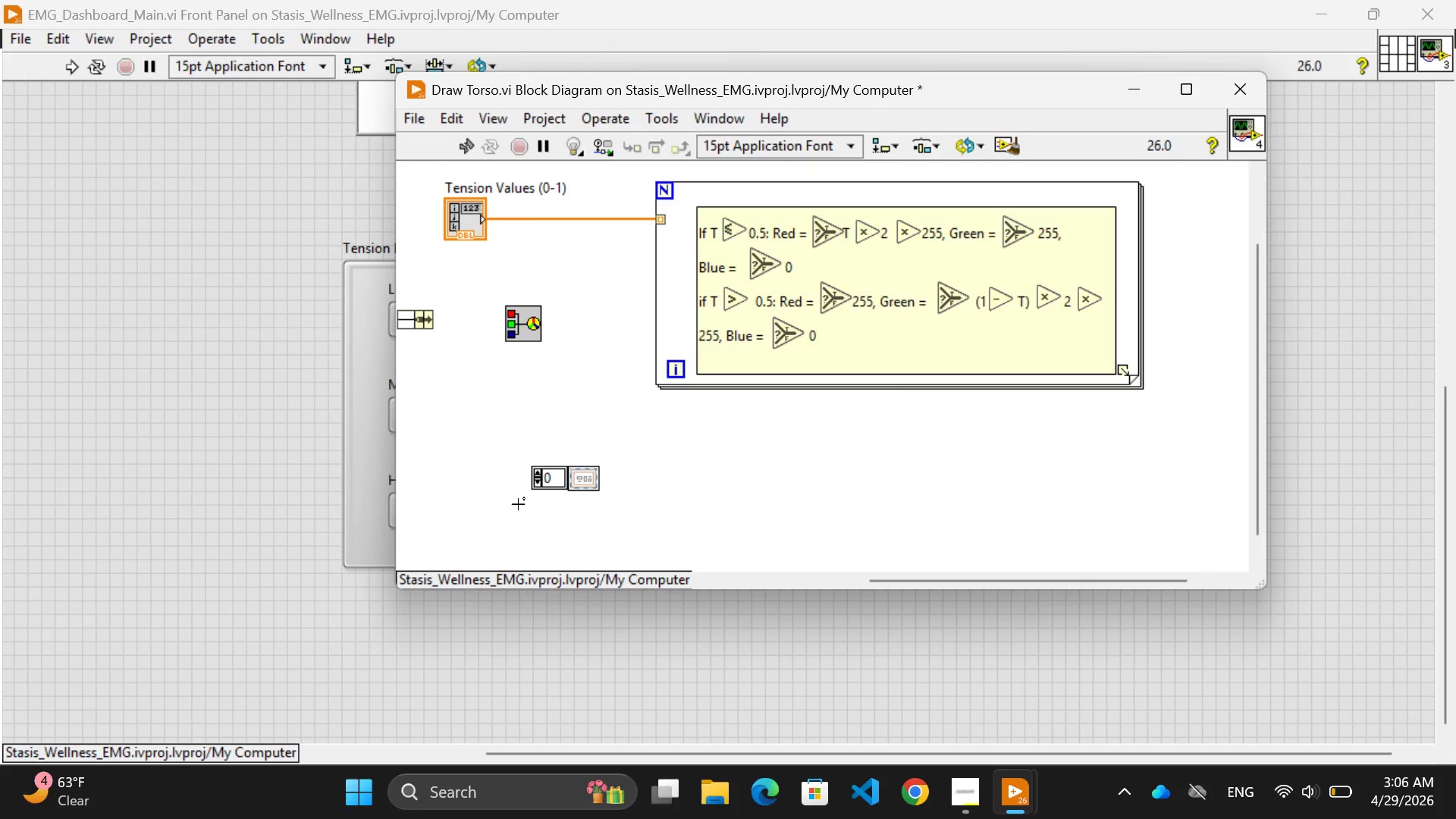 
key(Control+Z)
 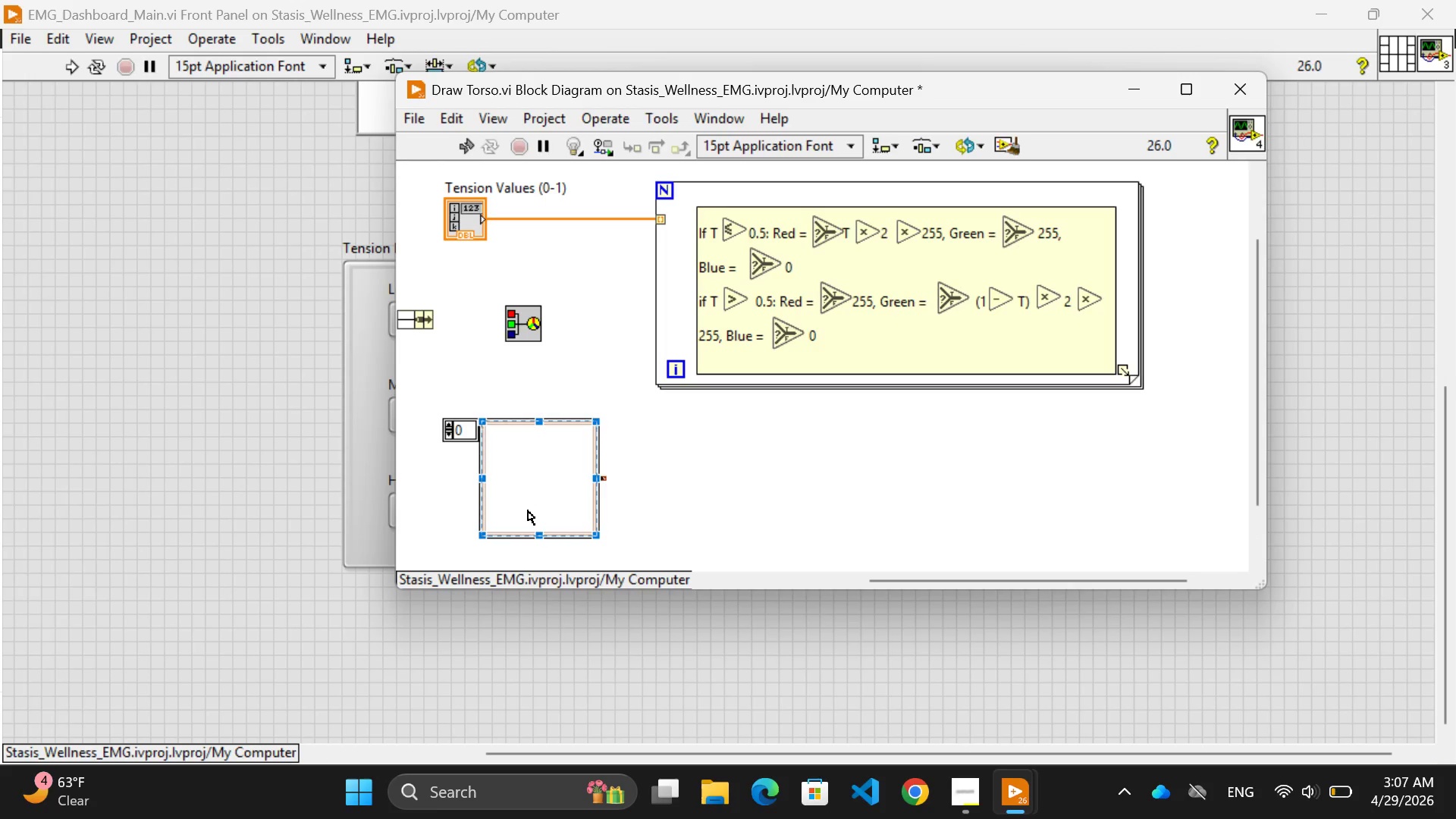 
left_click([528, 510])
 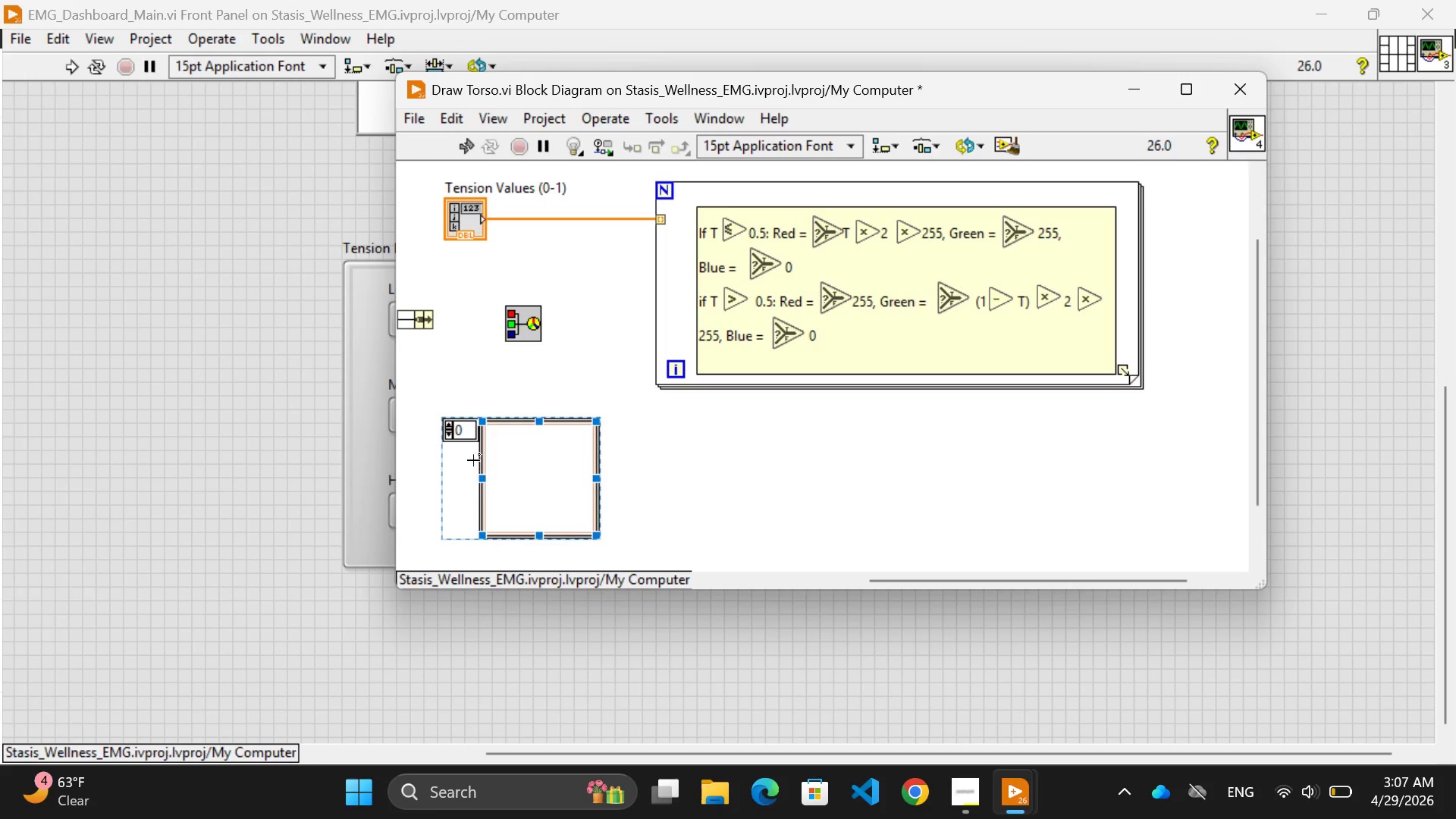 
wait(8.89)
 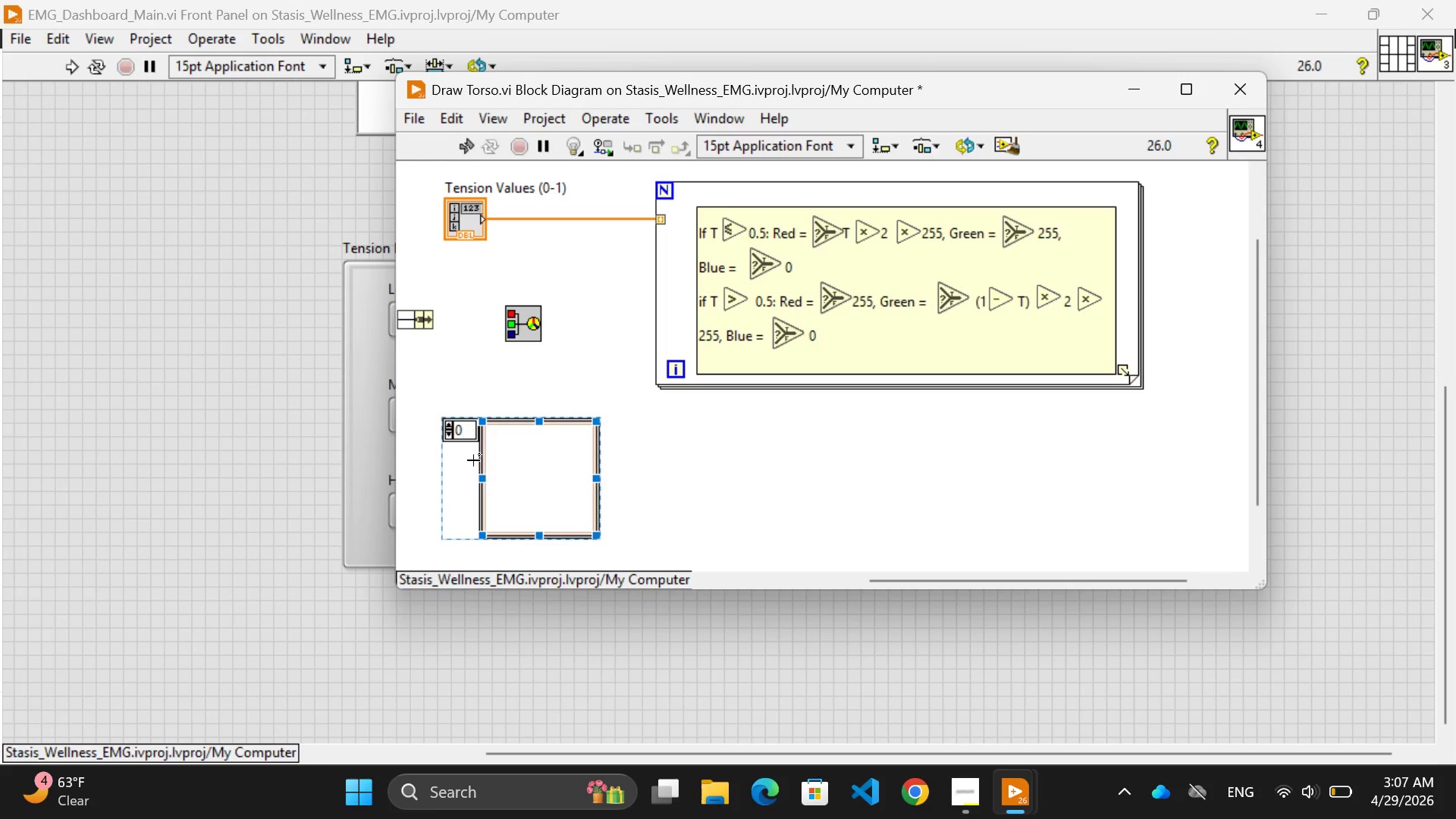 
right_click([485, 426])
 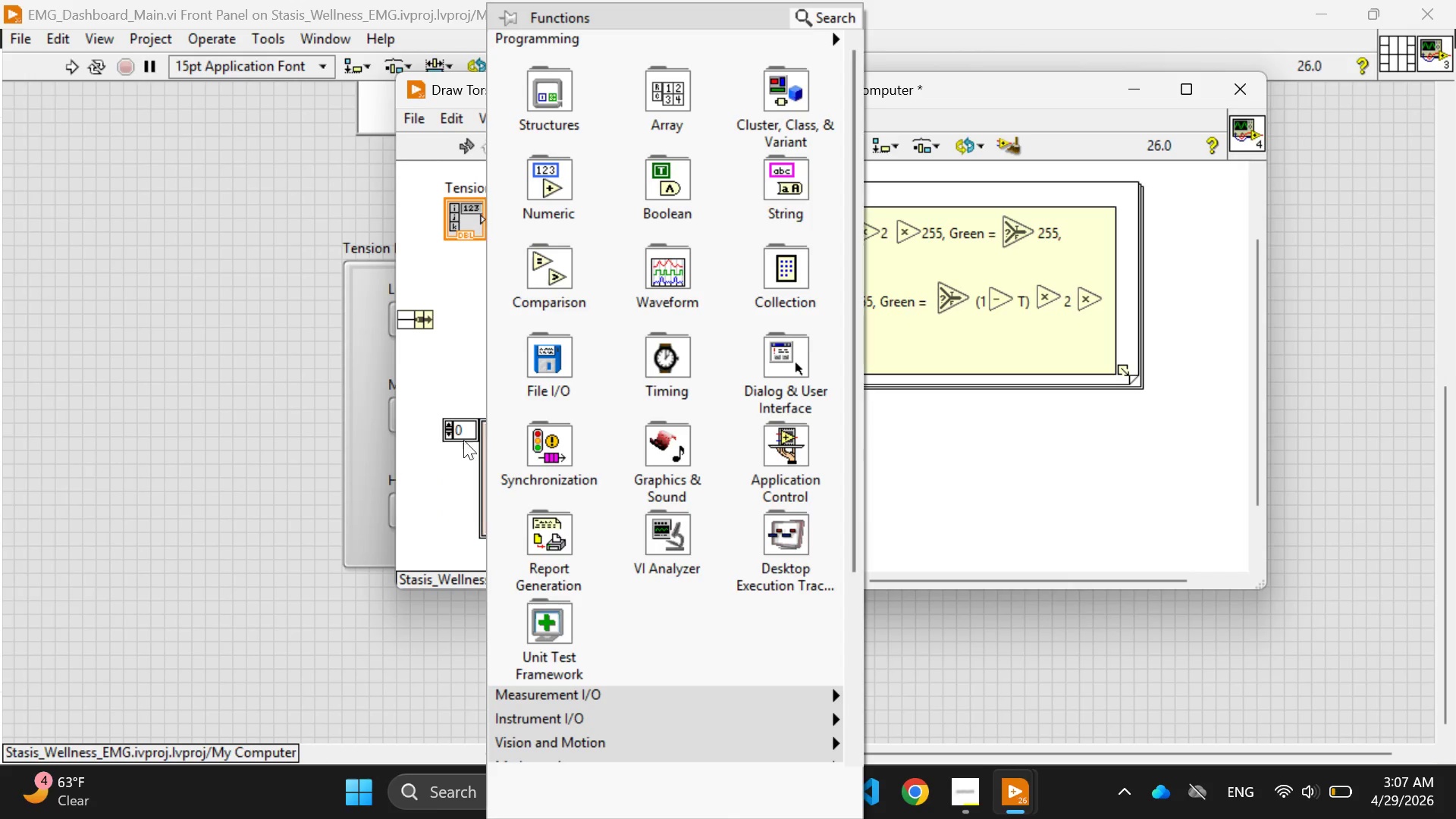 
left_click([455, 448])
 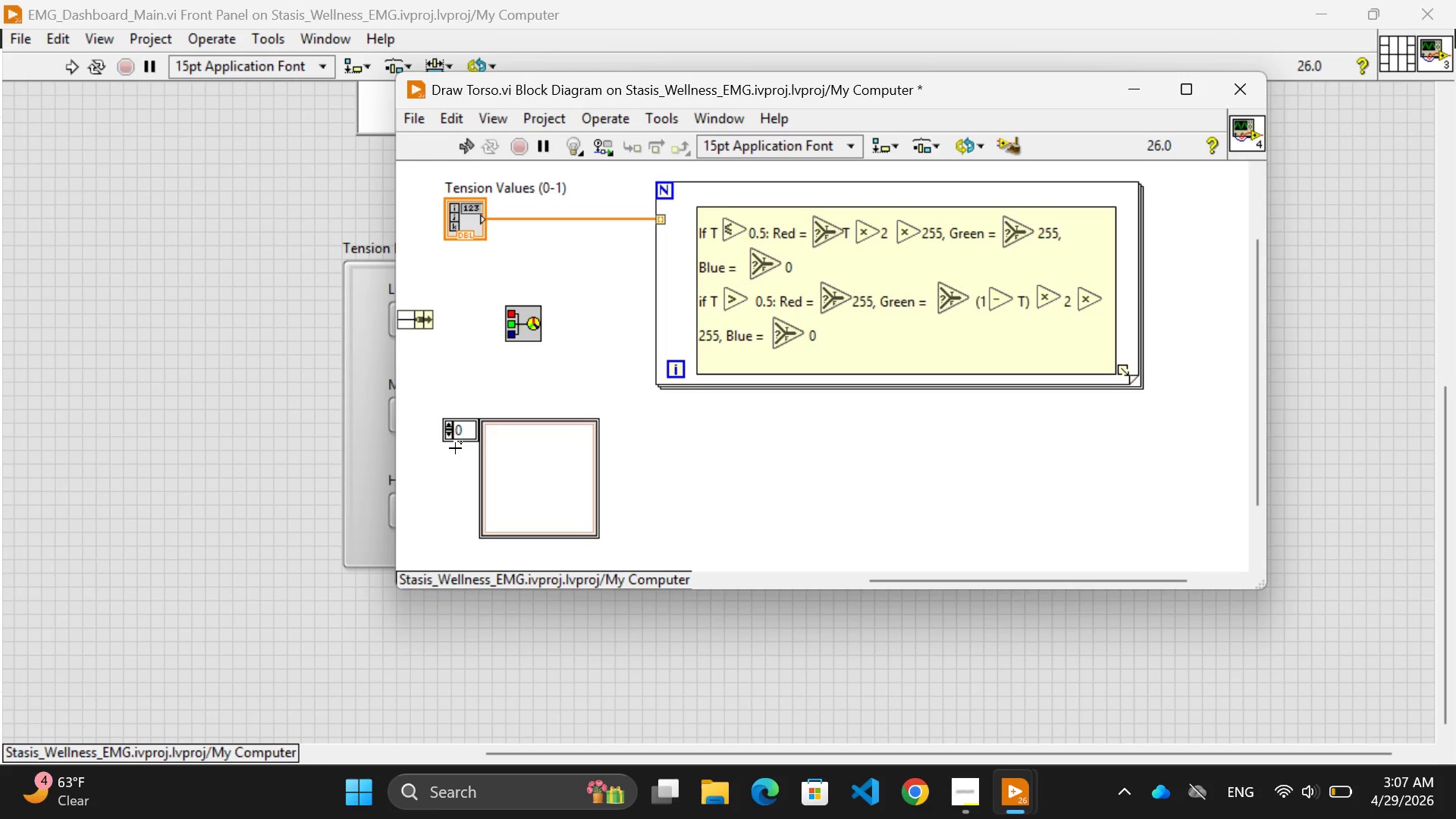 
wait(50.12)
 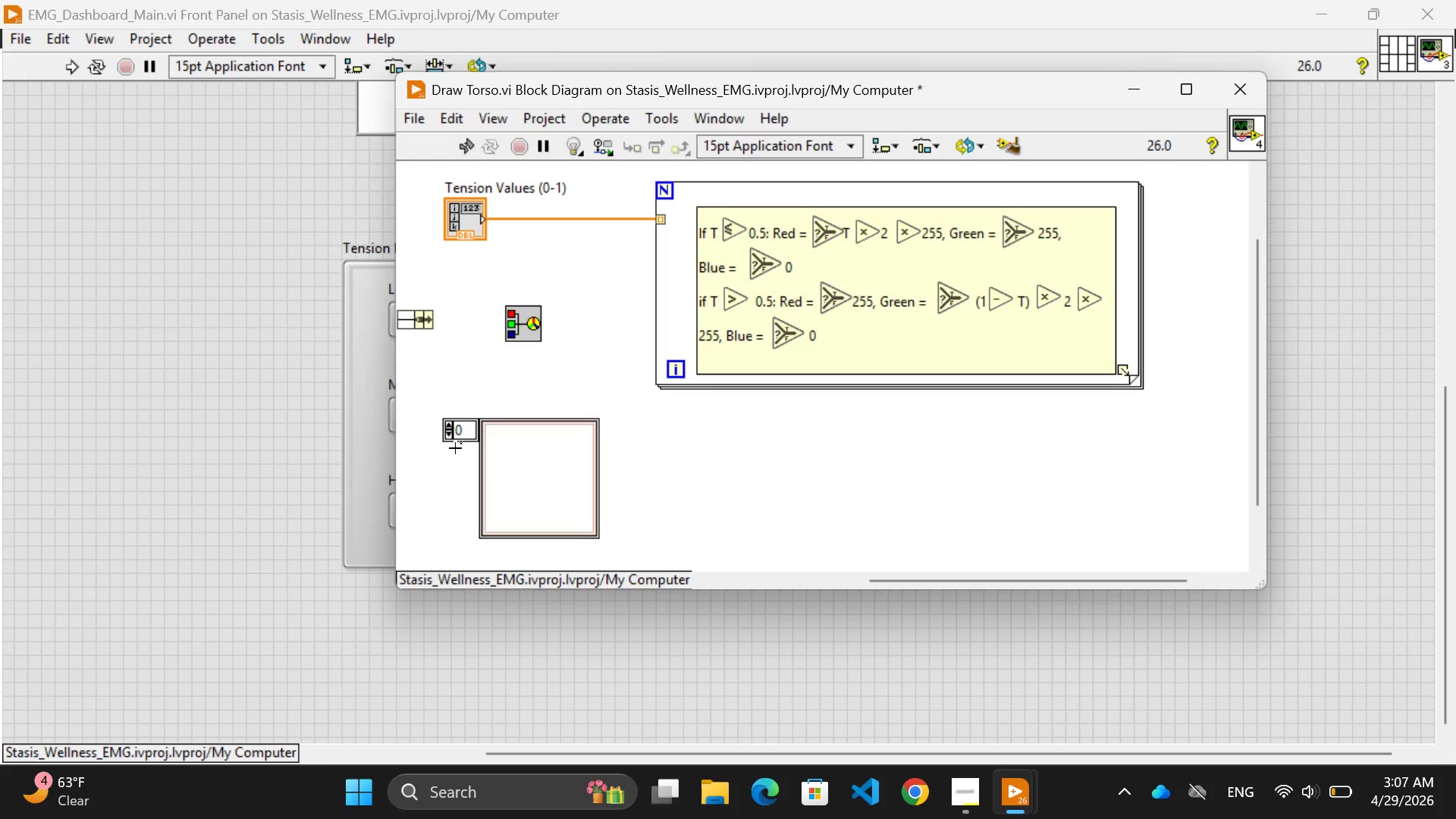 
double_click([482, 466])
 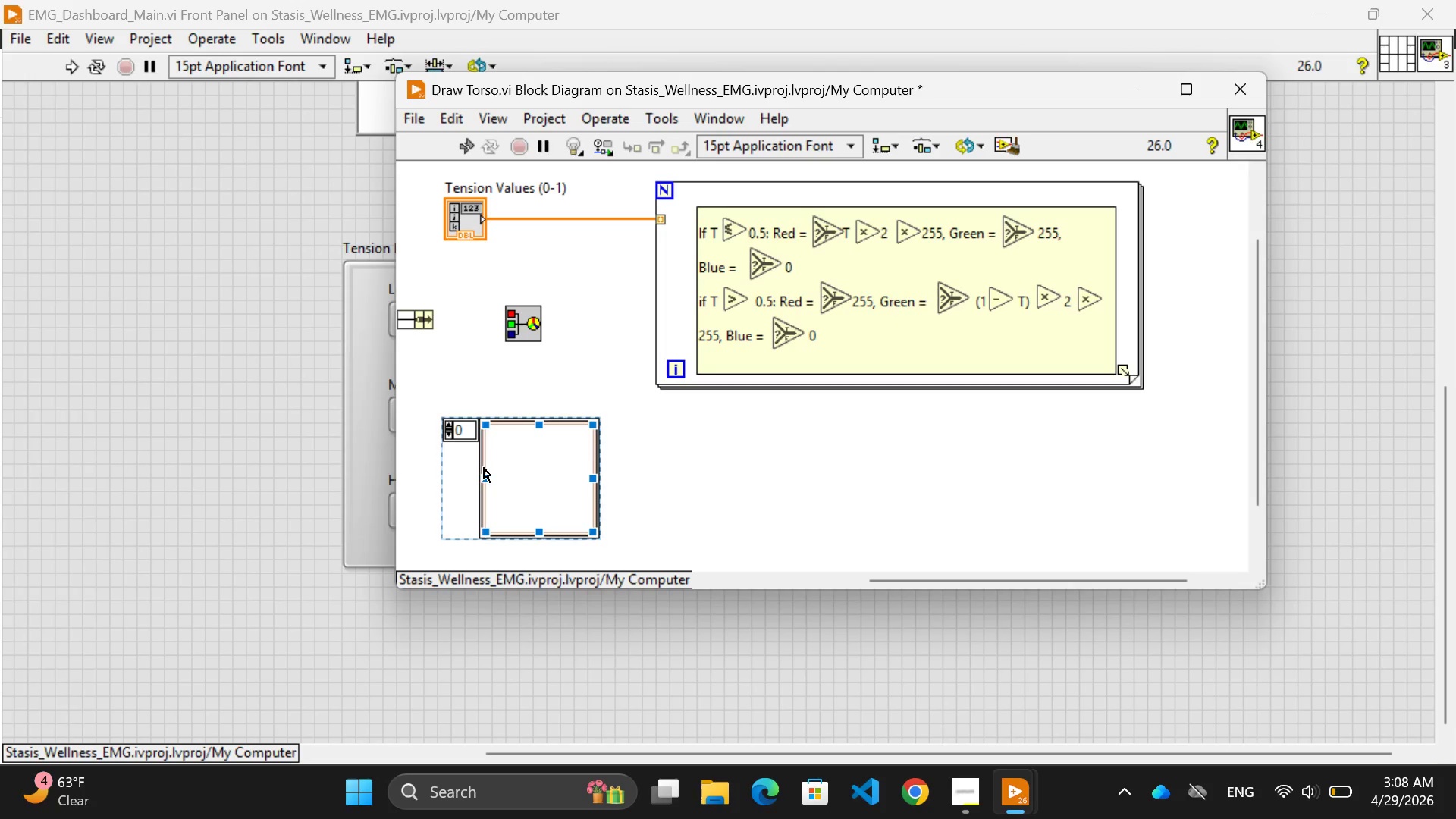 
double_click([484, 468])
 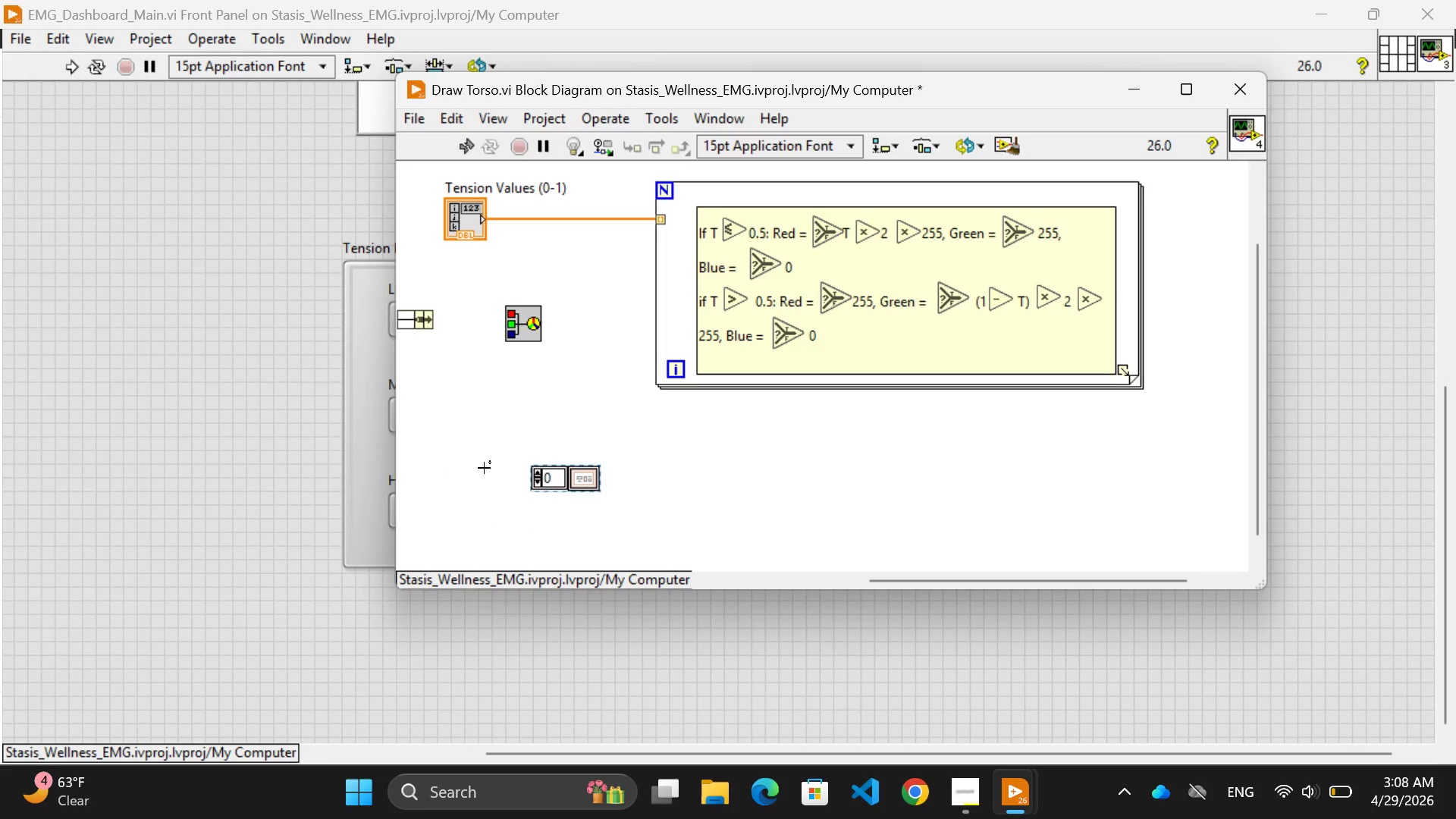 
key(Control+Z)
 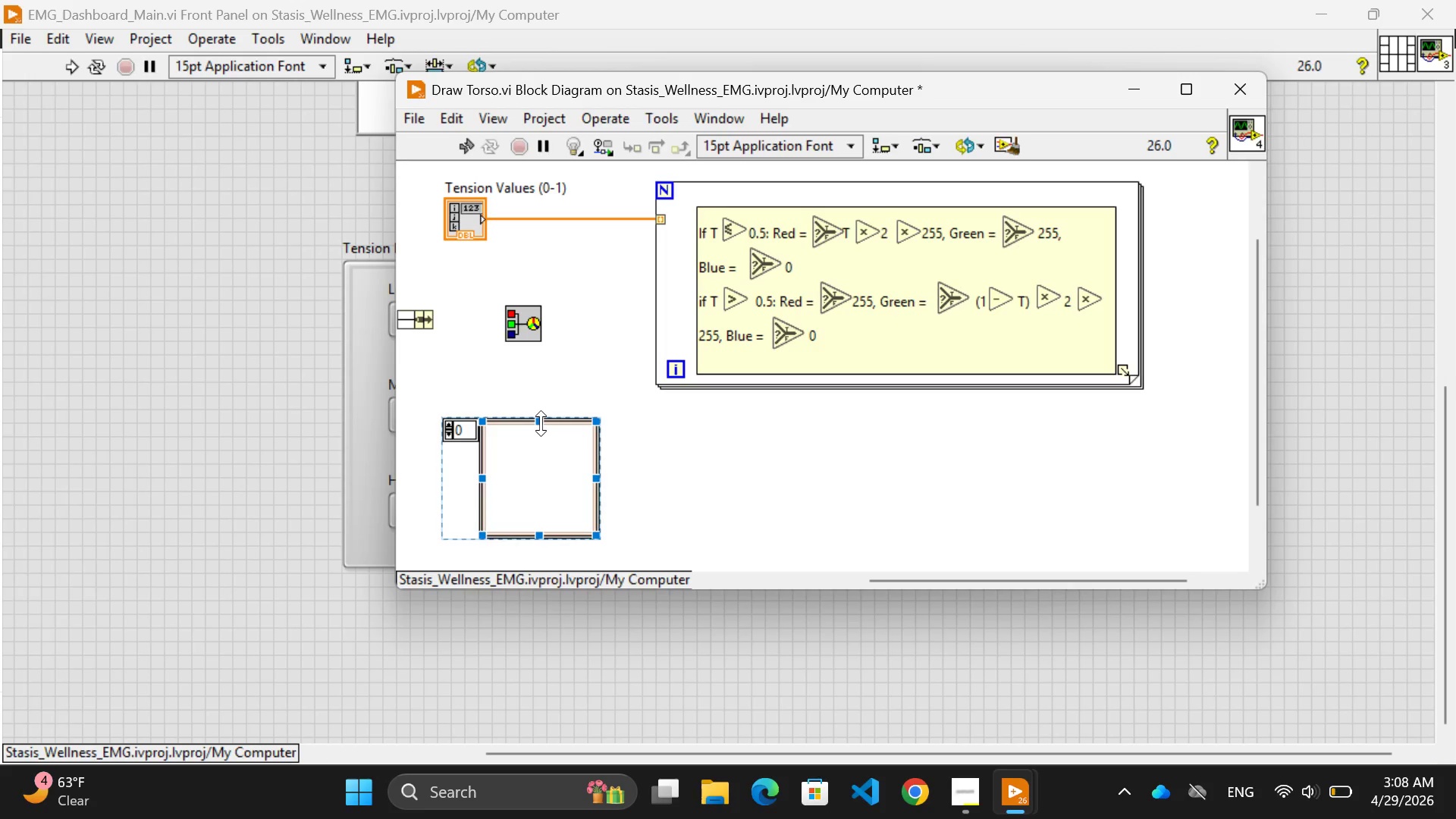 
wait(5.86)
 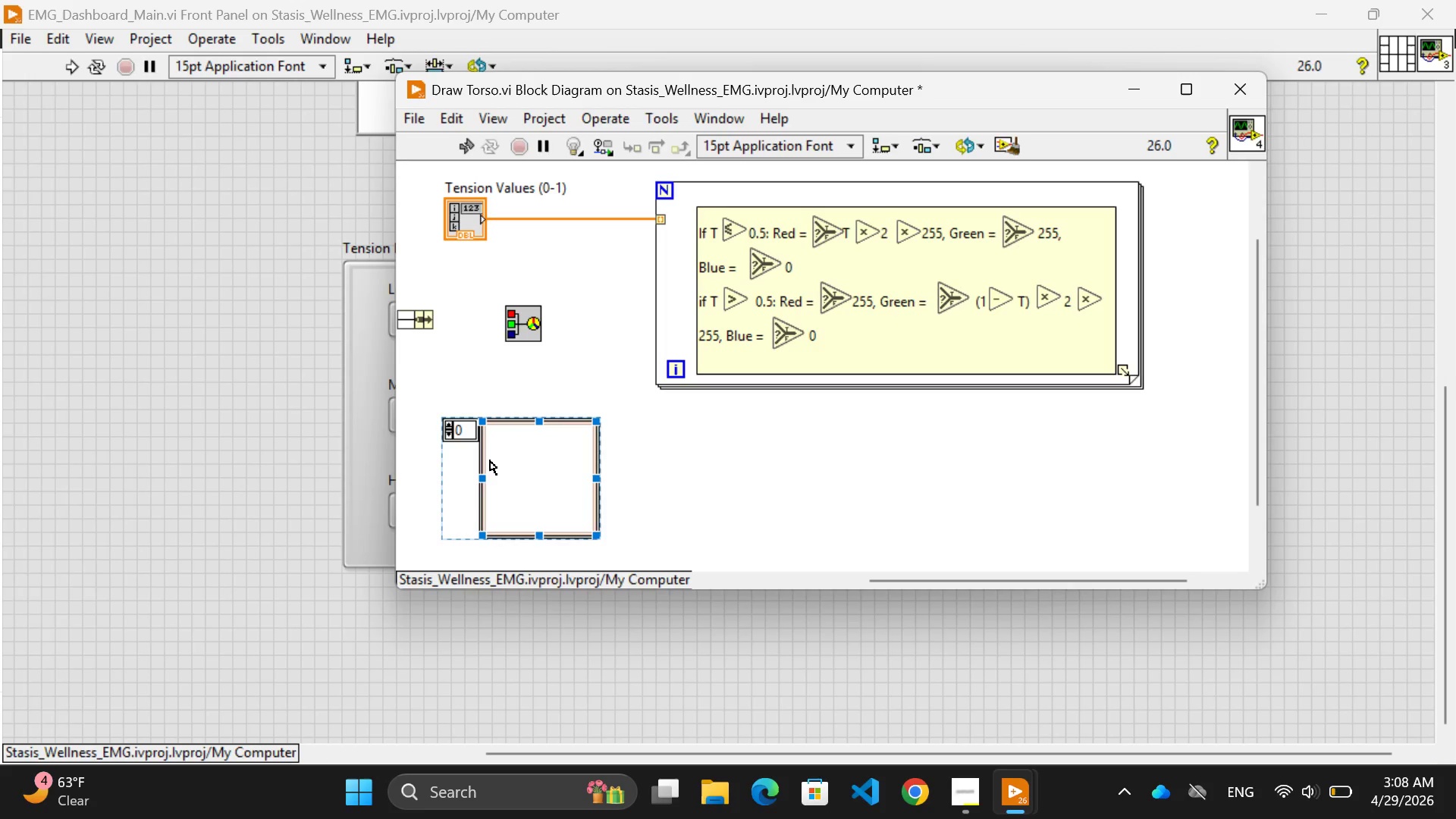 
double_click([541, 427])
 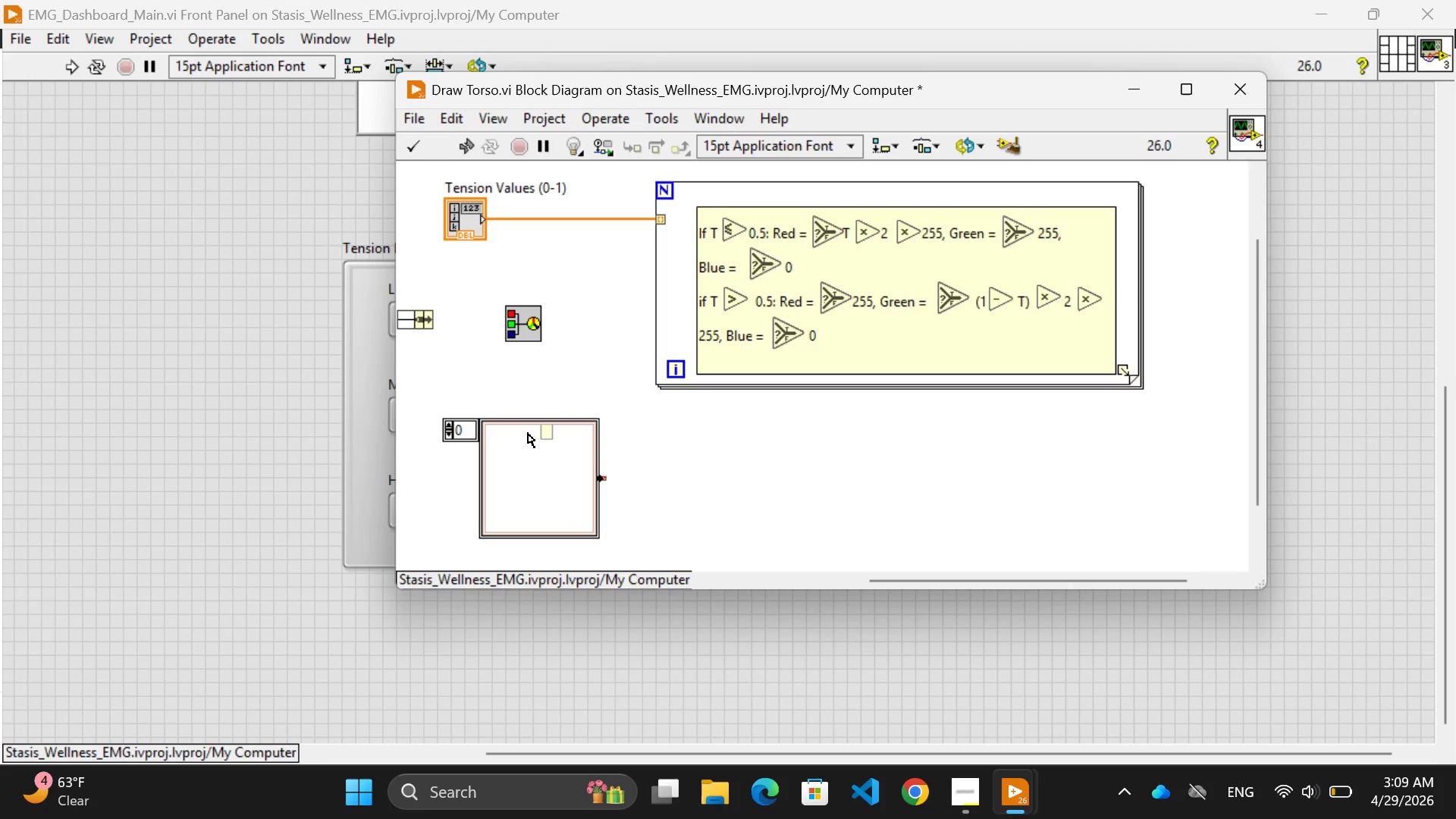 
wait(77.62)
 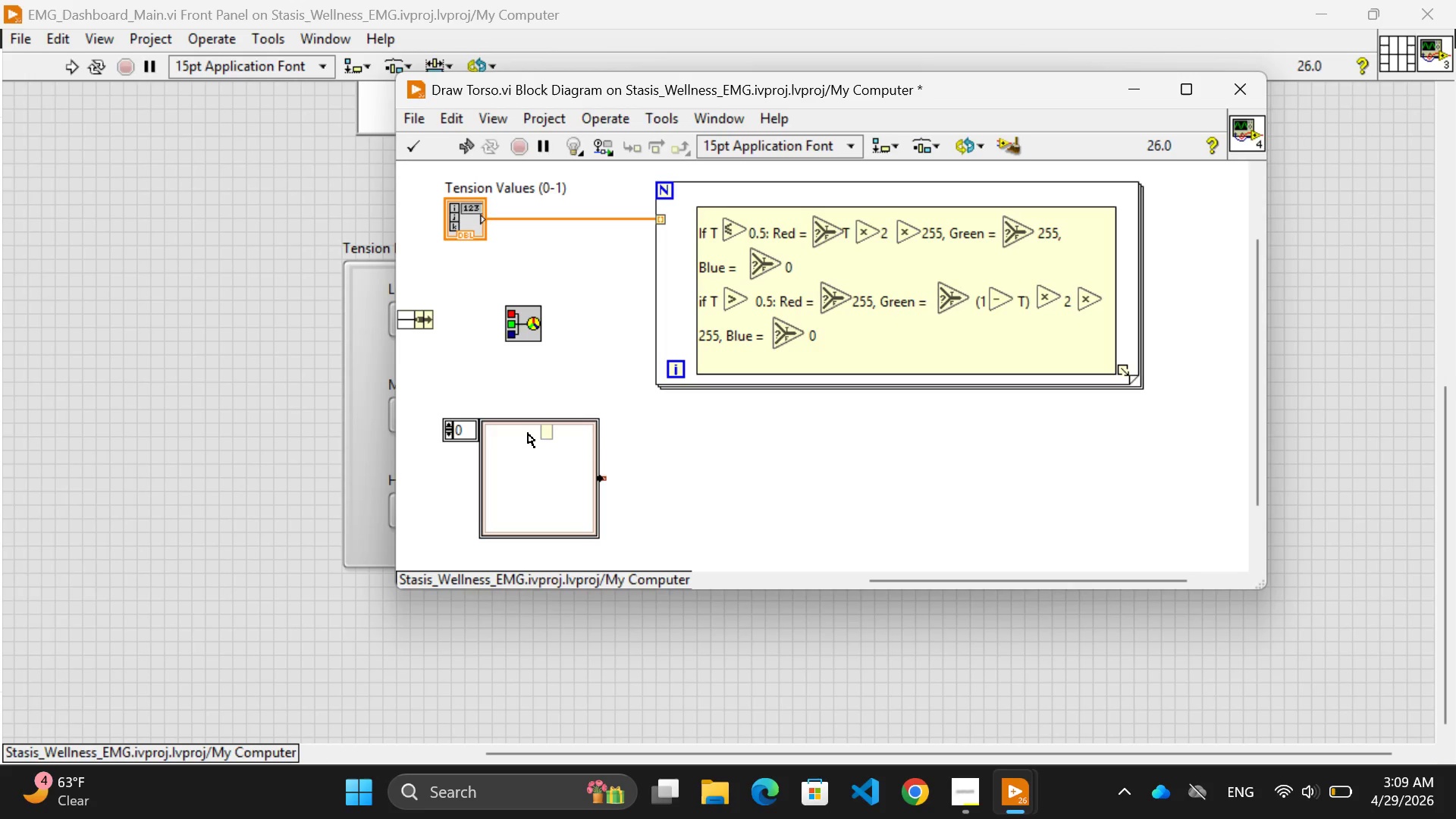 
double_click([491, 433])
 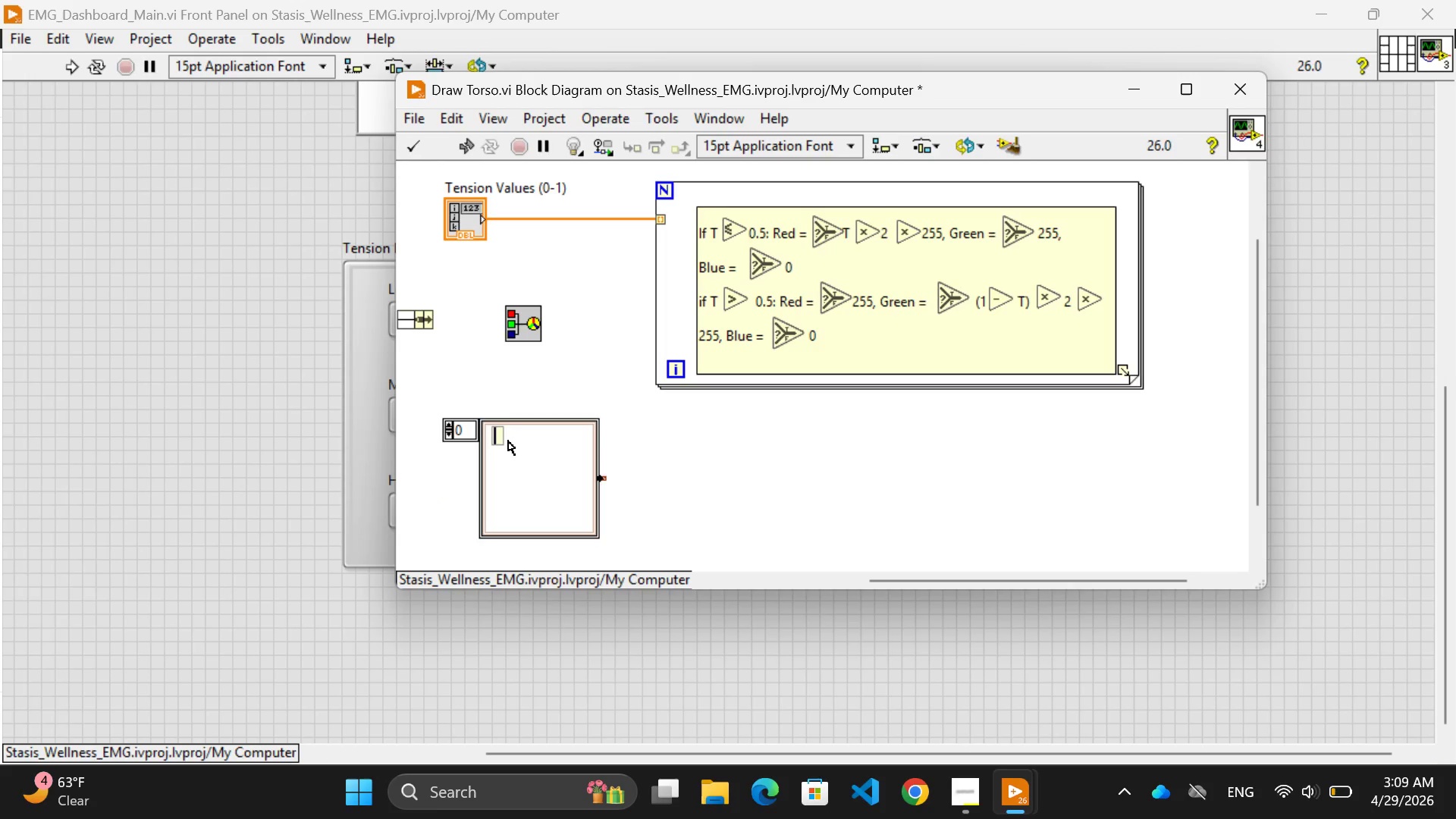 
left_click([508, 441])
 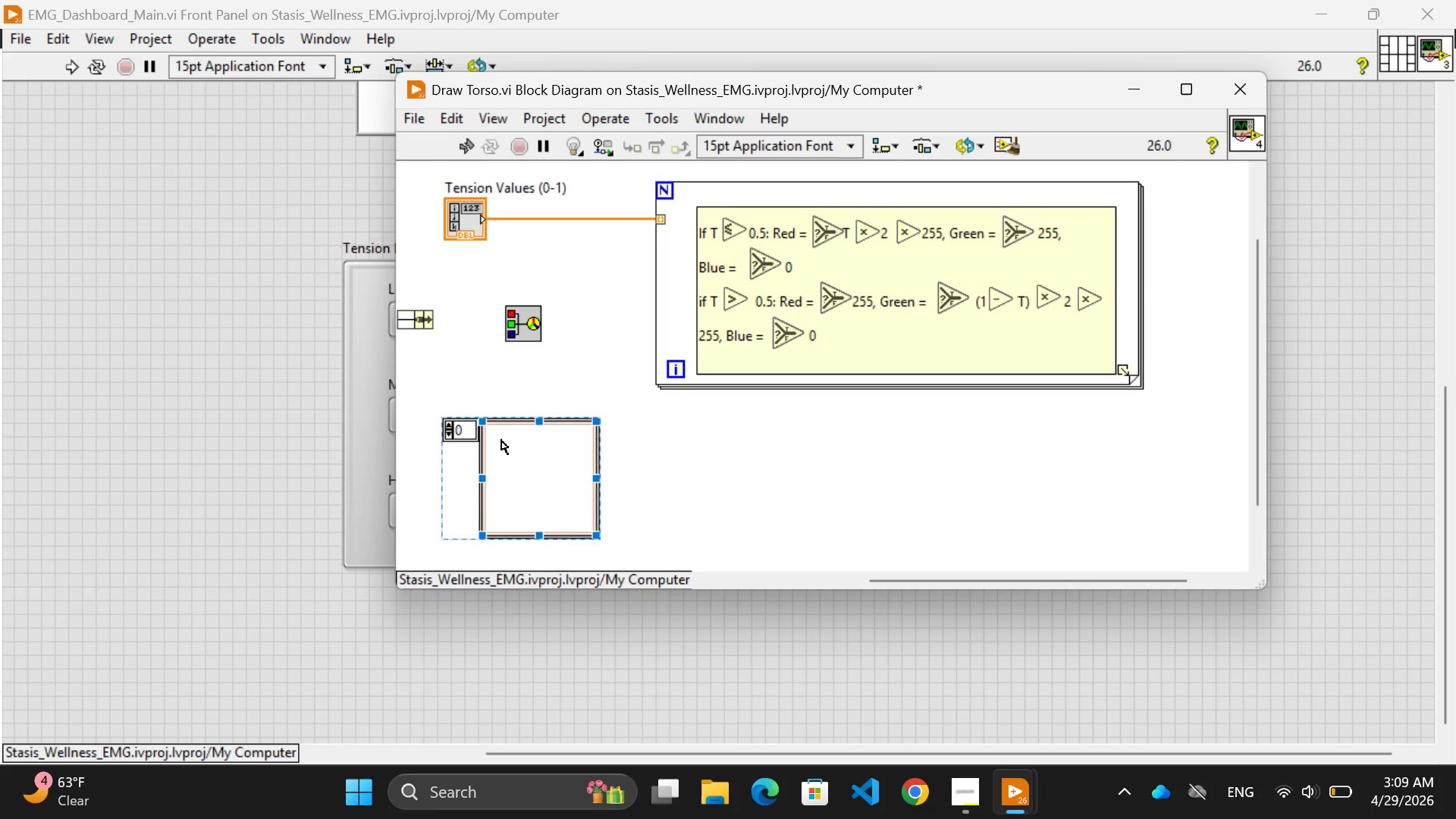 
double_click([501, 440])
 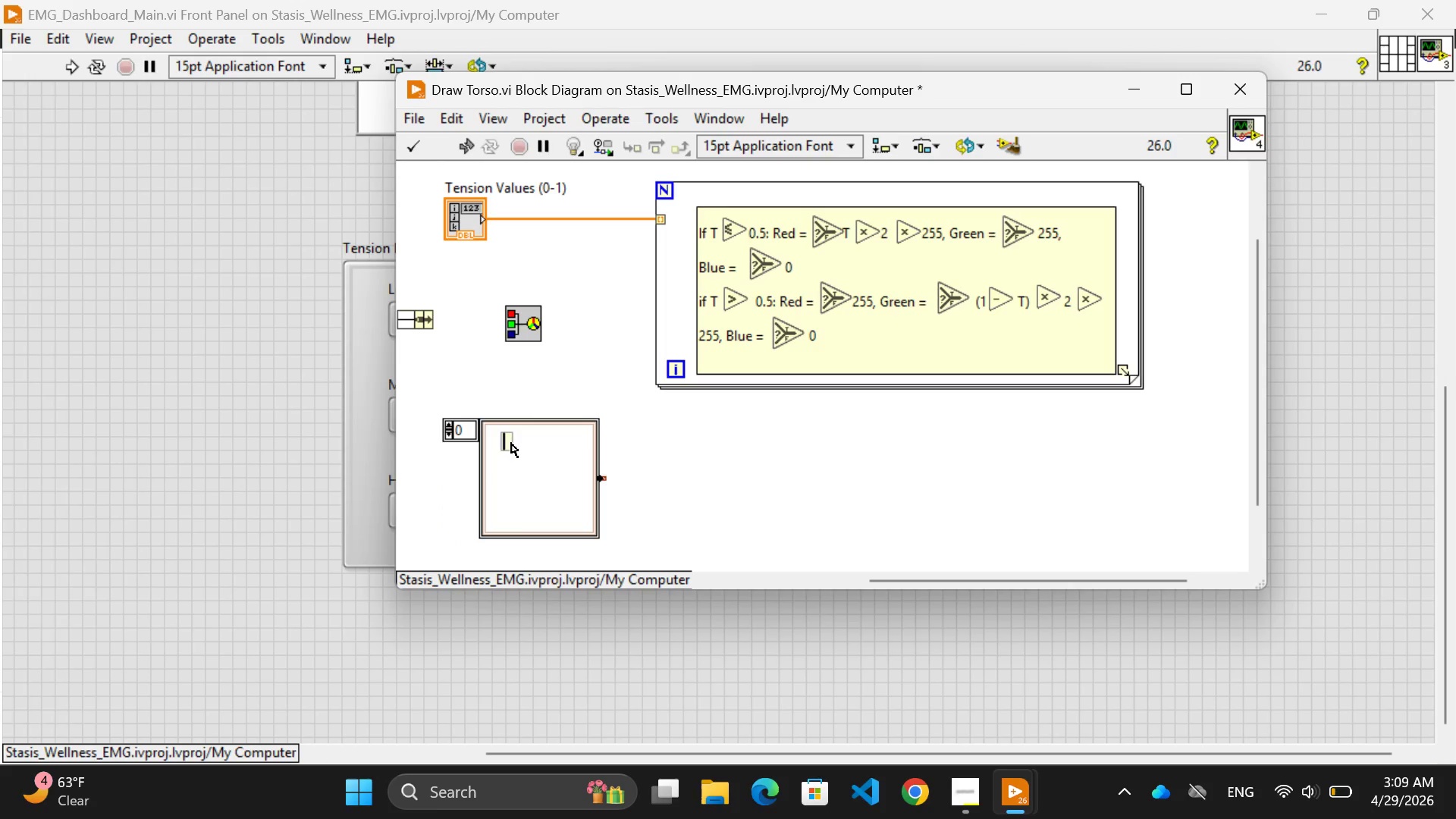 
left_click([510, 443])
 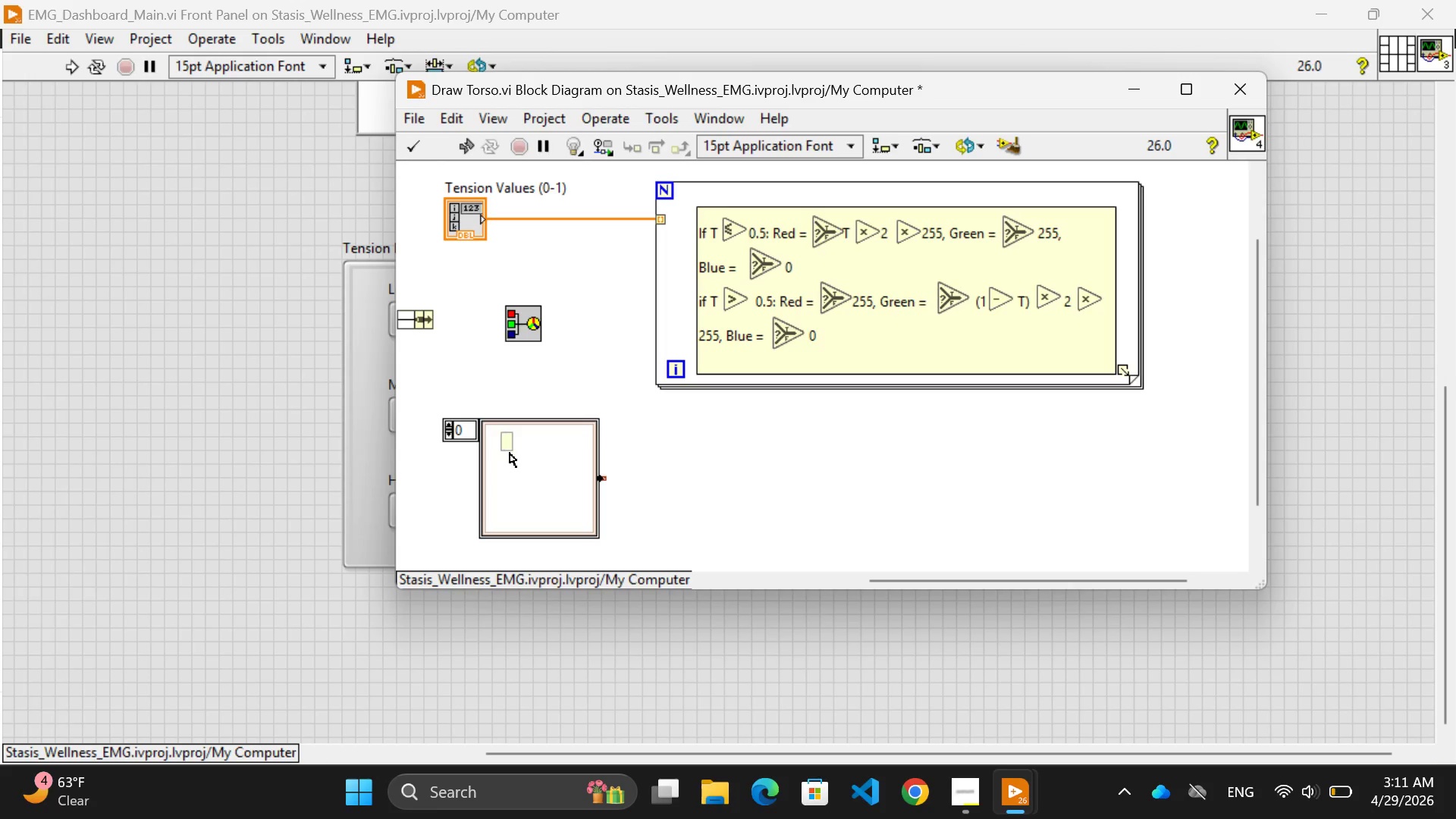 
wait(116.48)
 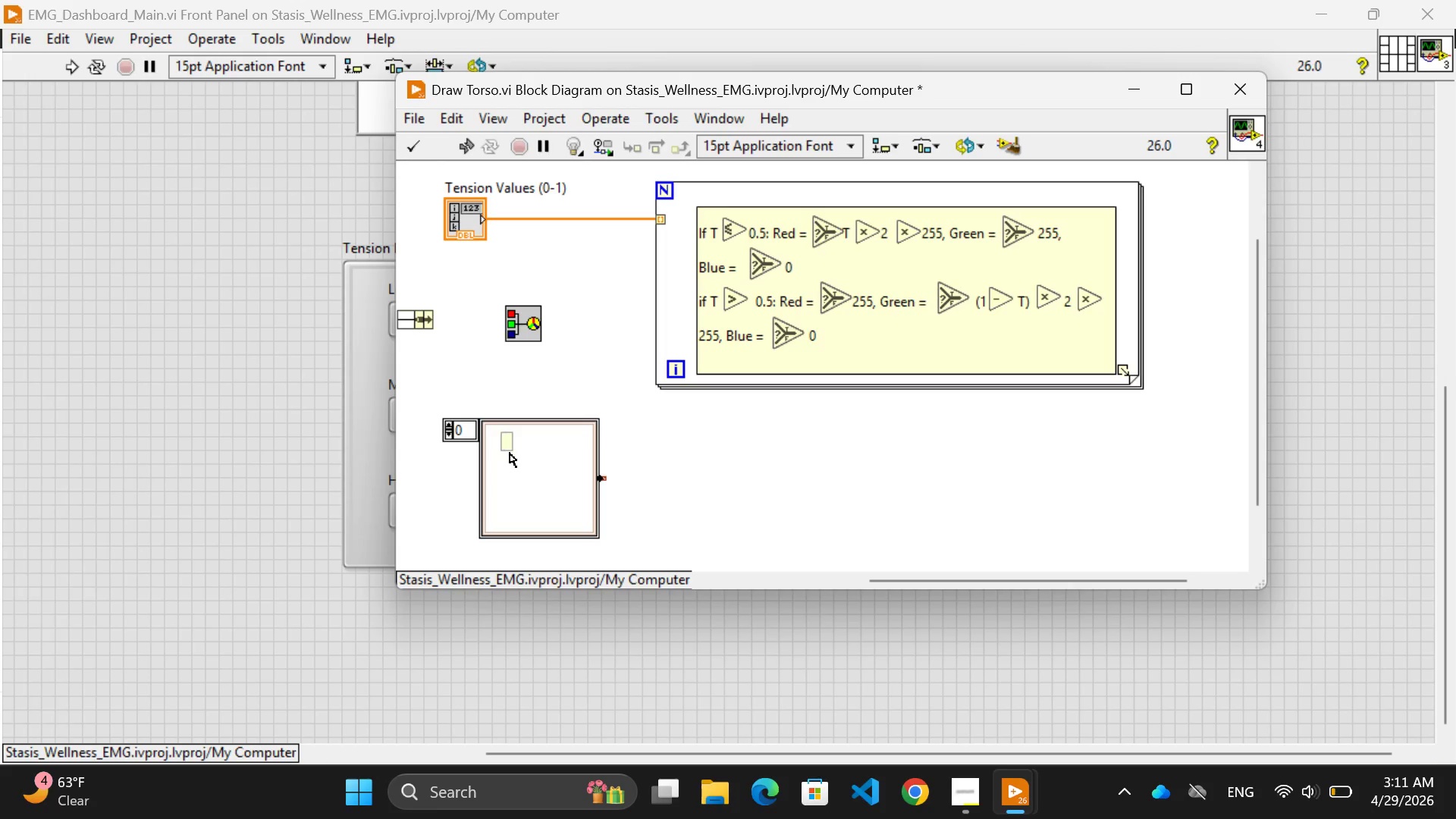 
type(100)
 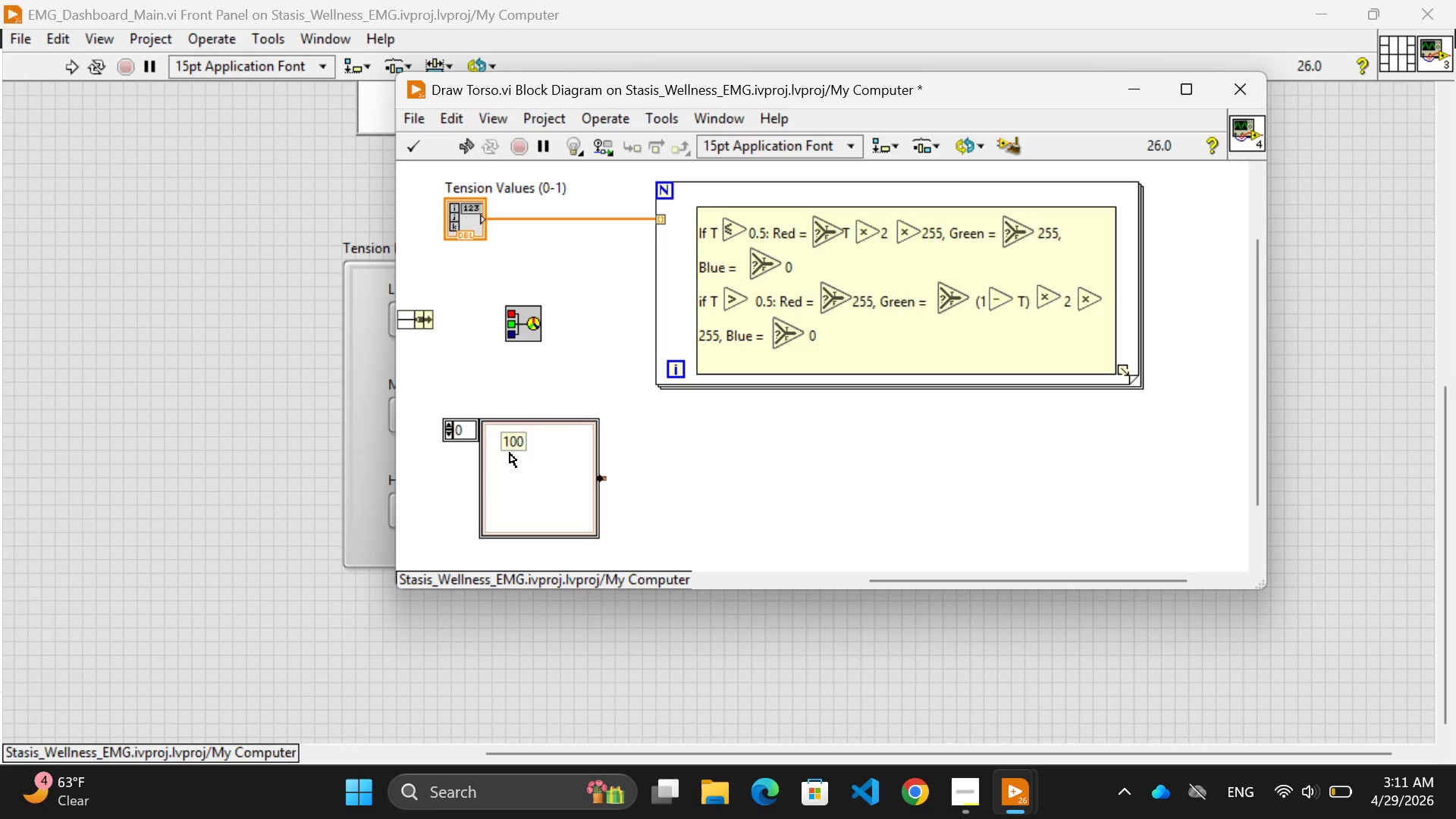 
left_click([538, 475])
 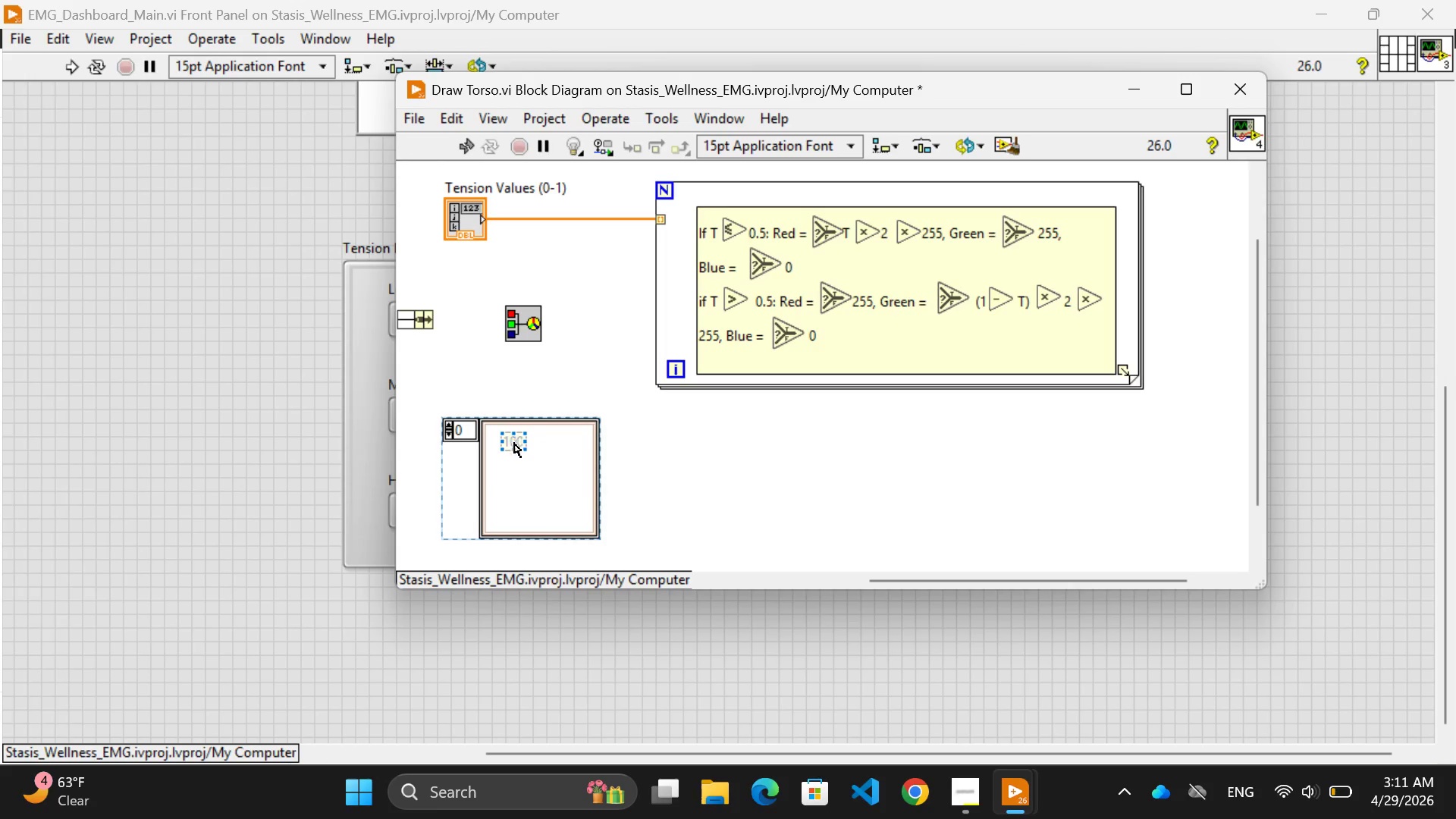 
left_click_drag(start_coordinate=[509, 444], to_coordinate=[513, 443])
 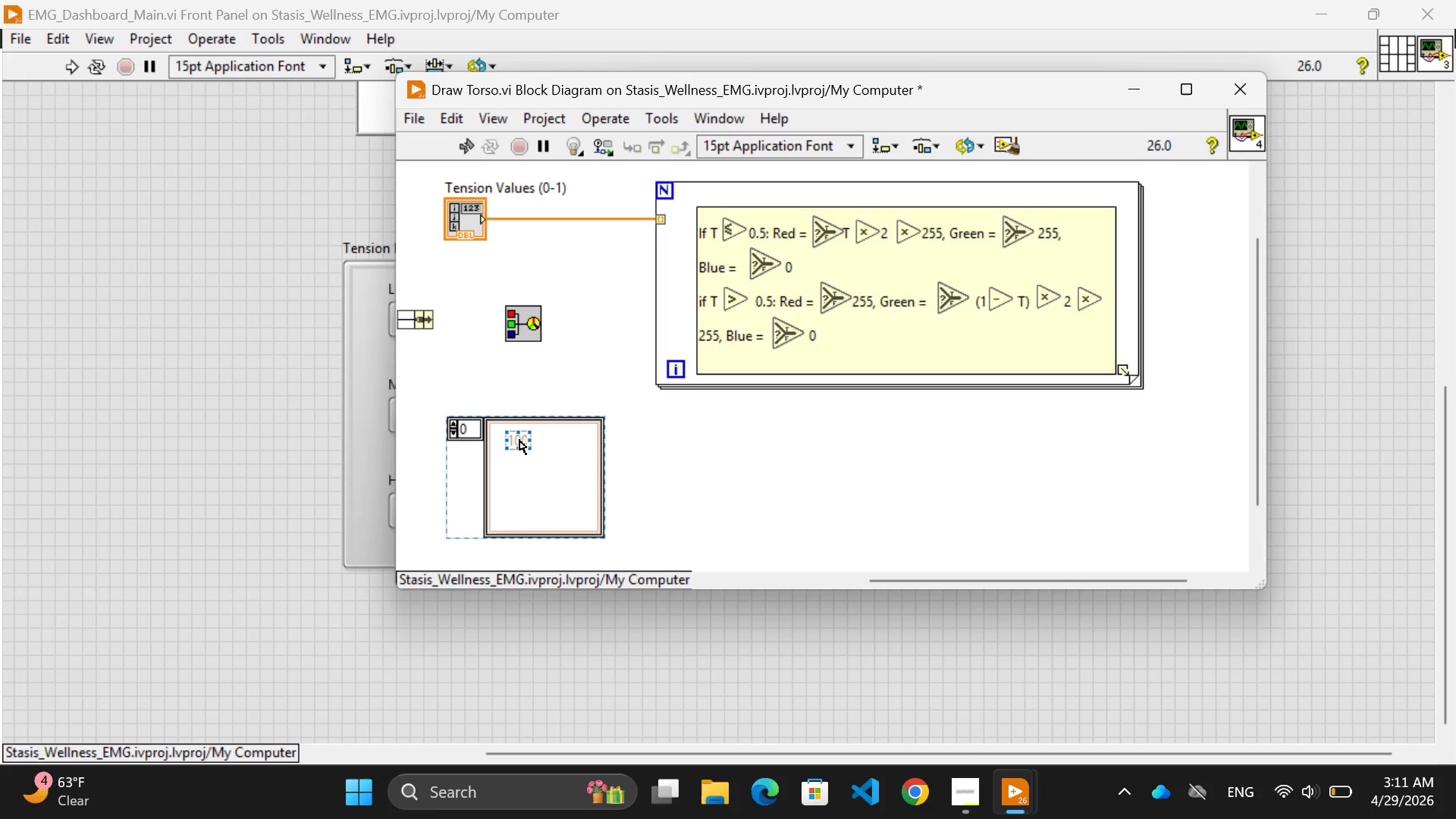 
double_click([519, 440])
 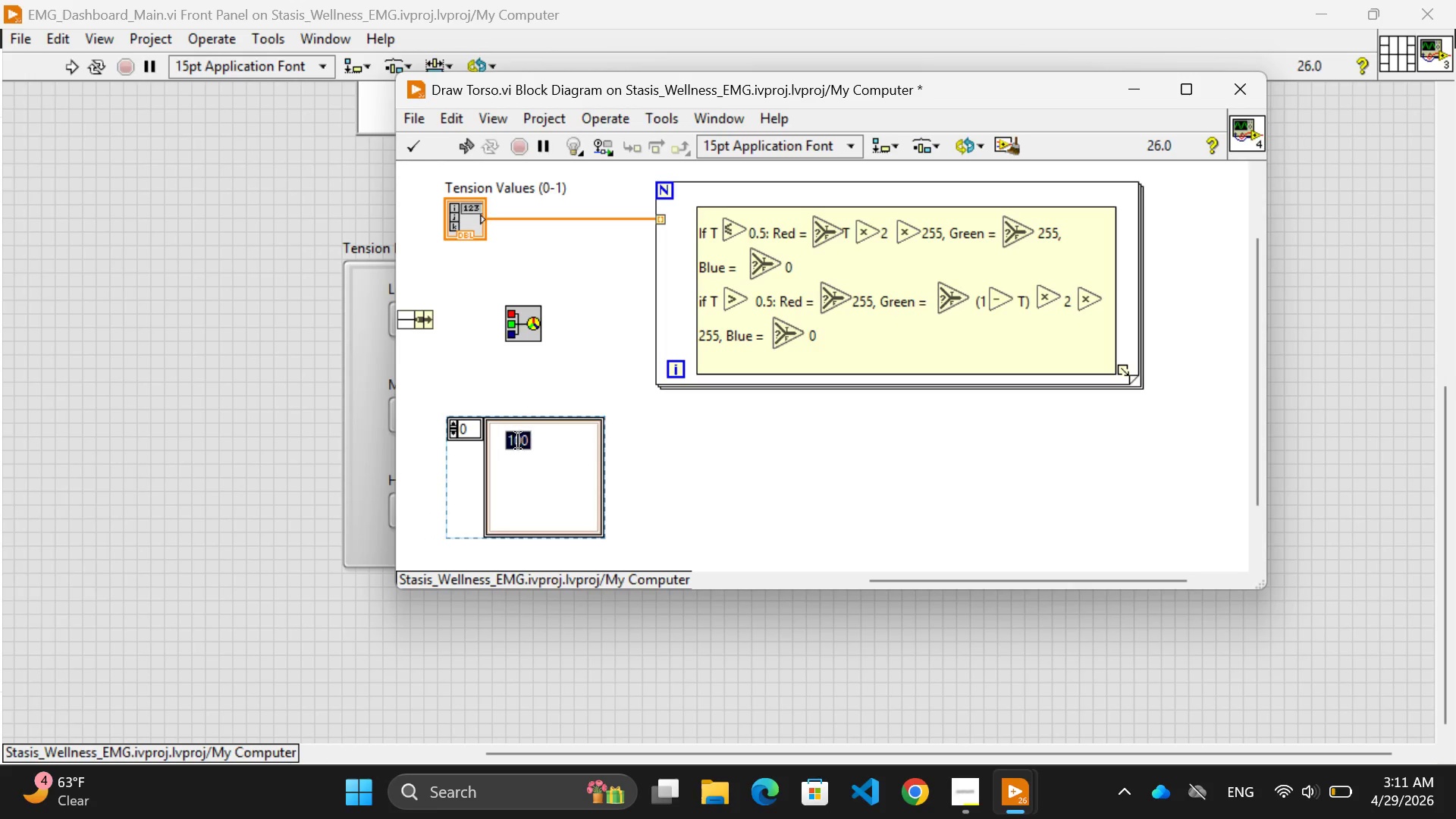 
left_click([518, 457])
 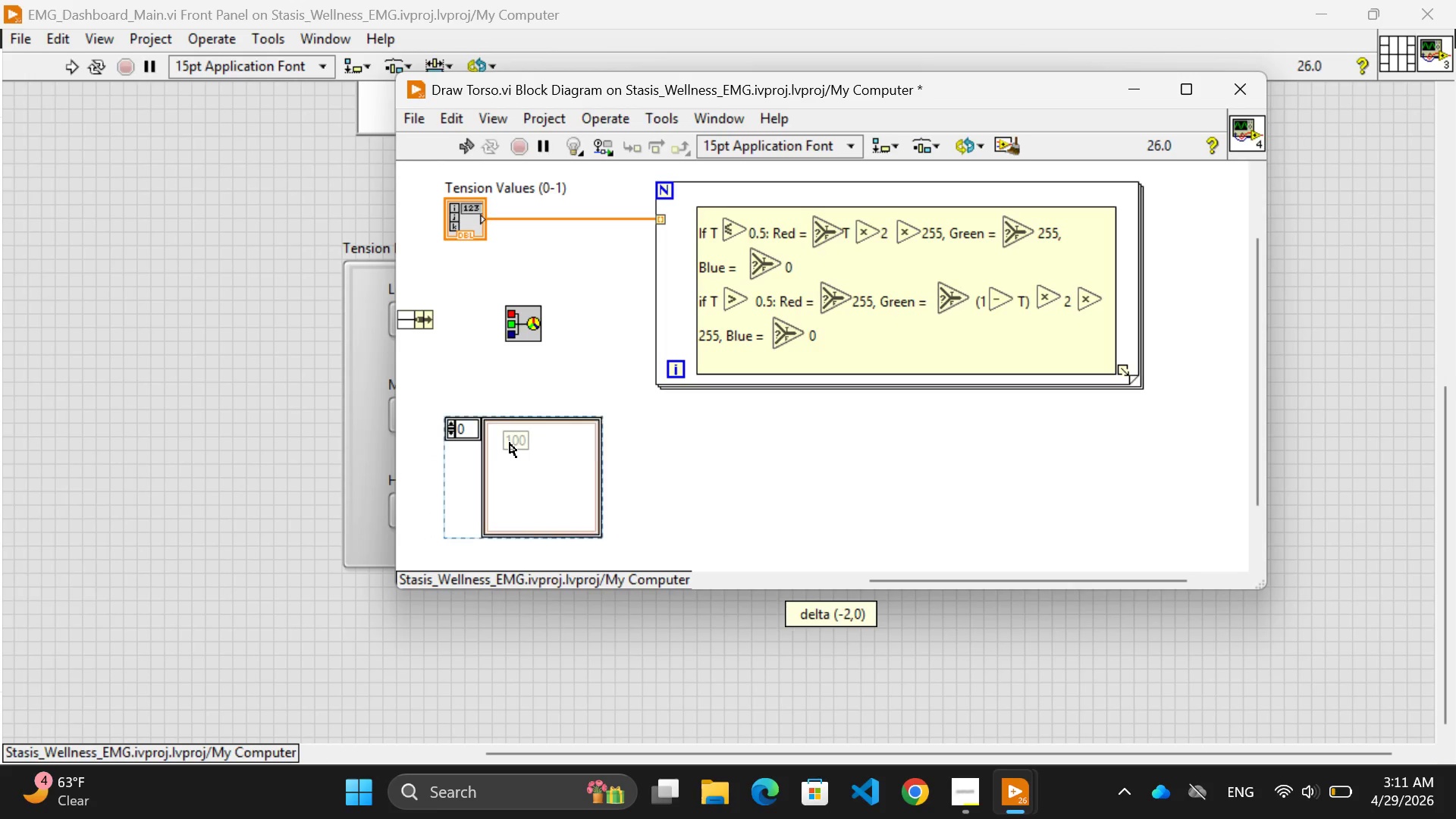 
left_click([511, 443])
 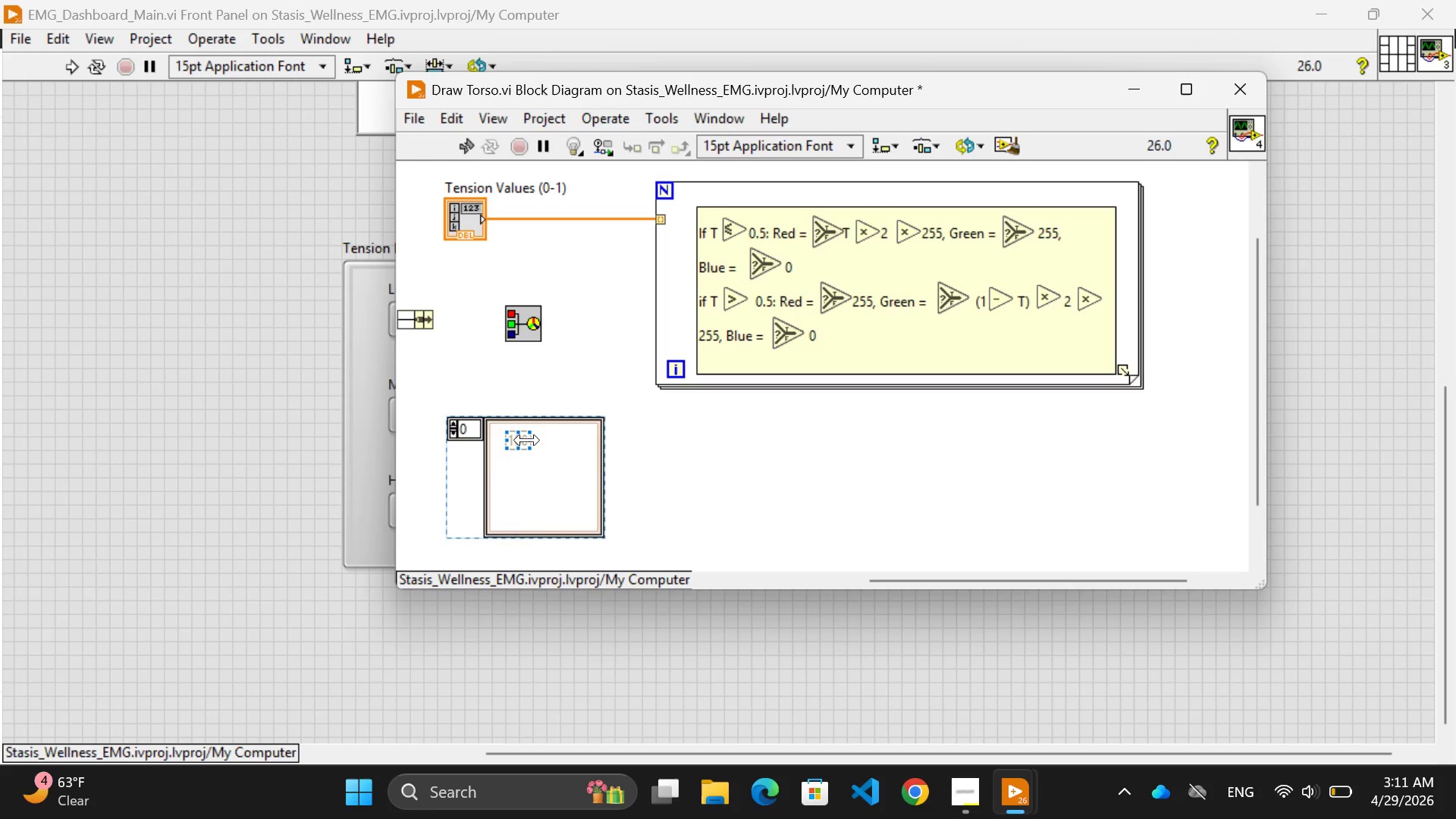 
left_click_drag(start_coordinate=[528, 441], to_coordinate=[516, 441])
 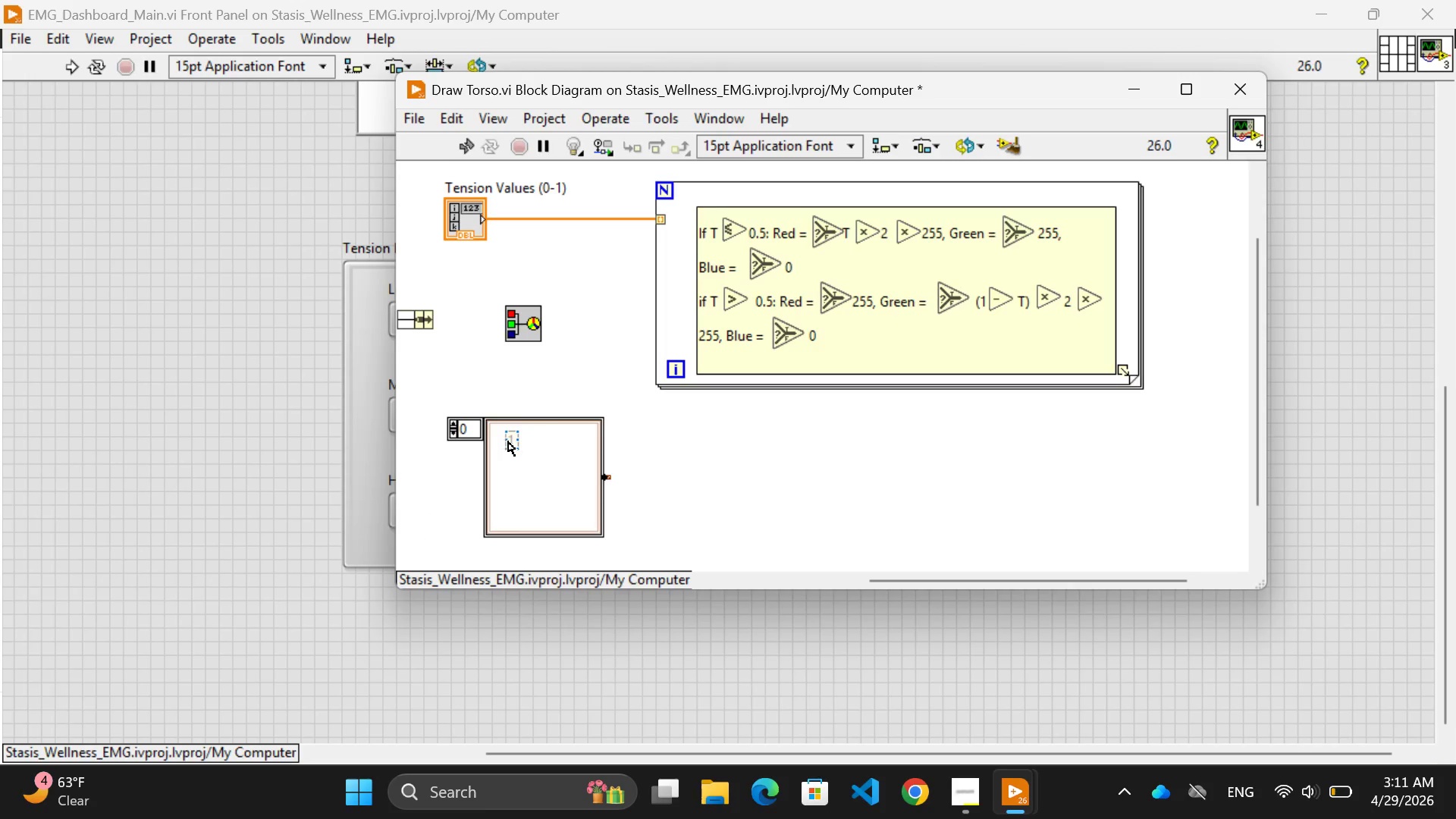 
left_click([510, 441])
 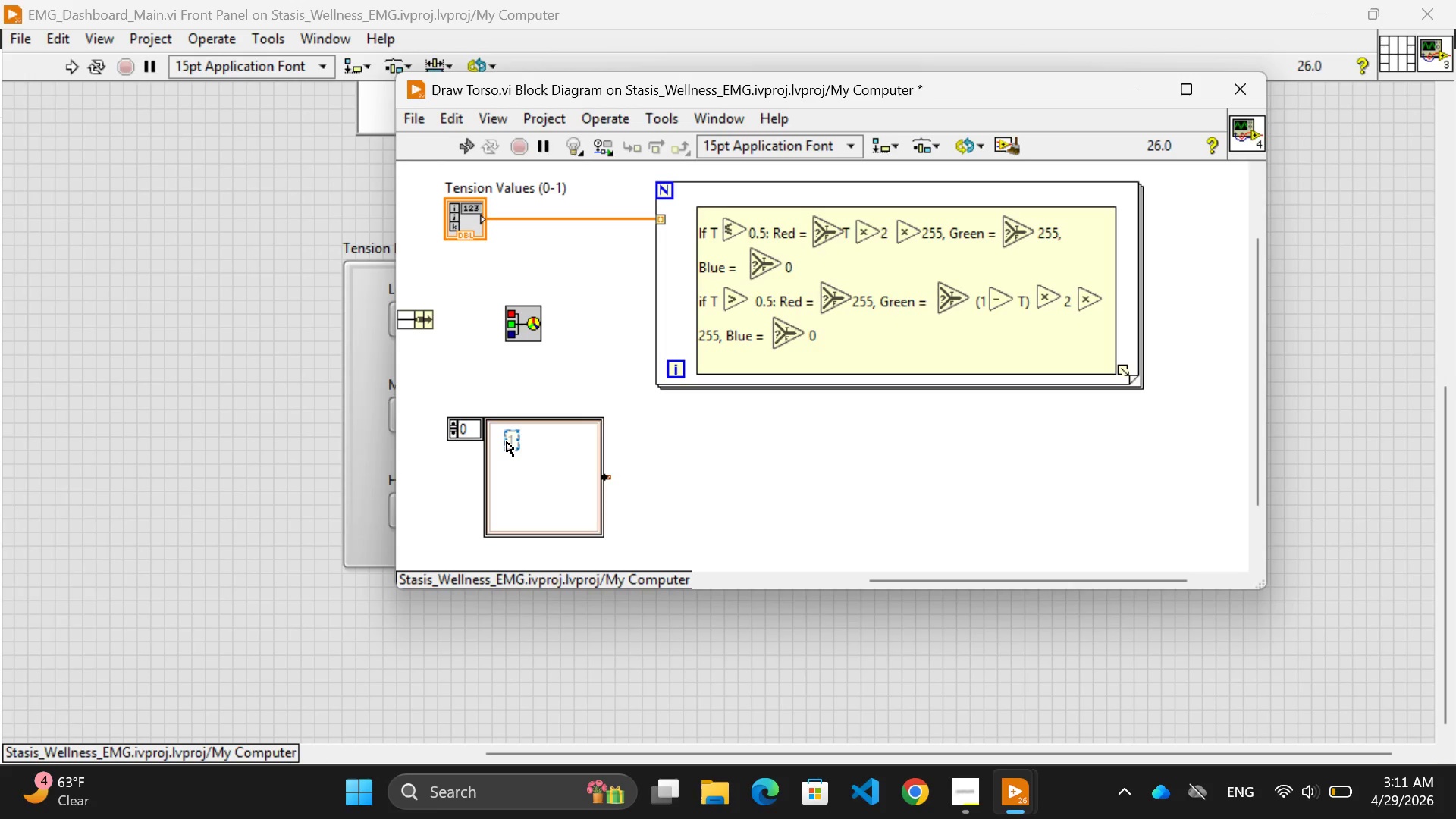 
wait(5.58)
 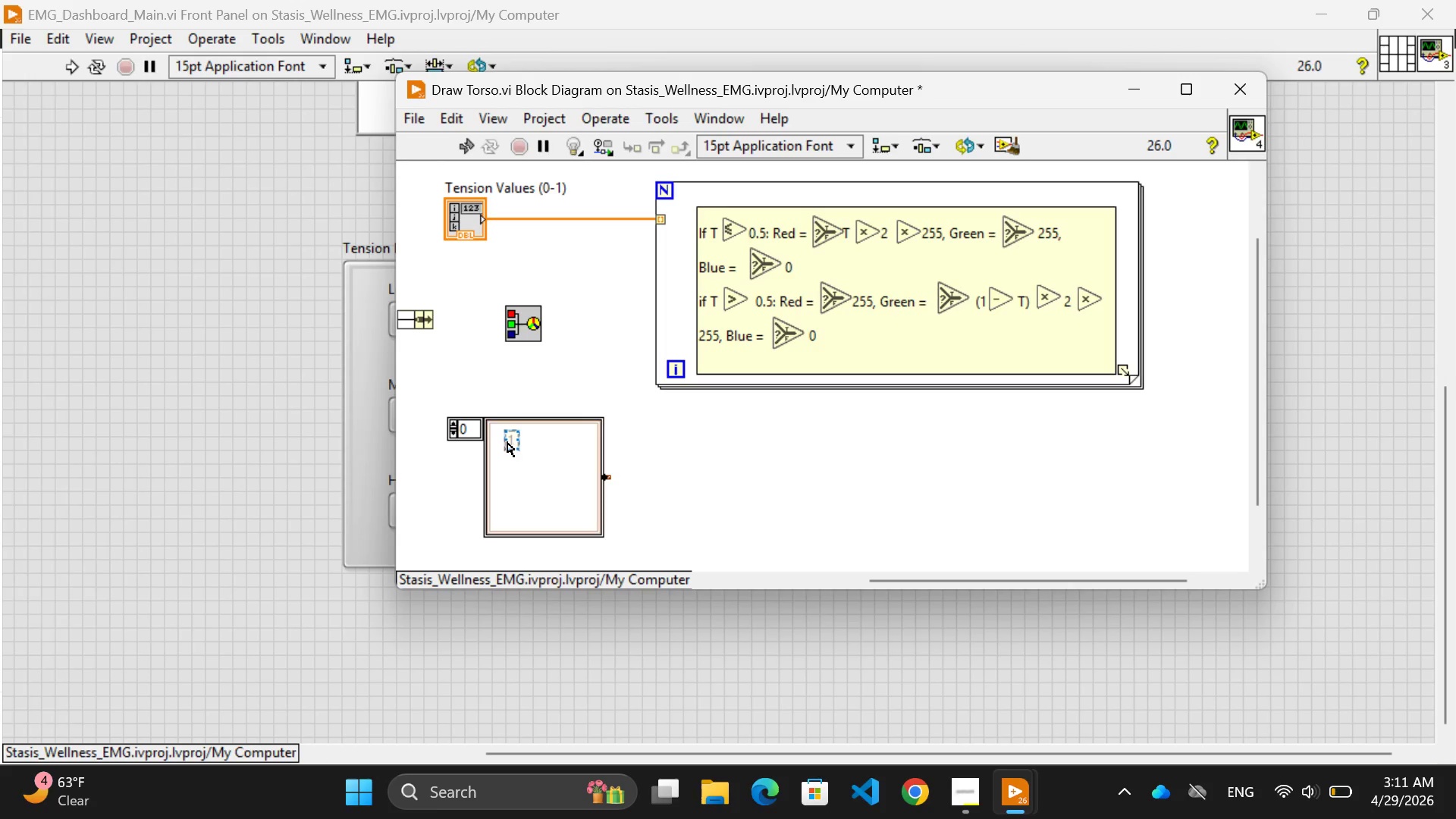 
left_click([510, 443])
 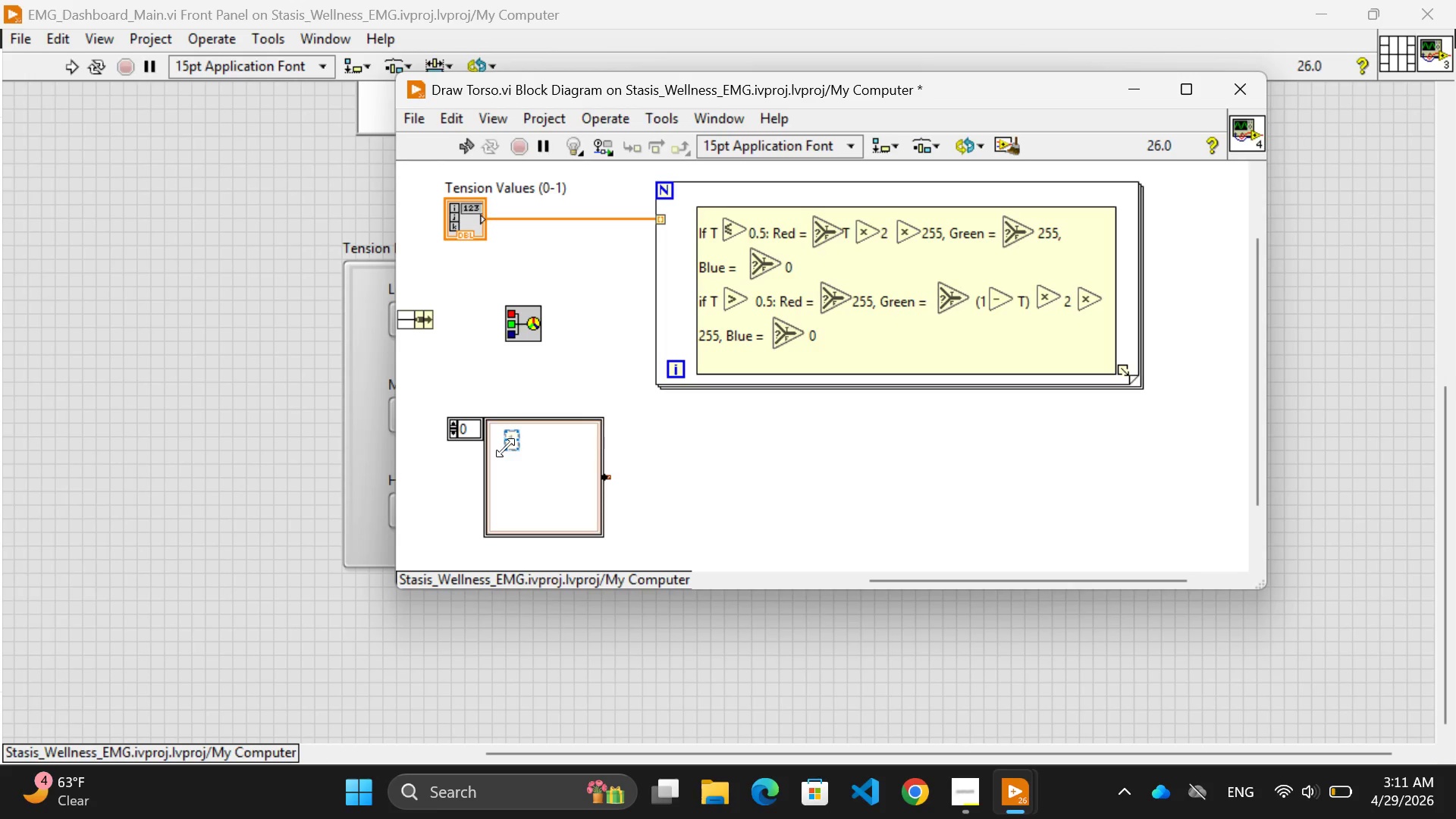 
left_click_drag(start_coordinate=[505, 447], to_coordinate=[495, 446])
 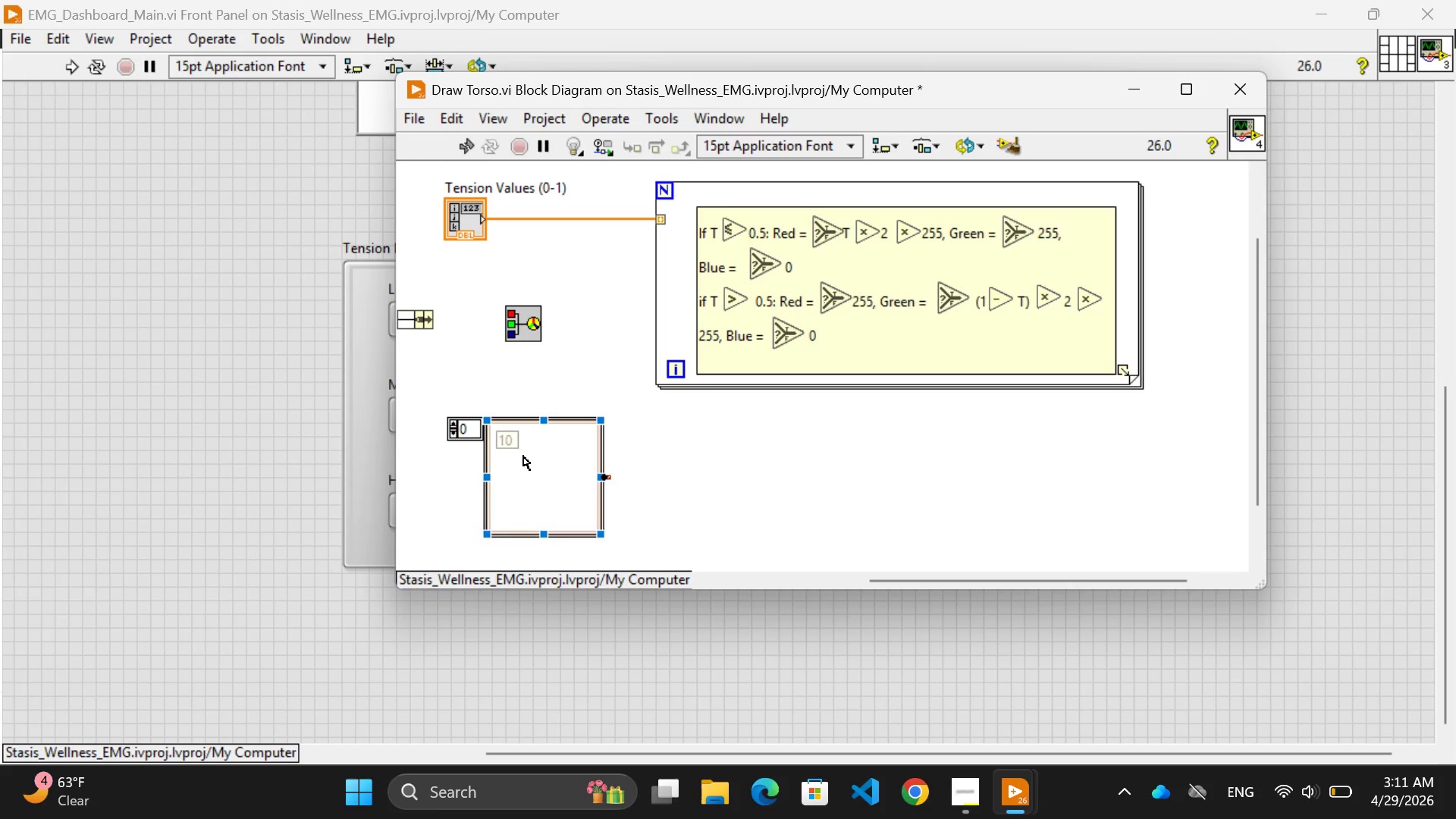 
left_click([523, 456])
 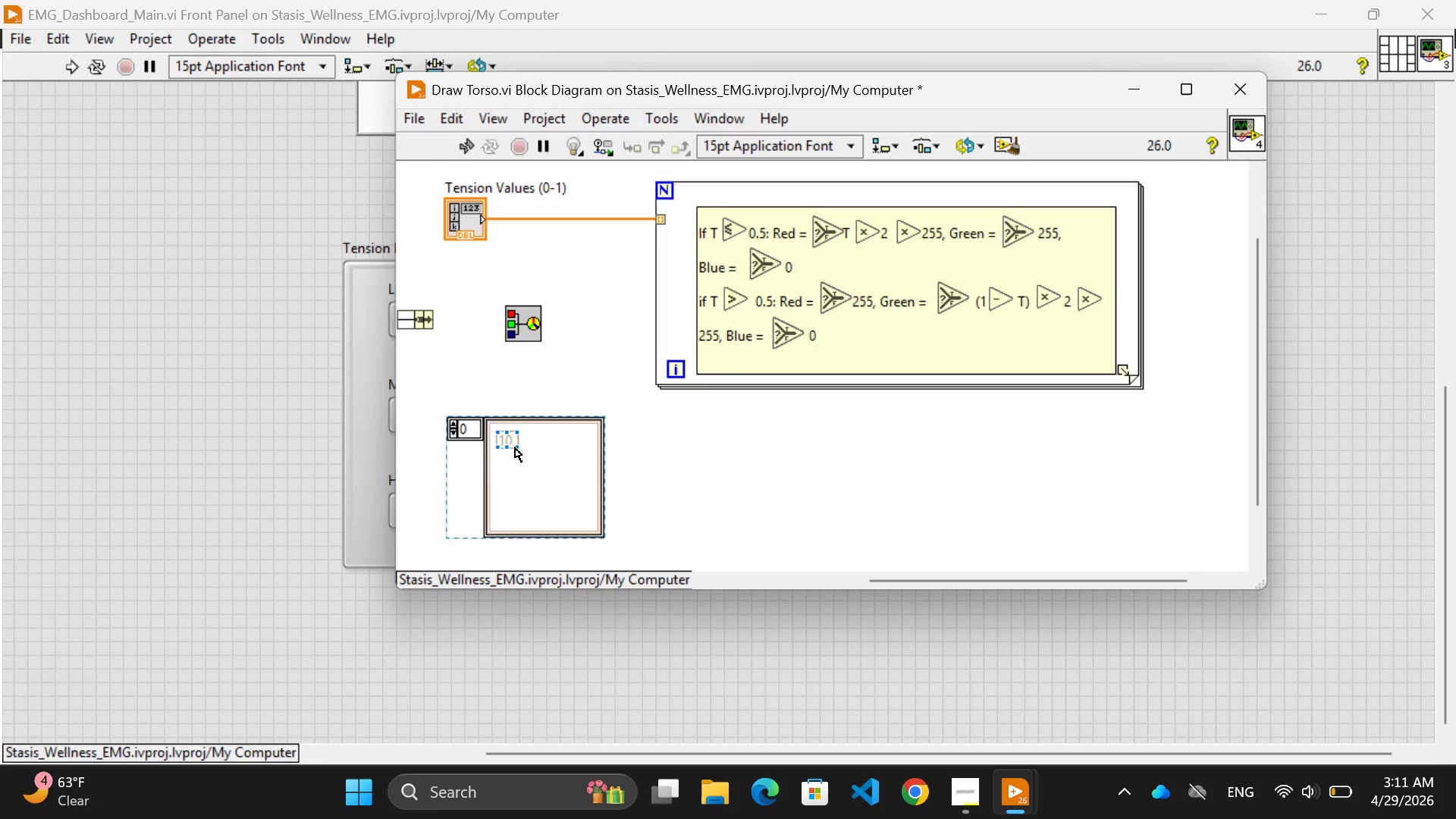 
left_click([513, 444])
 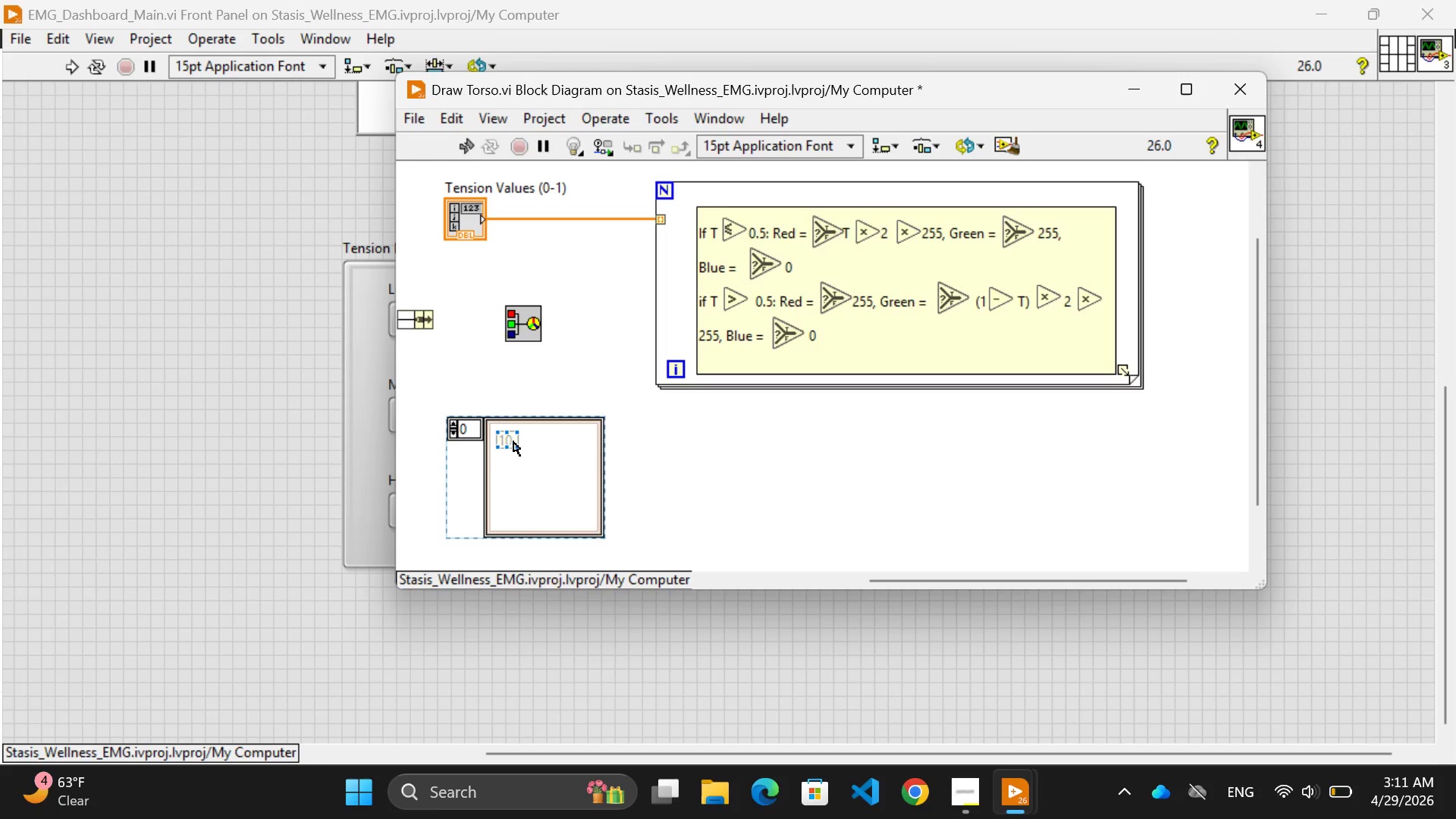 
double_click([513, 441])
 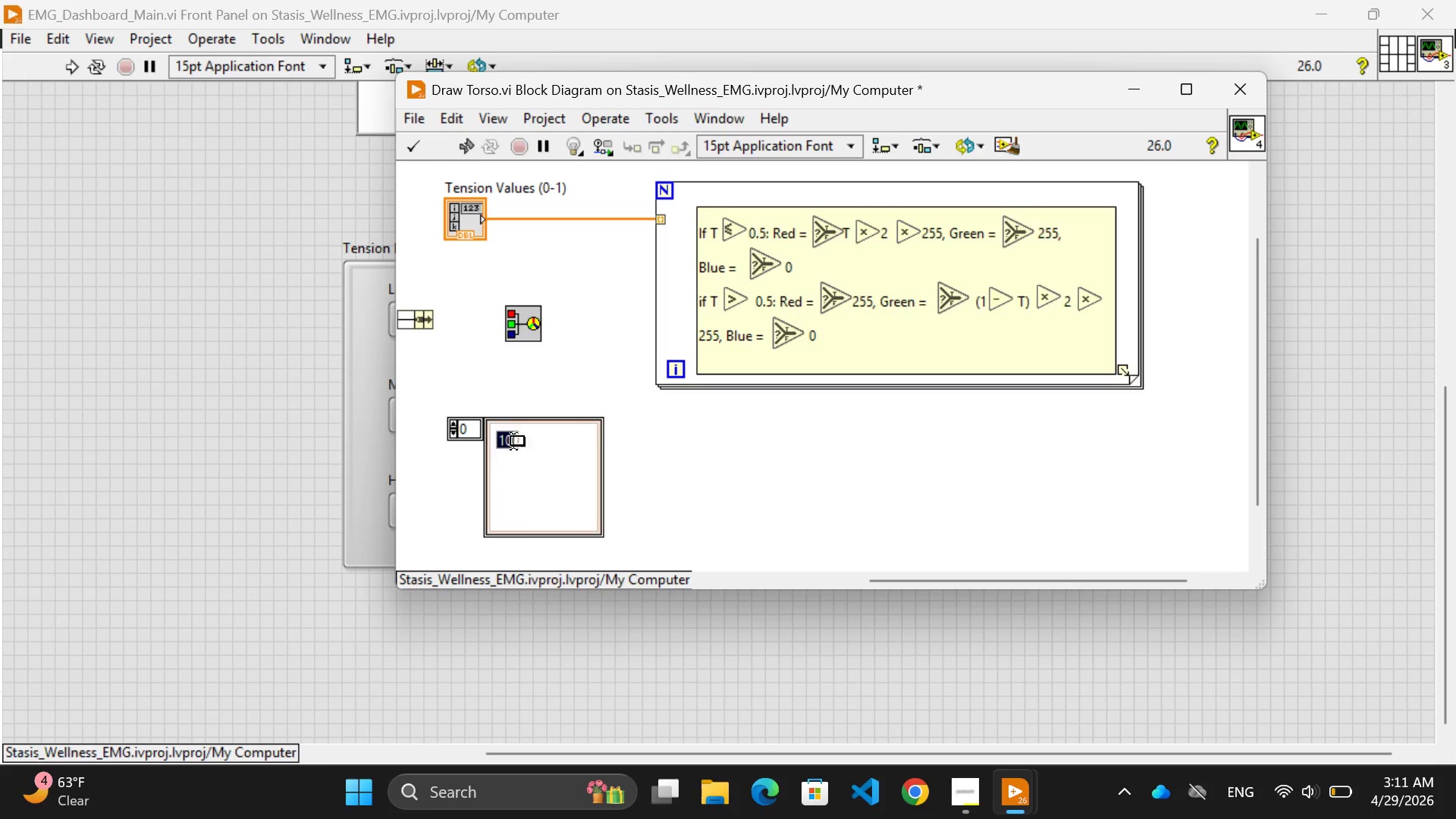 
triple_click([513, 441])
 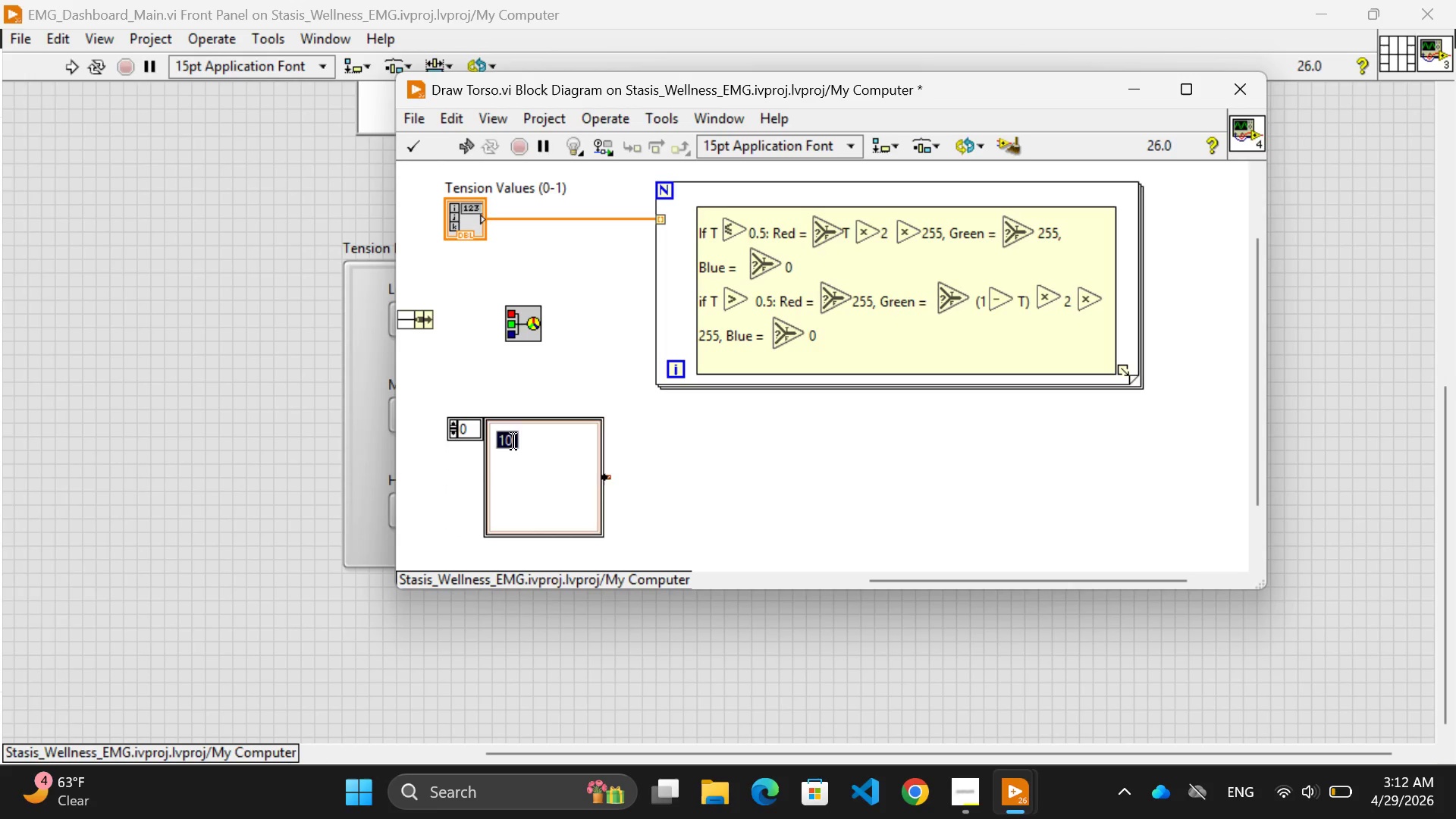 
left_click([513, 441])
 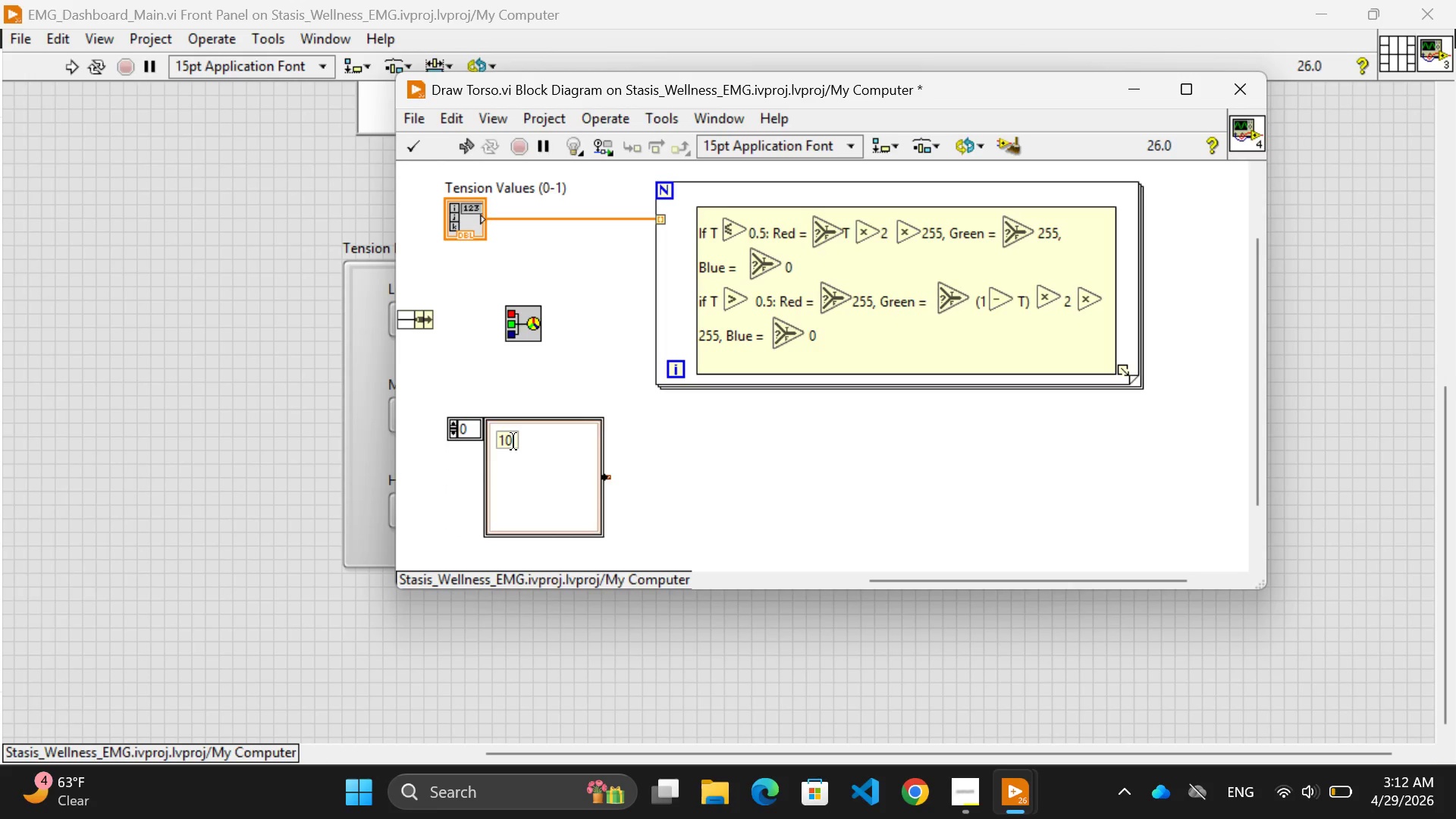 
left_click([513, 441])
 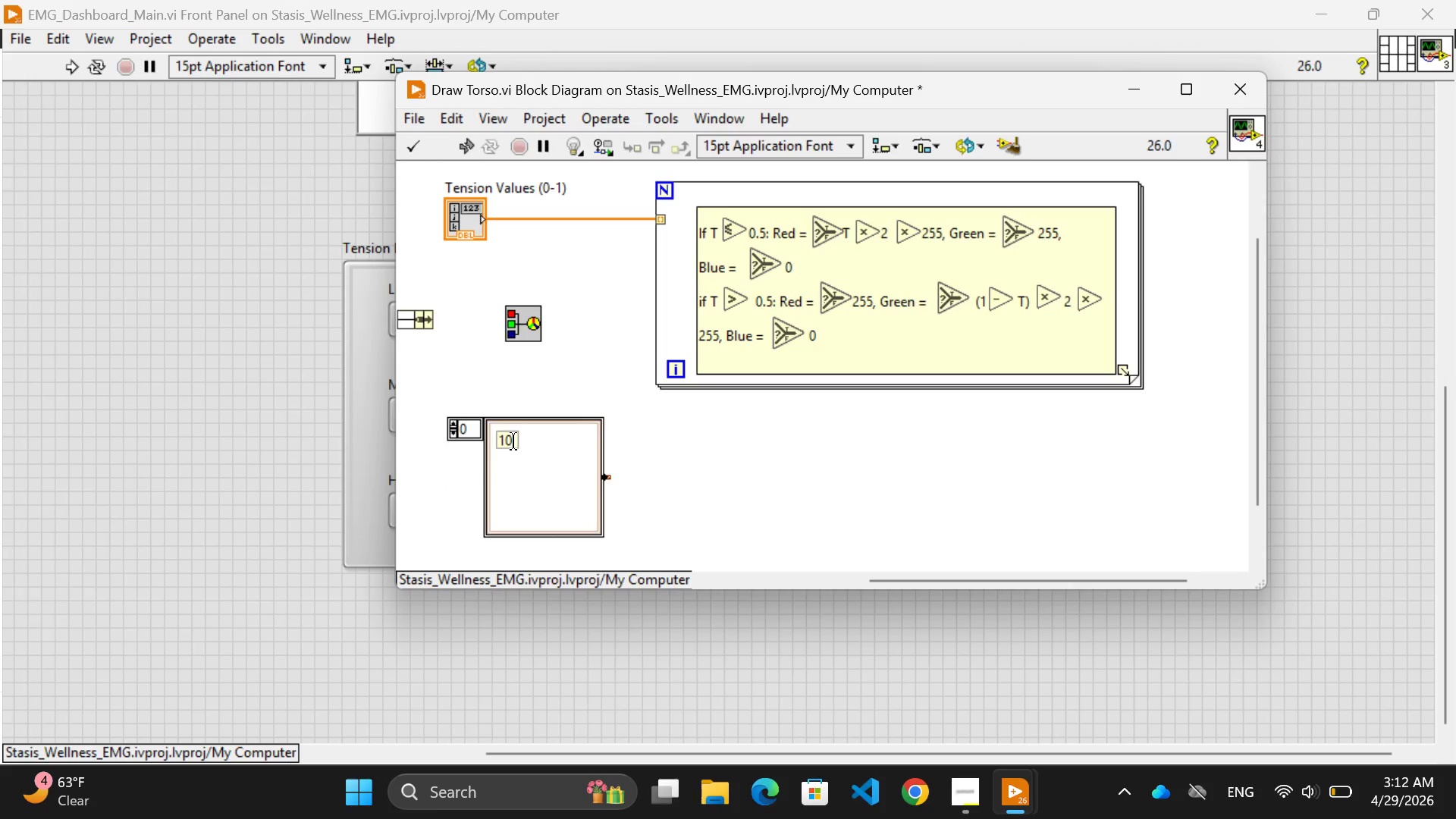 
key(0)
 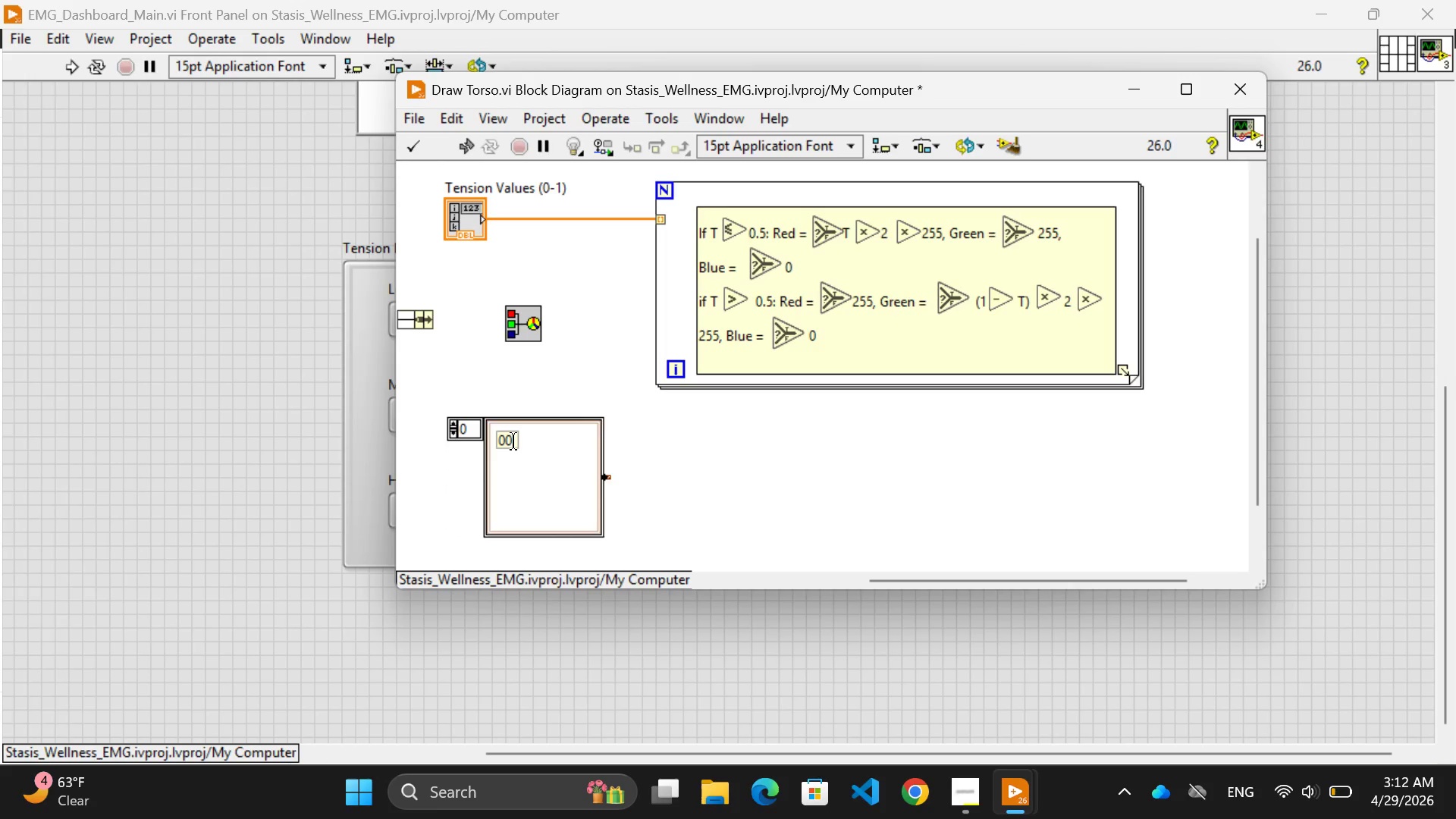 
left_click([528, 473])
 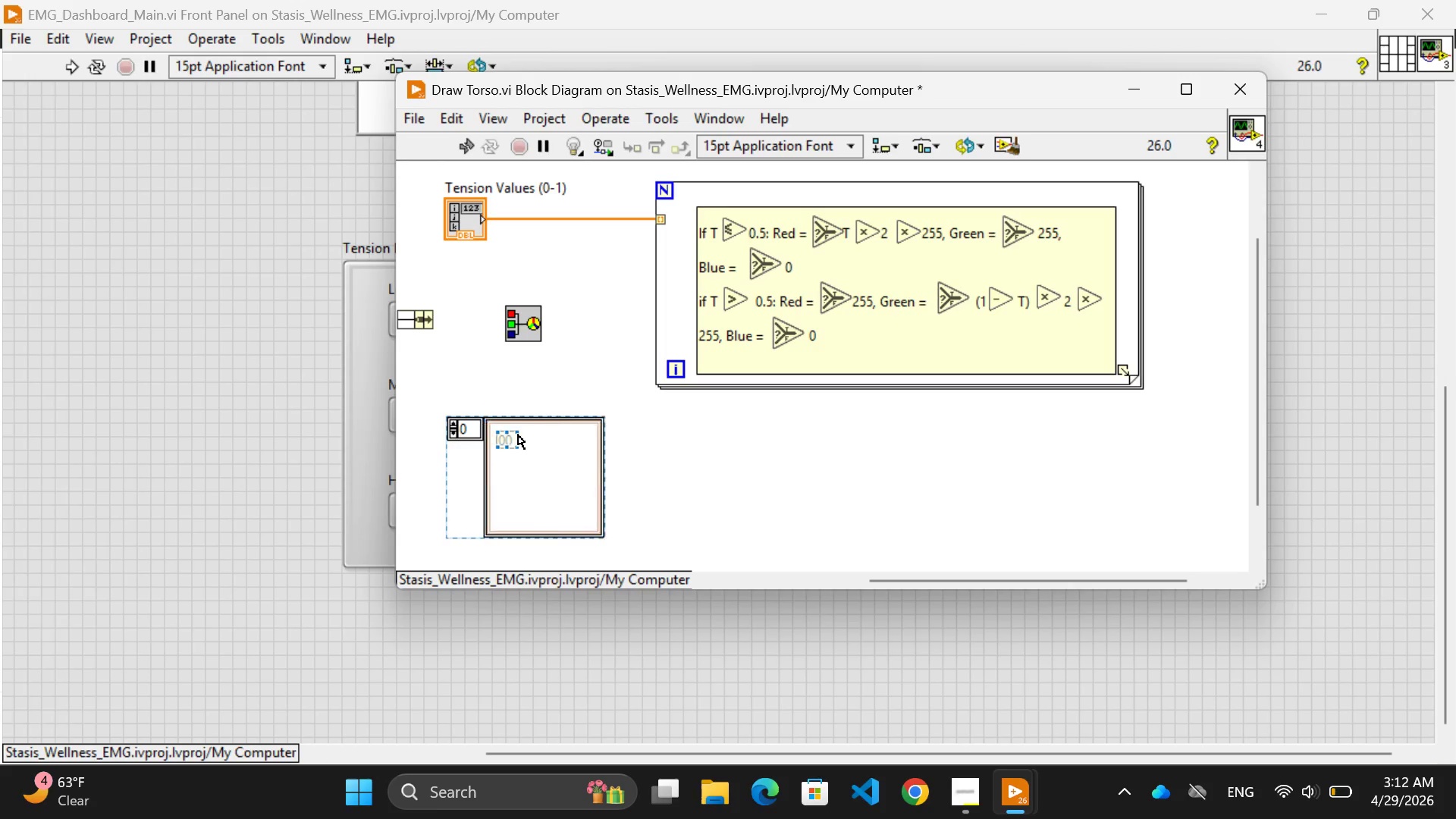 
left_click_drag(start_coordinate=[516, 432], to_coordinate=[521, 434])
 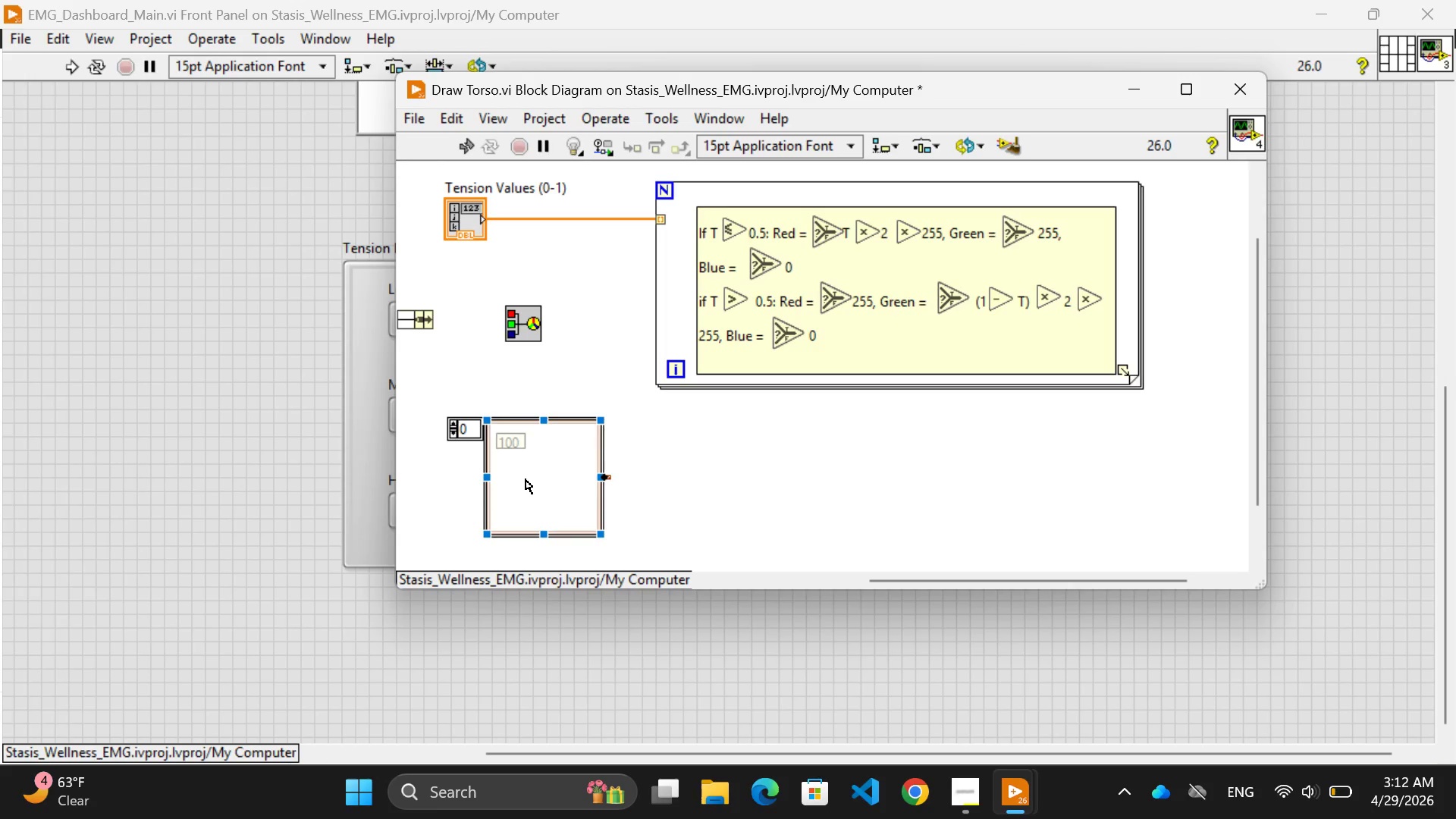 
left_click([526, 479])
 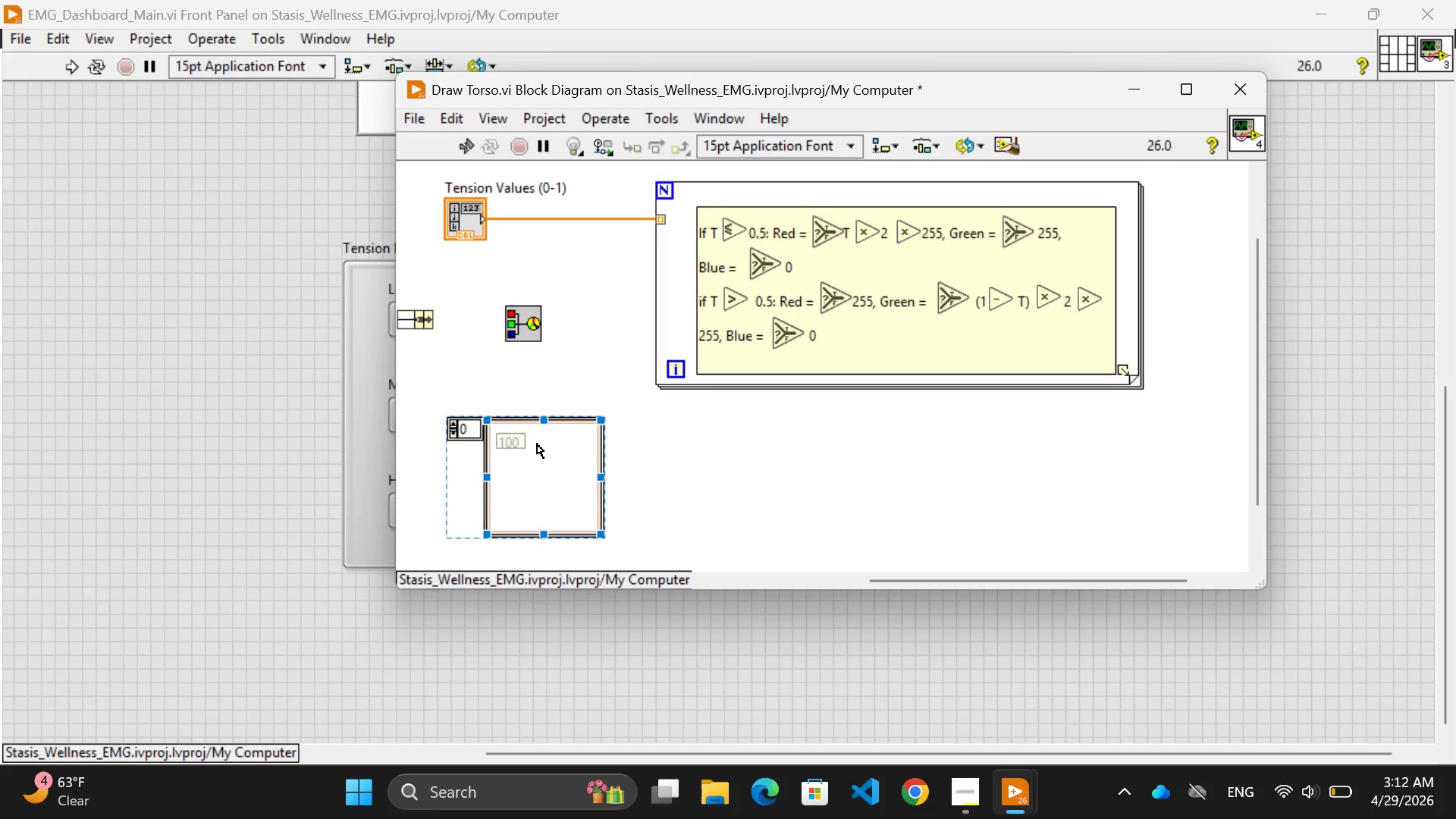 
double_click([537, 444])
 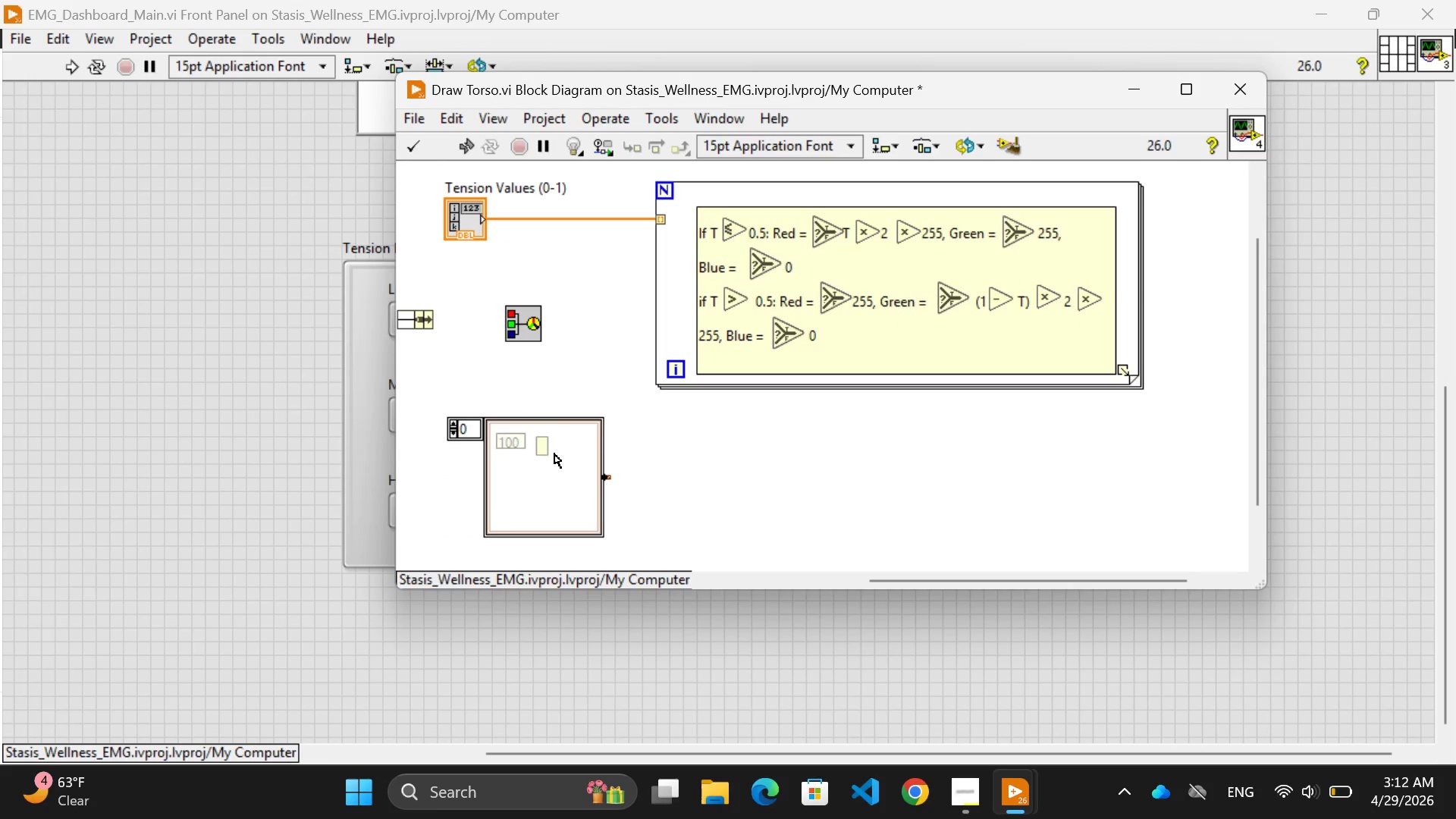 
left_click_drag(start_coordinate=[541, 441], to_coordinate=[538, 437])
 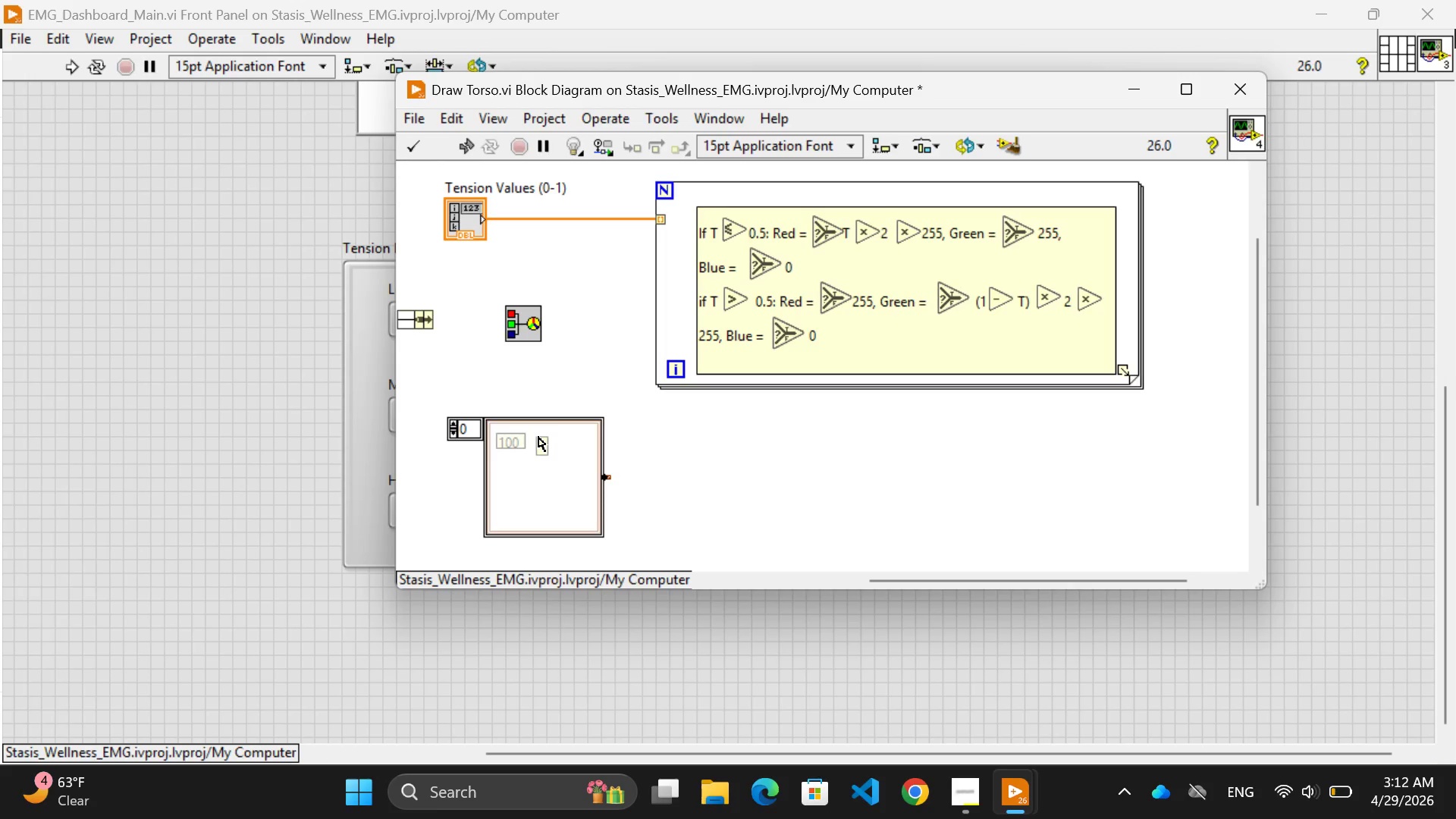 
type(50)
 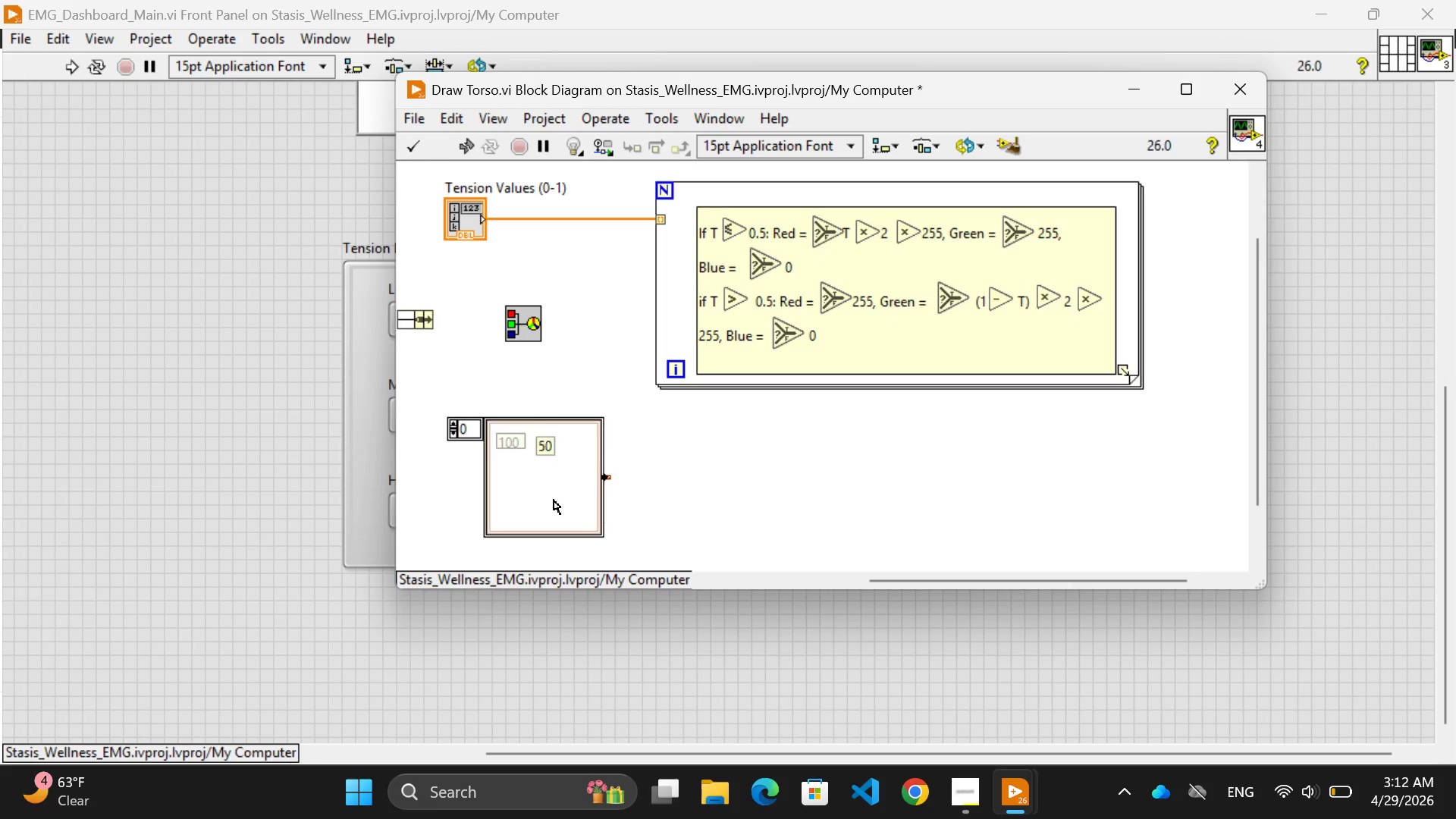 
left_click([554, 502])
 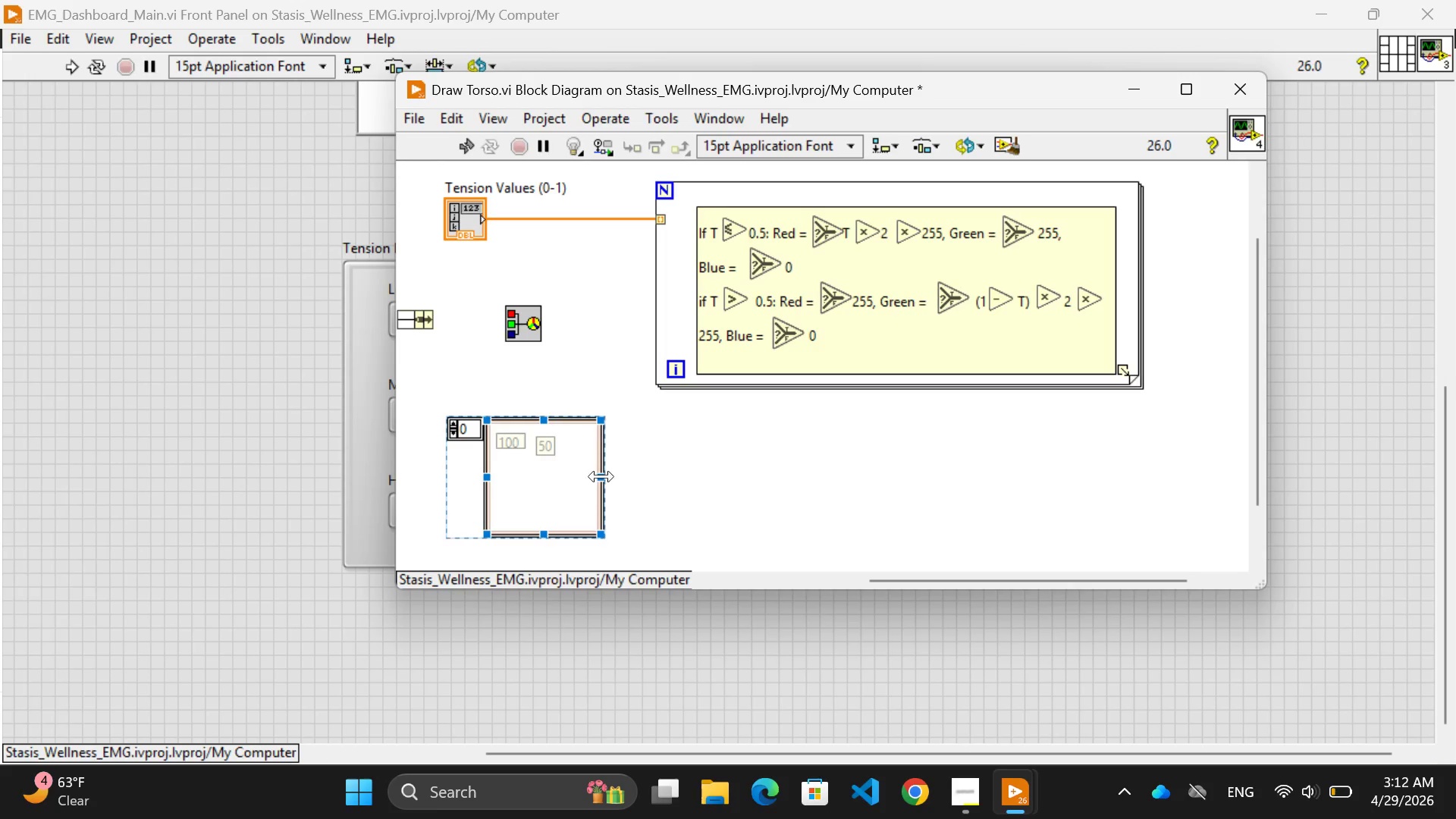 
left_click_drag(start_coordinate=[601, 476], to_coordinate=[639, 471])
 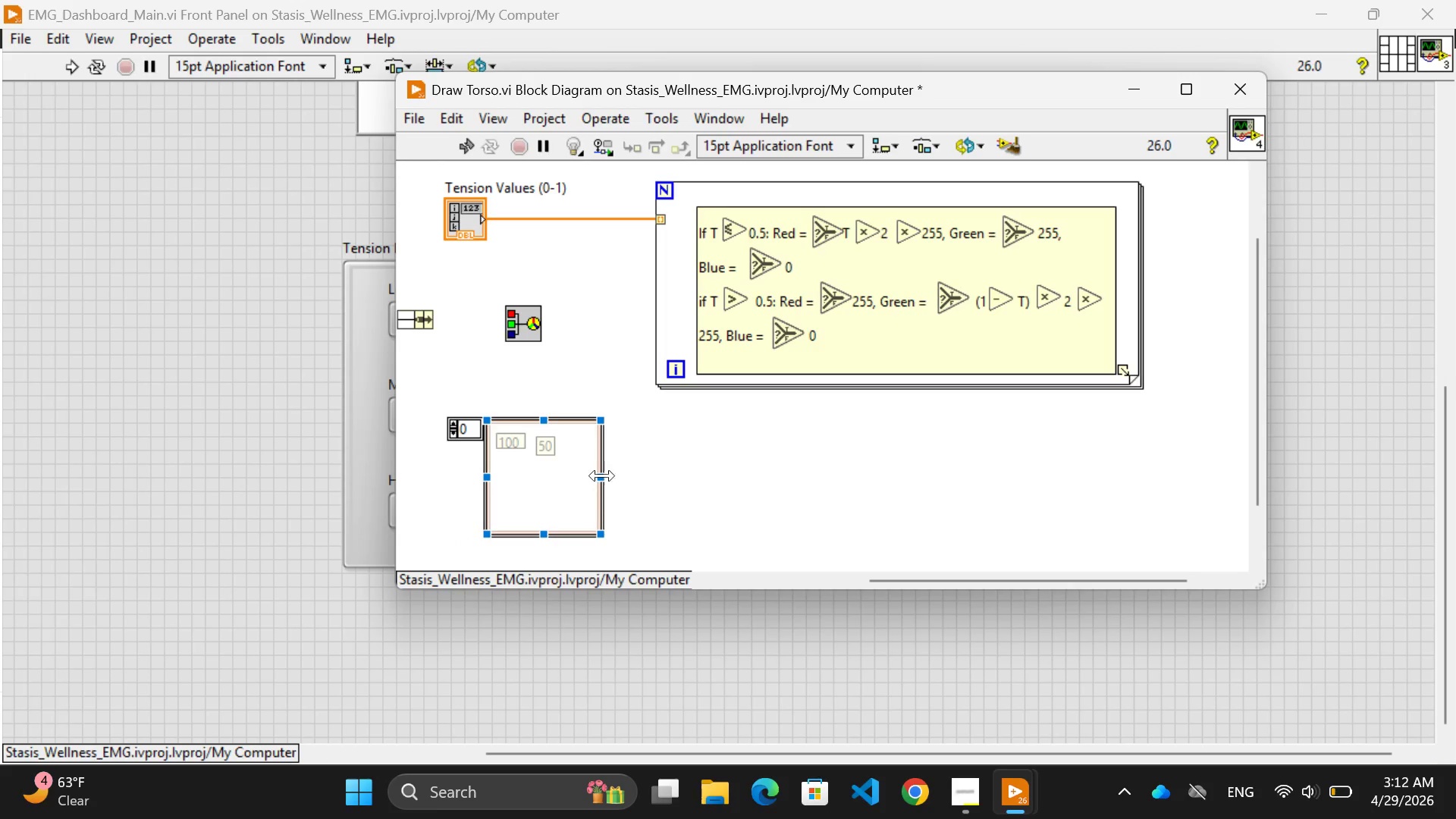 
left_click_drag(start_coordinate=[602, 475], to_coordinate=[649, 475])
 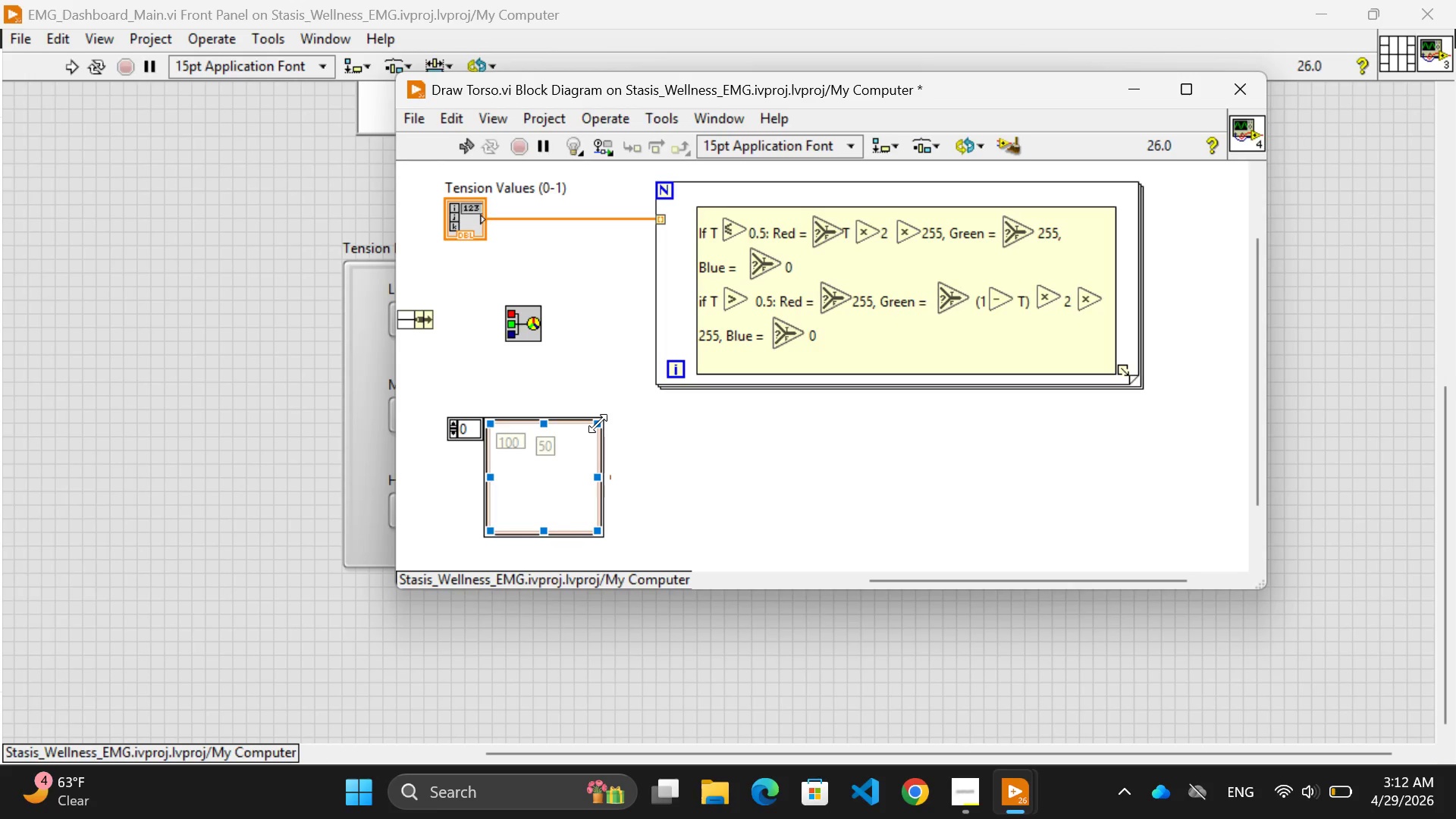 
left_click_drag(start_coordinate=[598, 423], to_coordinate=[629, 414])
 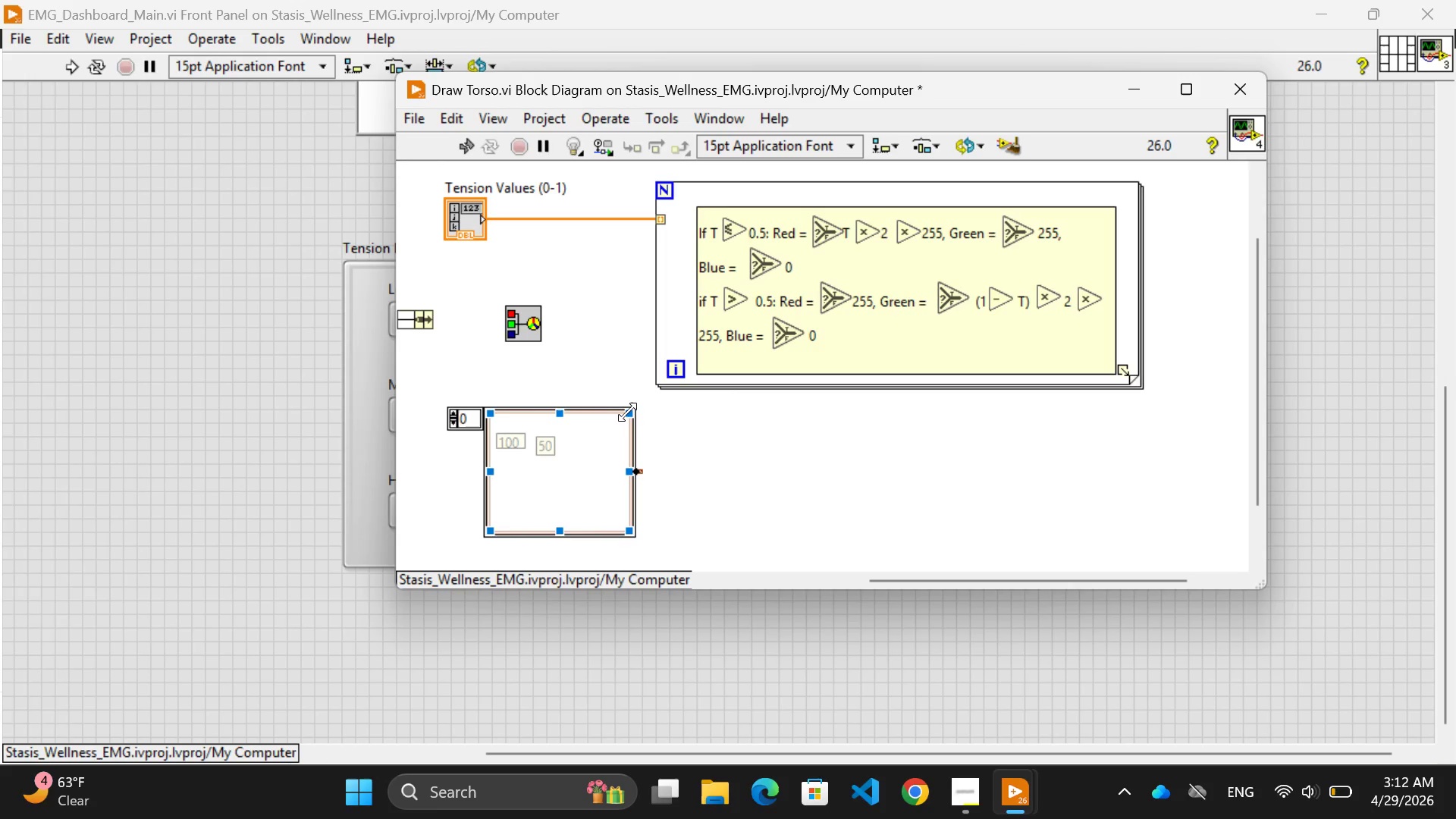 
wait(11.28)
 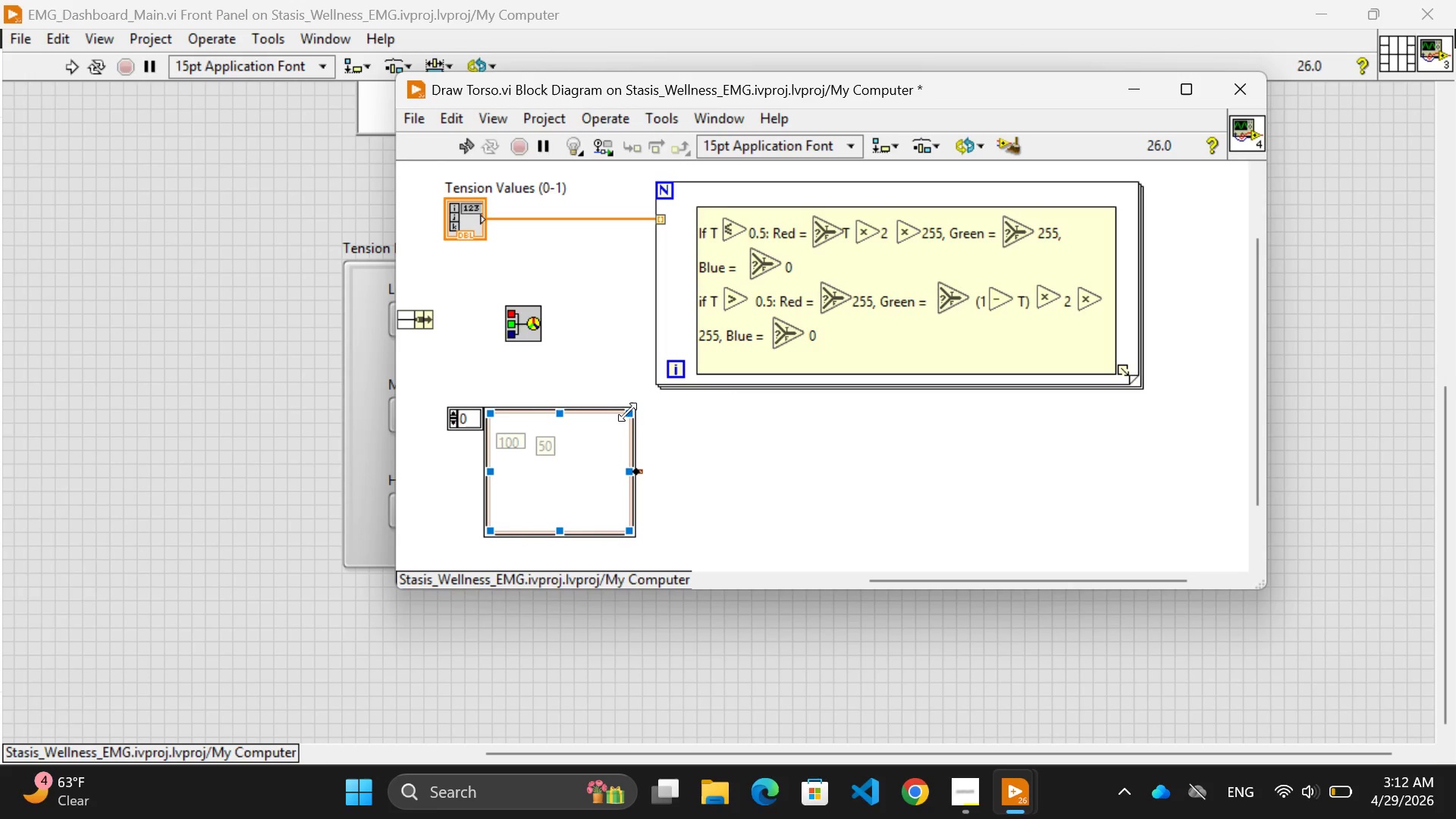 
left_click_drag(start_coordinate=[490, 414], to_coordinate=[454, 413])
 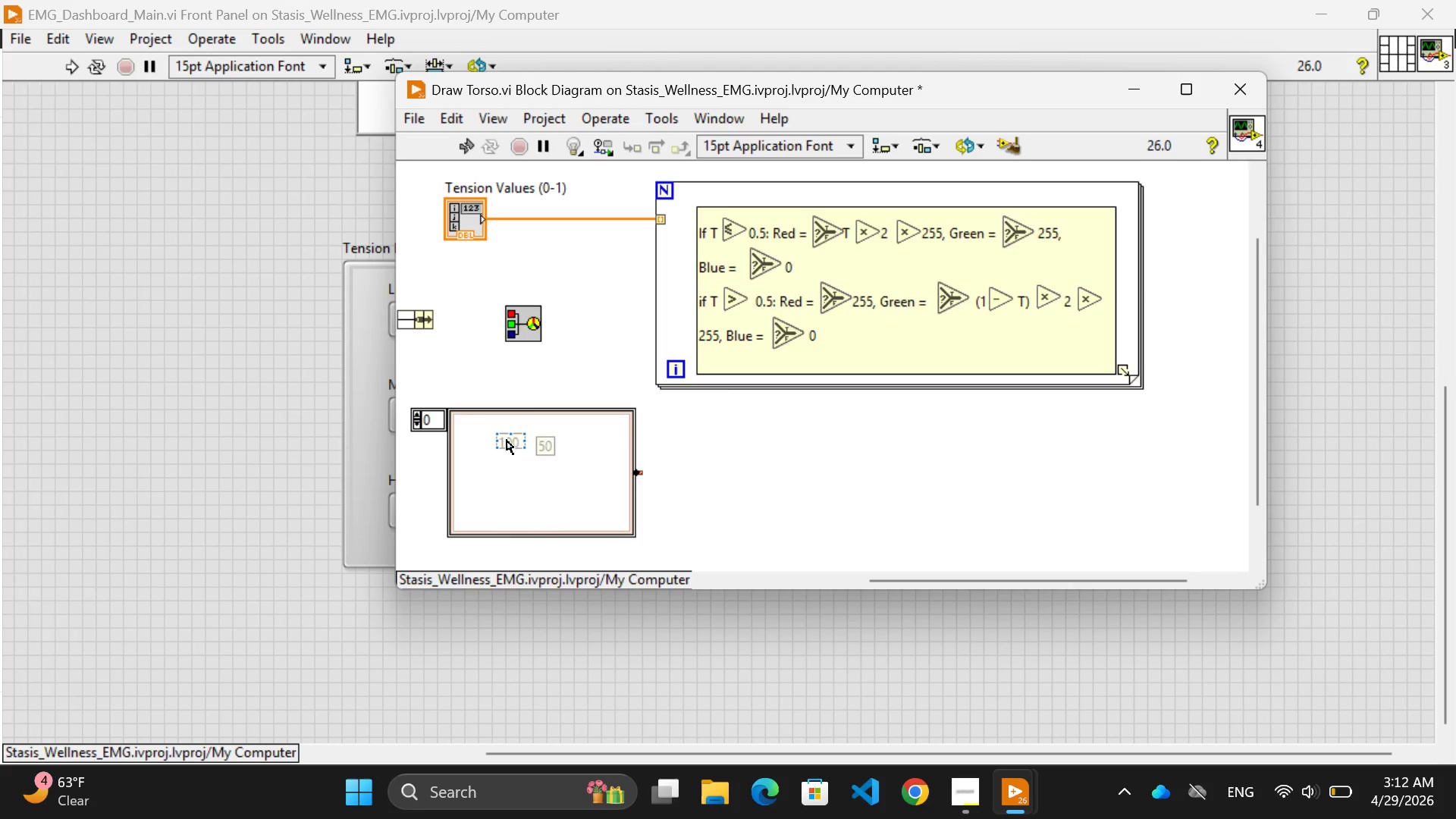 
left_click_drag(start_coordinate=[507, 440], to_coordinate=[470, 434])
 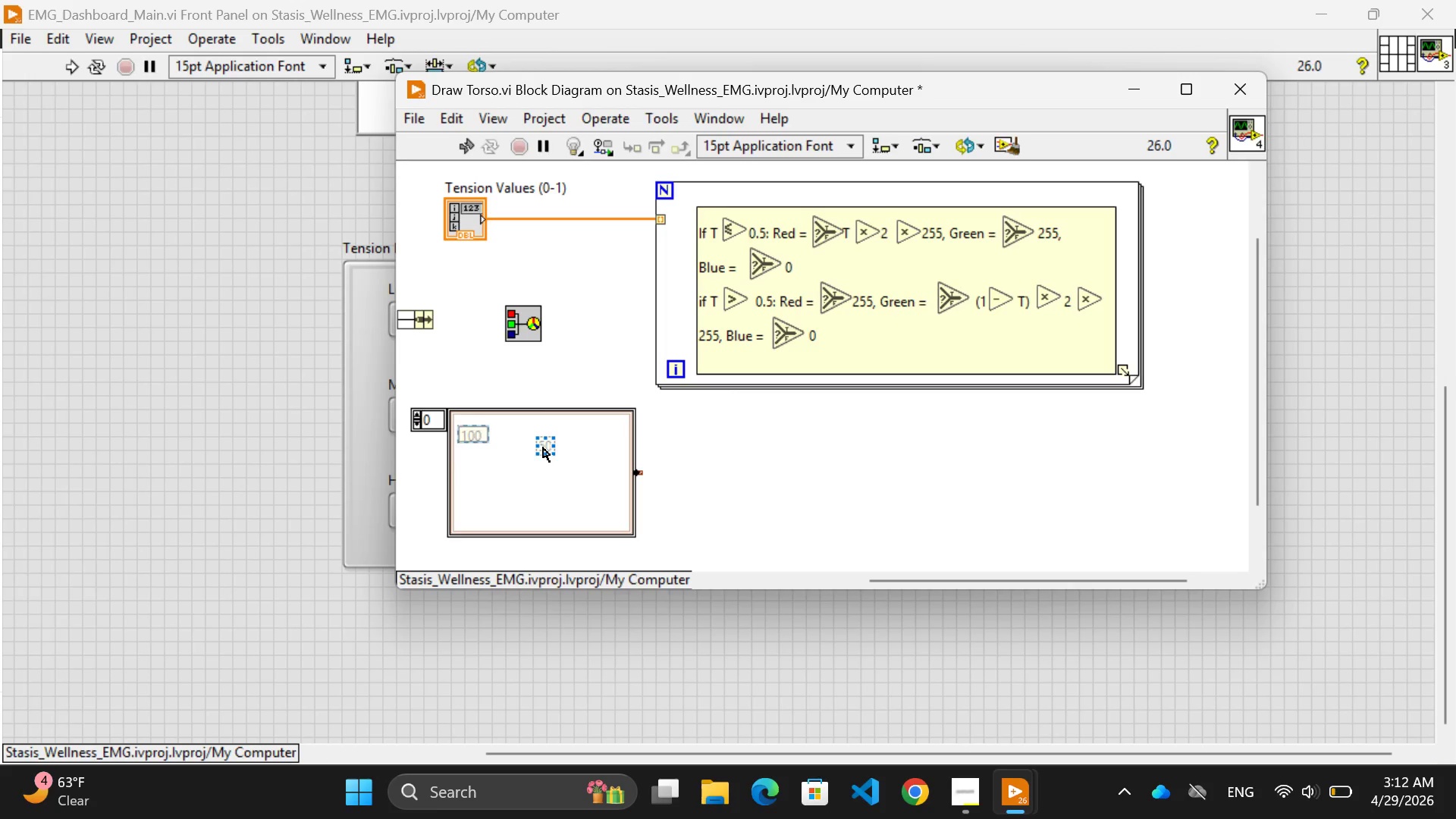 
left_click_drag(start_coordinate=[543, 447], to_coordinate=[503, 436])
 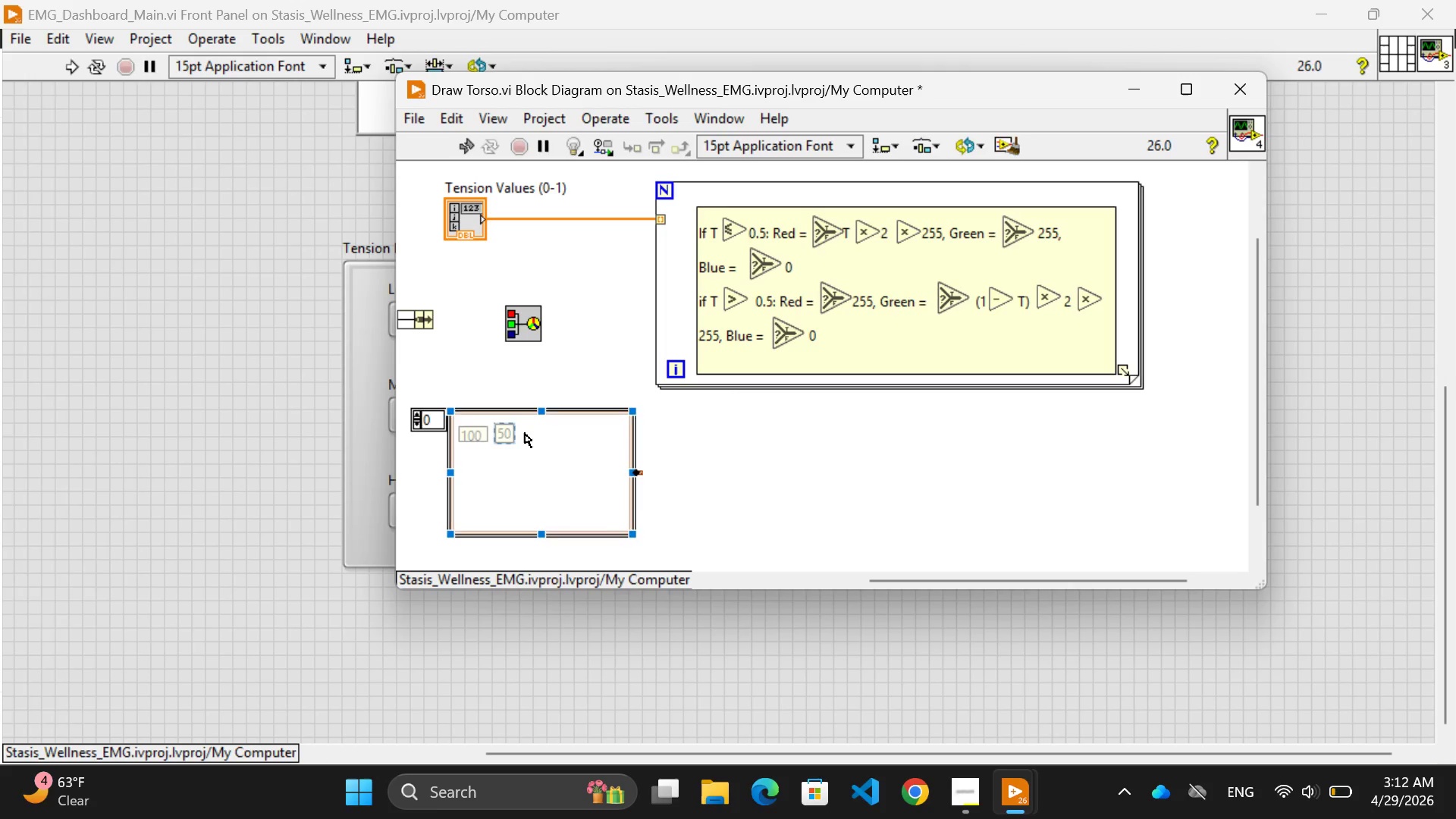 
double_click([525, 433])
 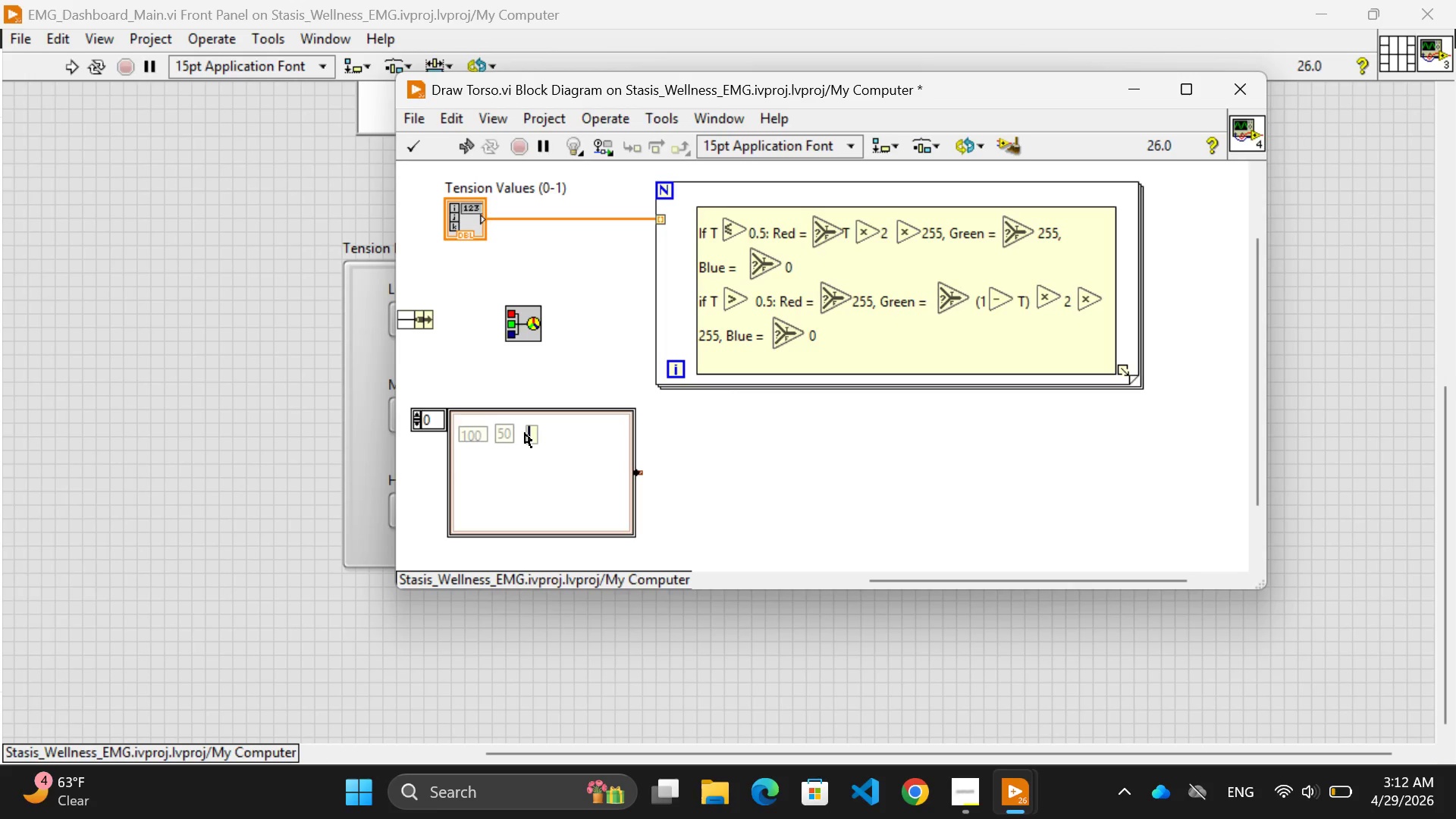 
type(229)
key(Backspace)
type(0)
 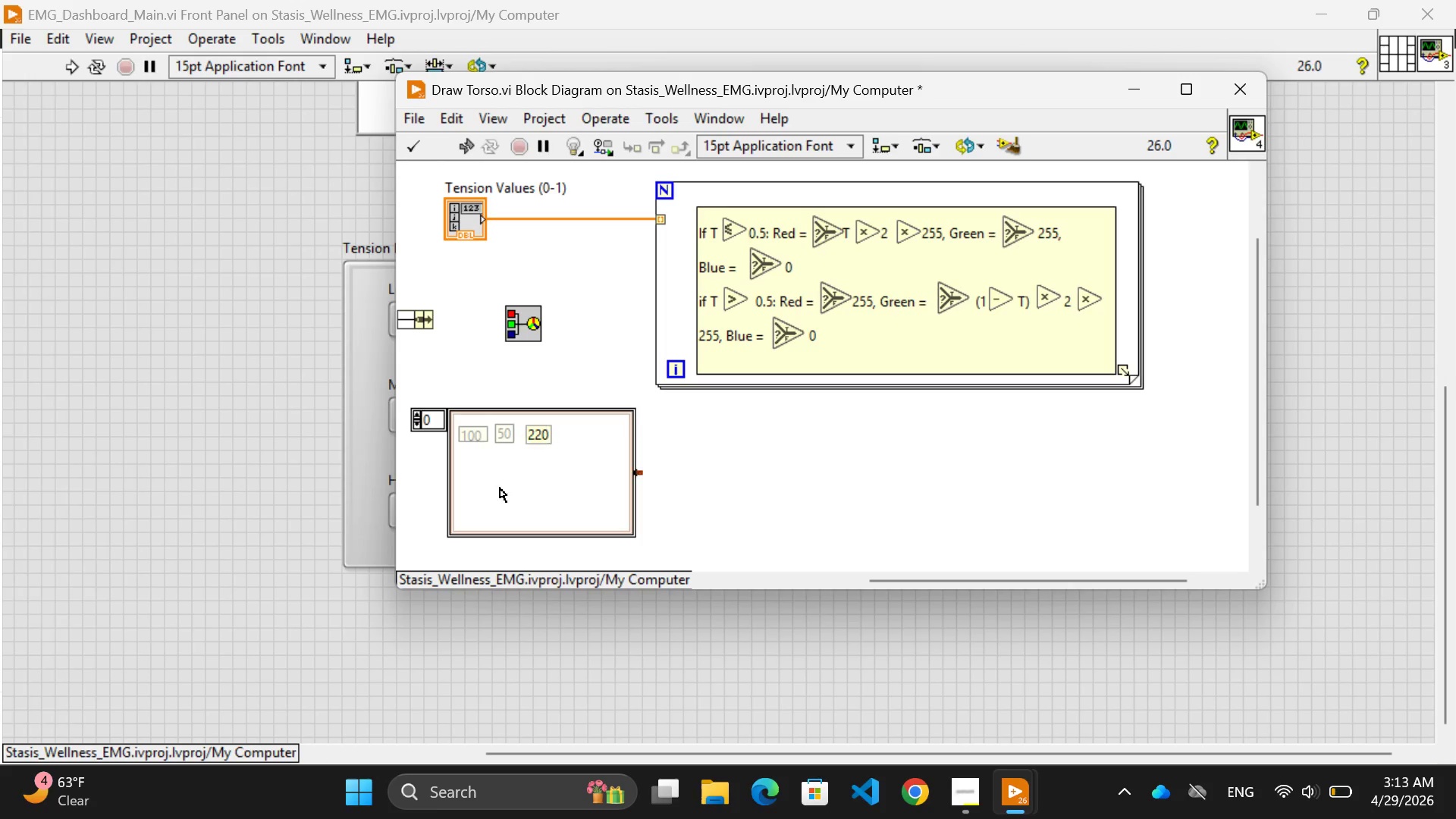 
left_click([505, 505])
 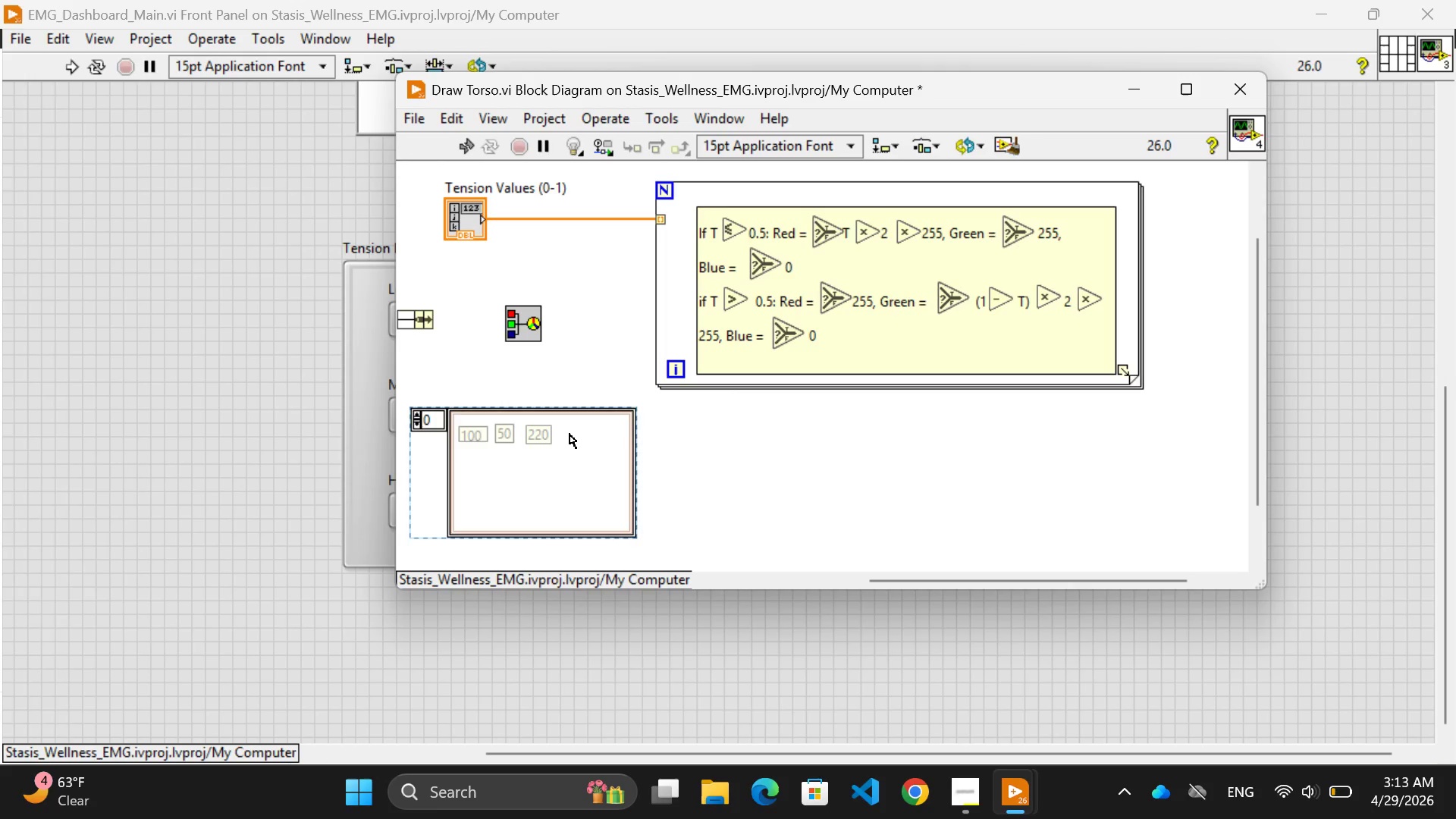 
double_click([570, 434])
 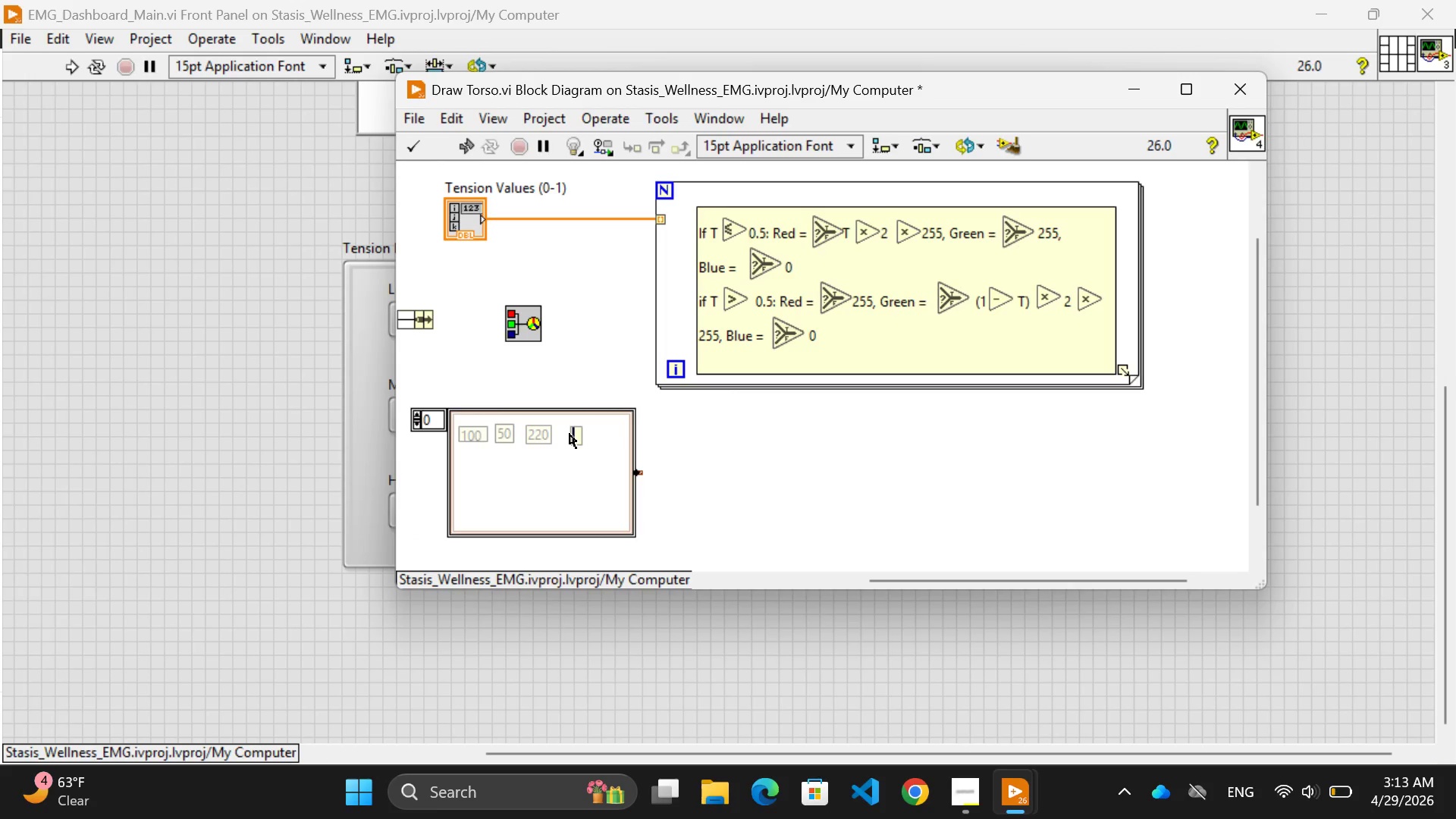 
type(120)
 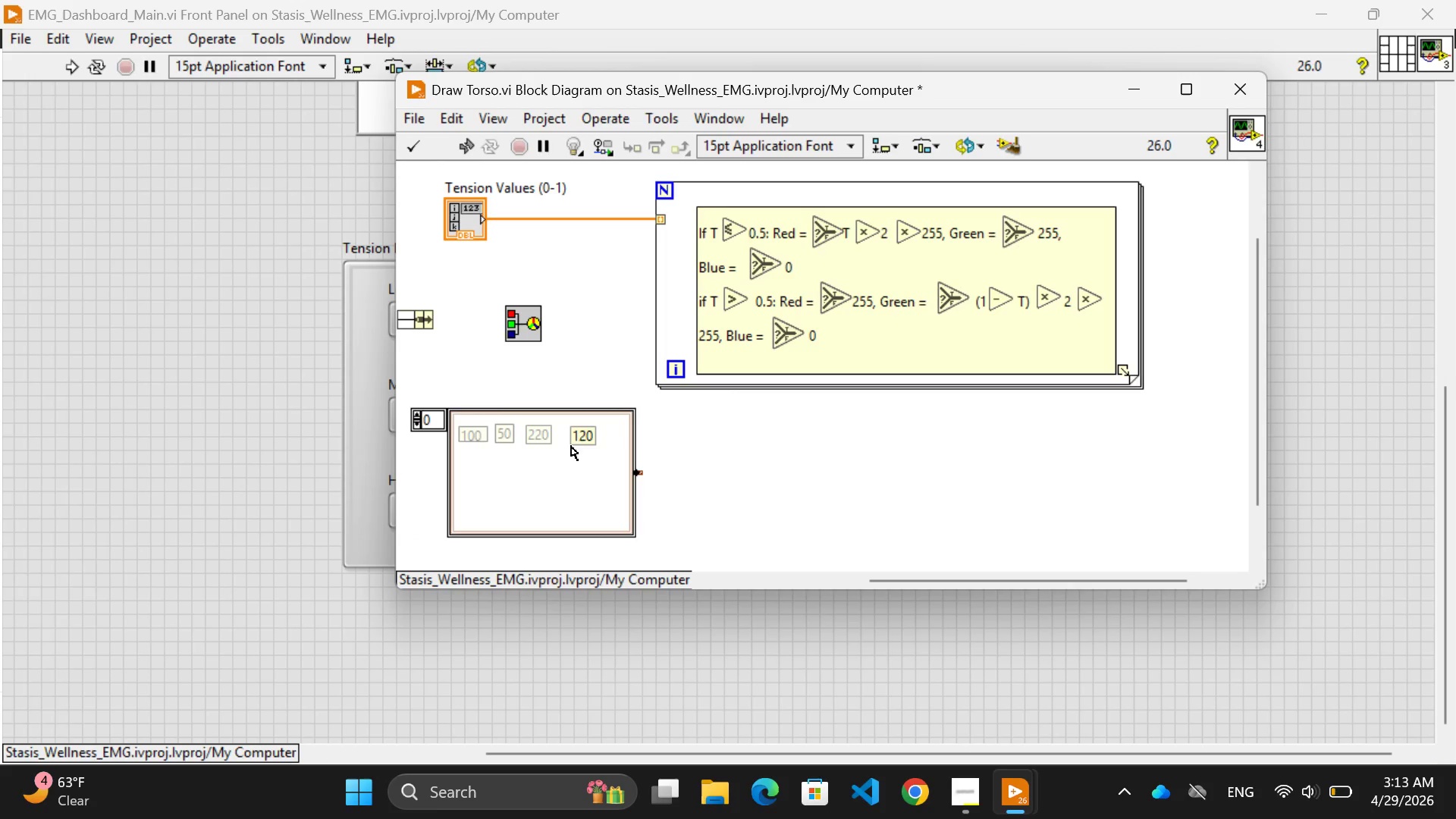 
left_click([554, 460])
 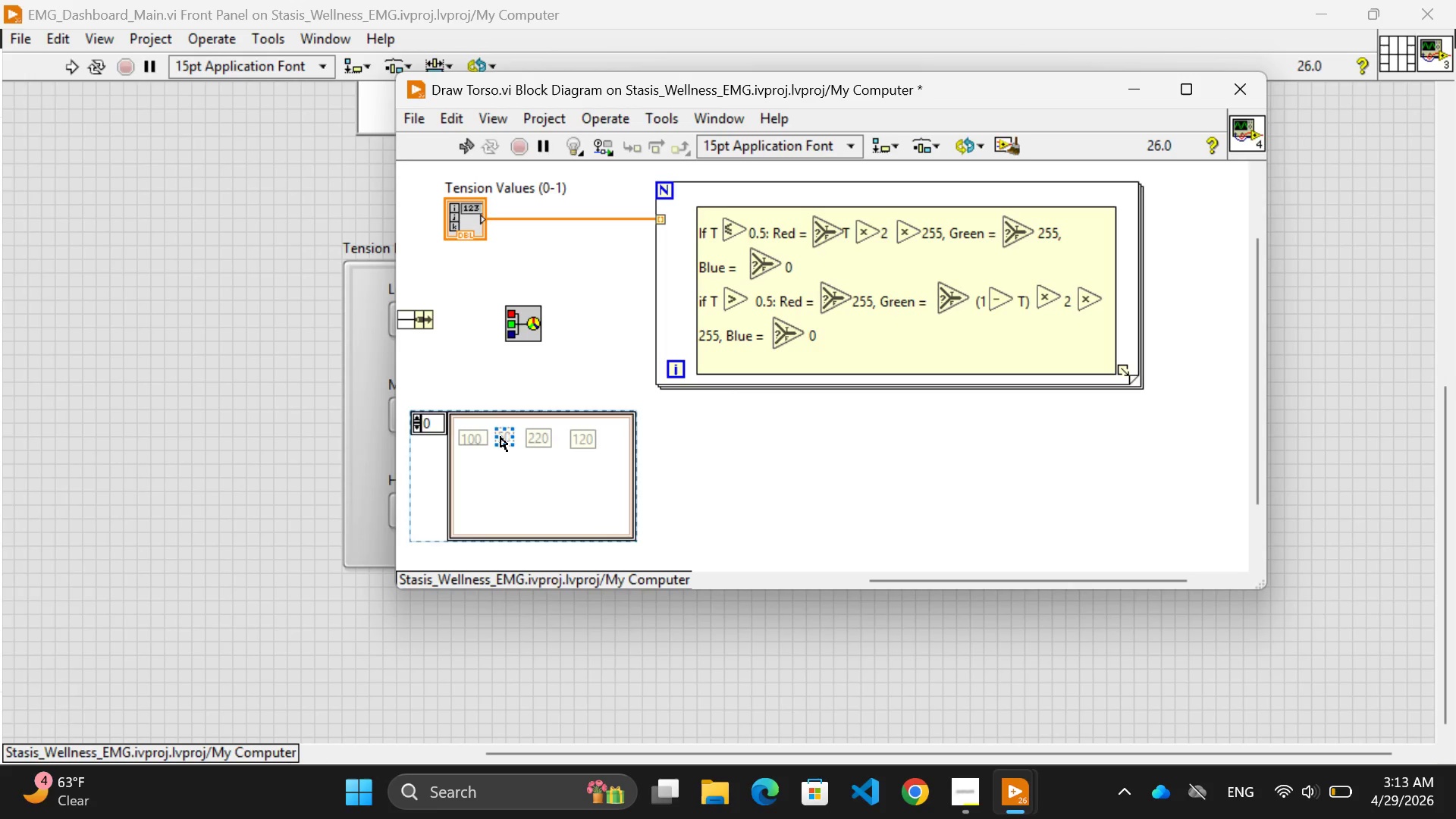 
wait(7.47)
 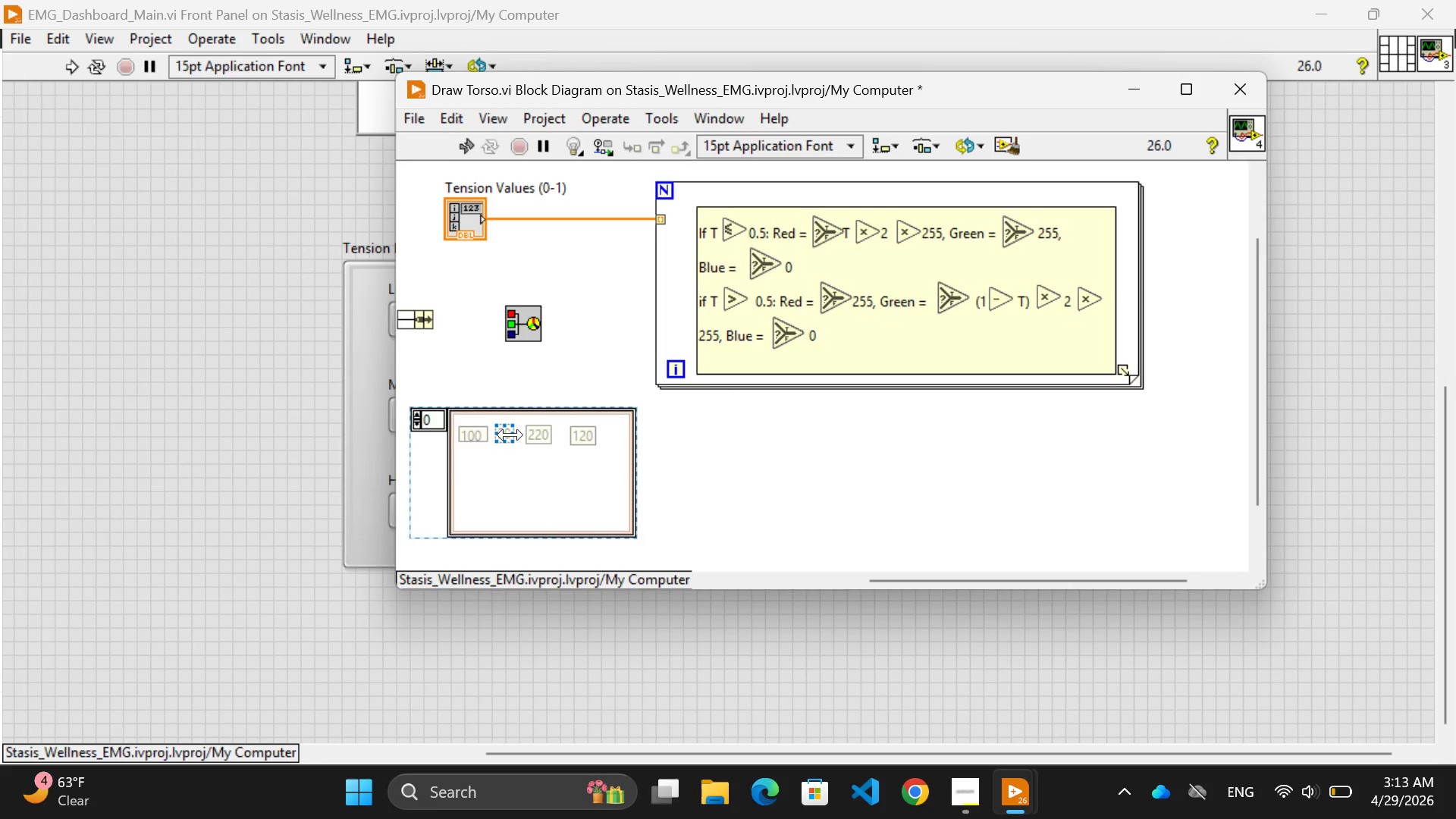 
left_click([487, 490])
 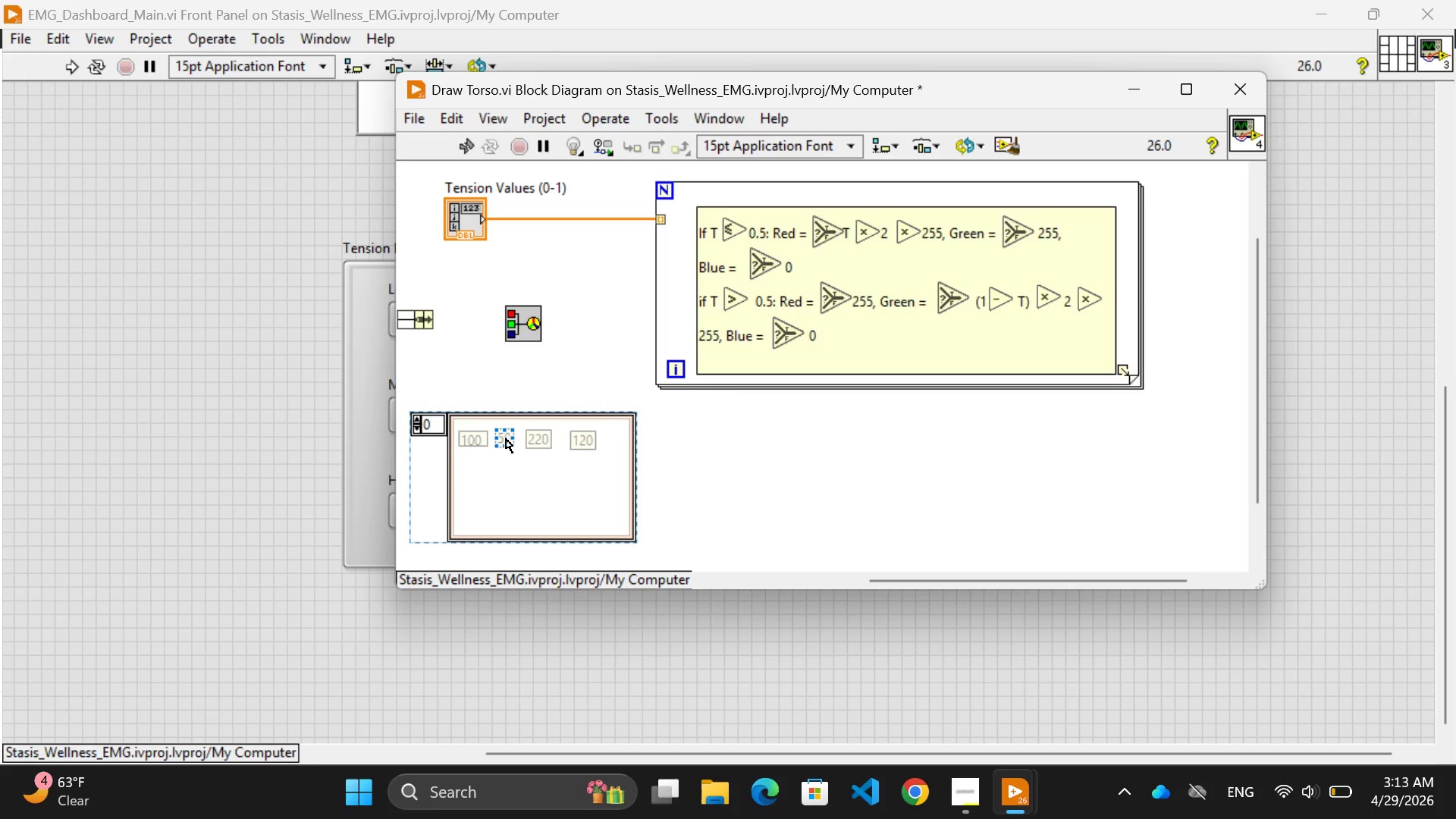 
left_click_drag(start_coordinate=[506, 438], to_coordinate=[510, 438])
 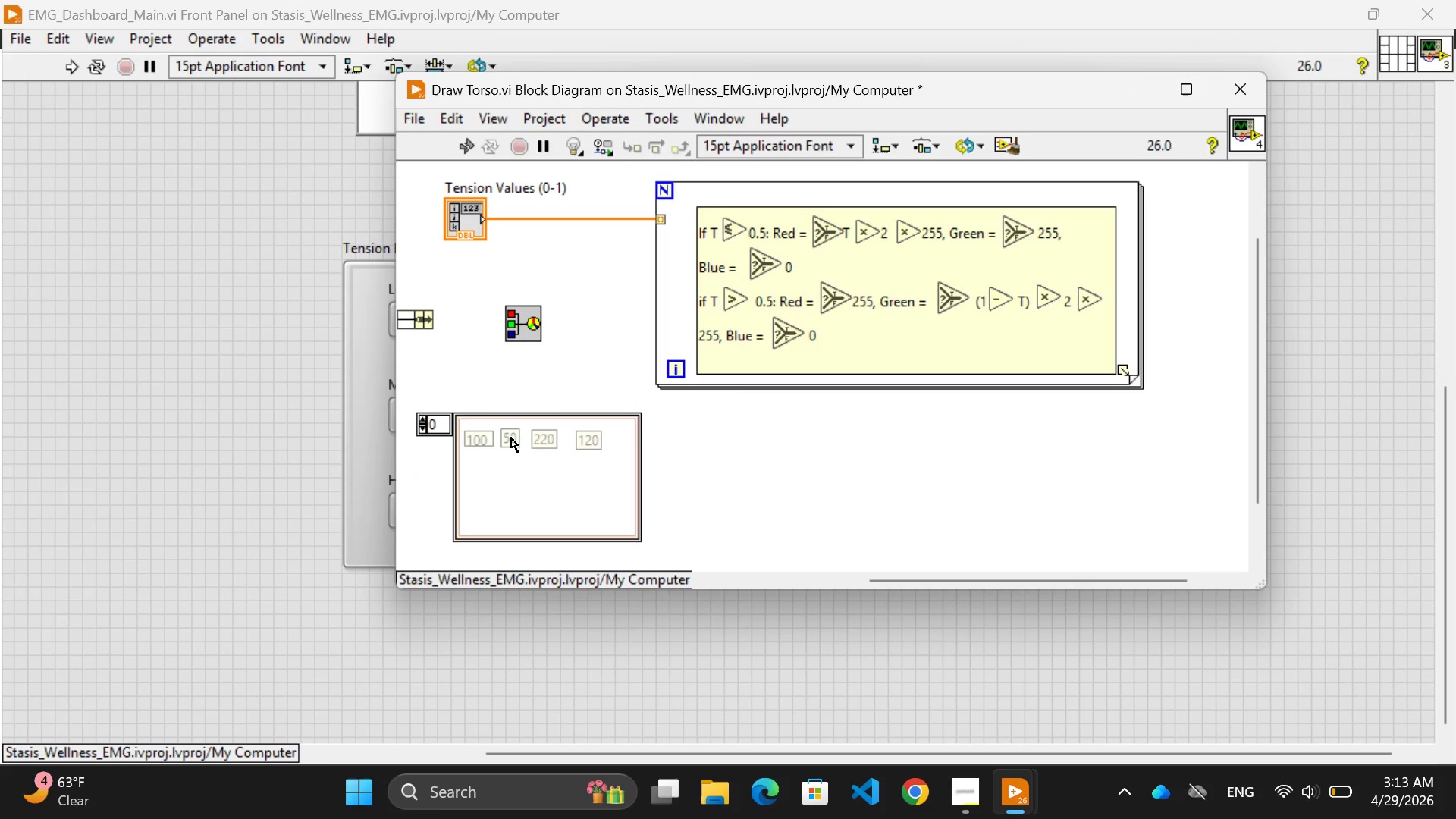 
double_click([511, 438])
 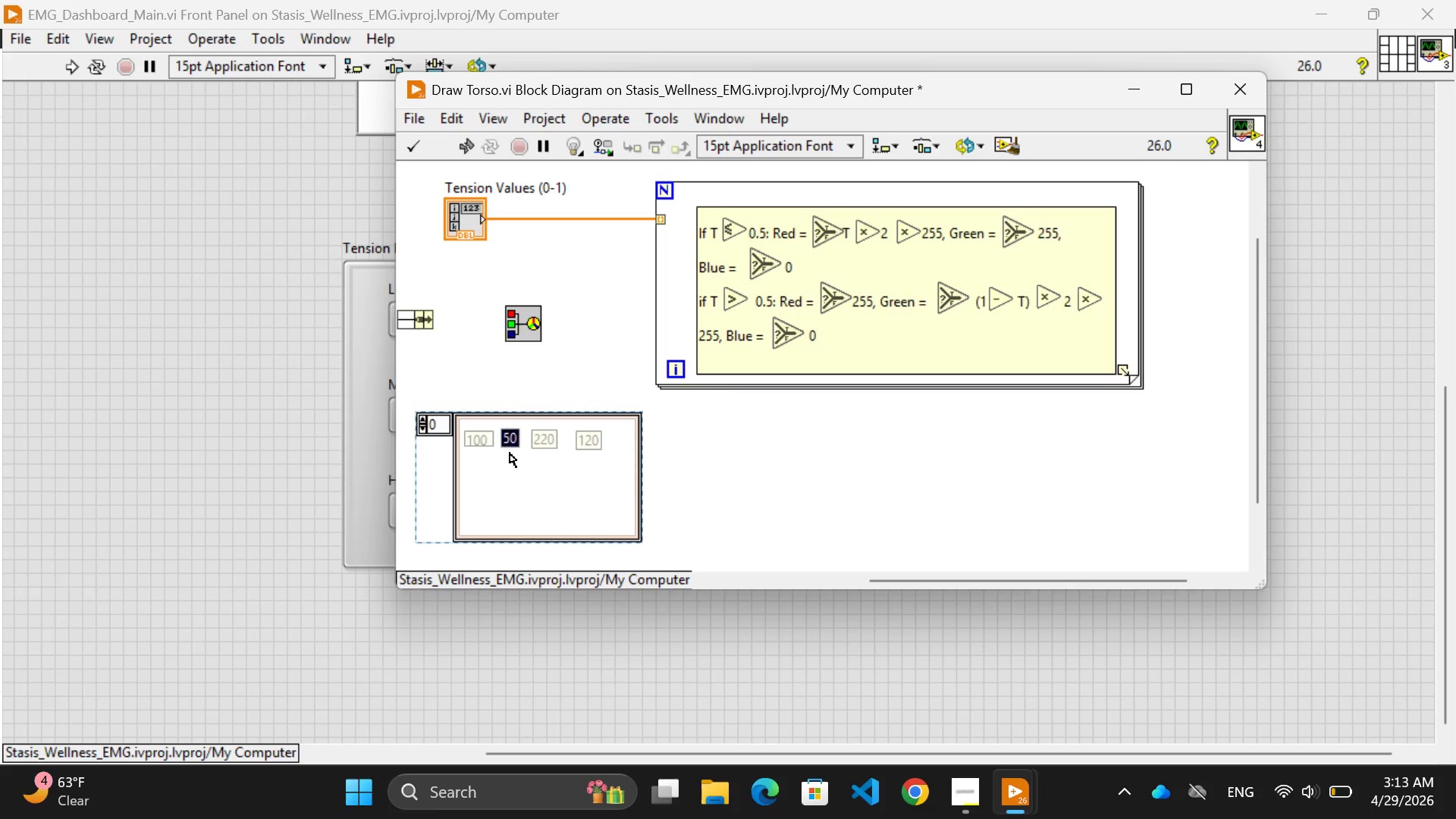 
left_click([510, 453])
 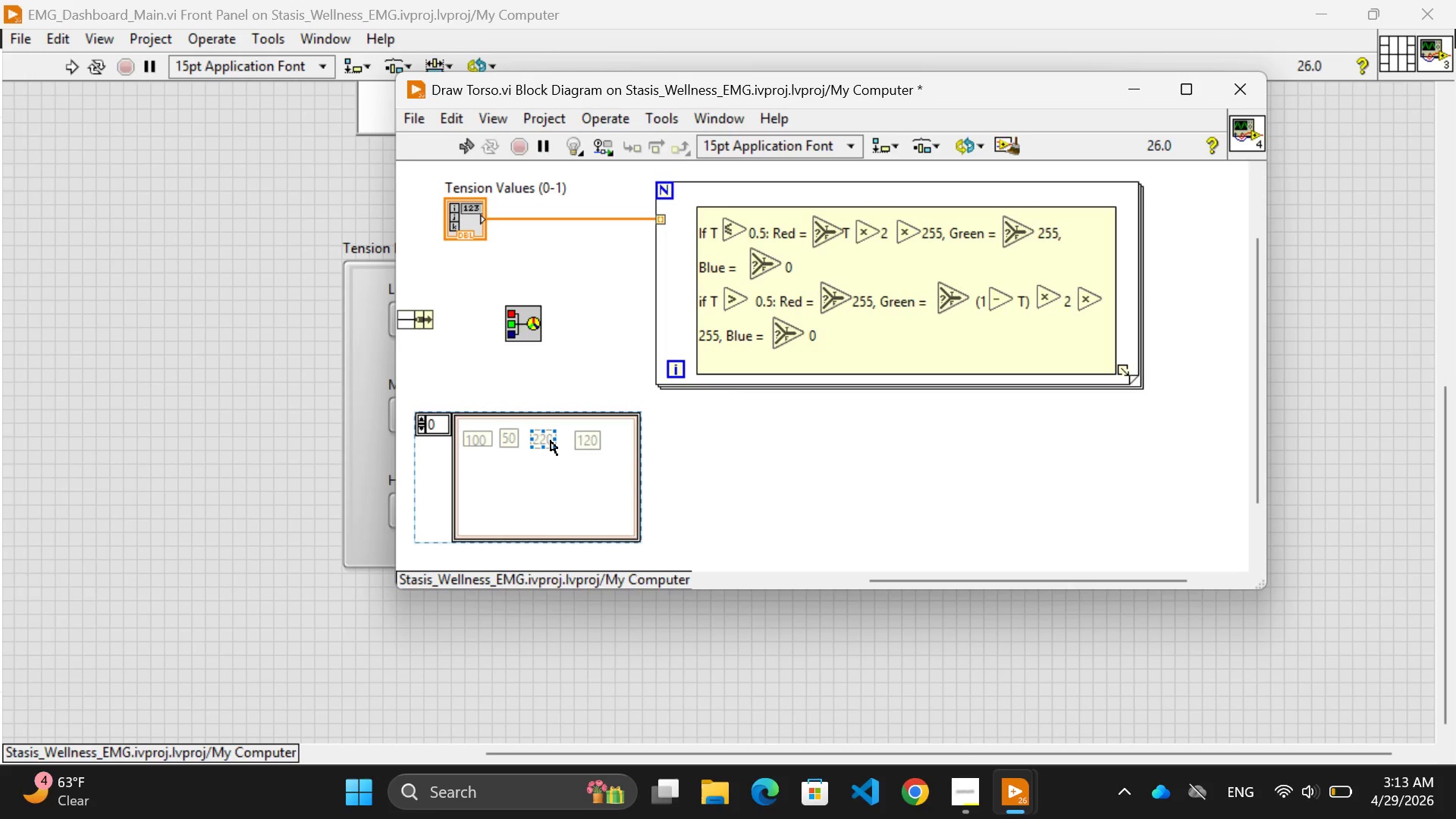 
wait(8.92)
 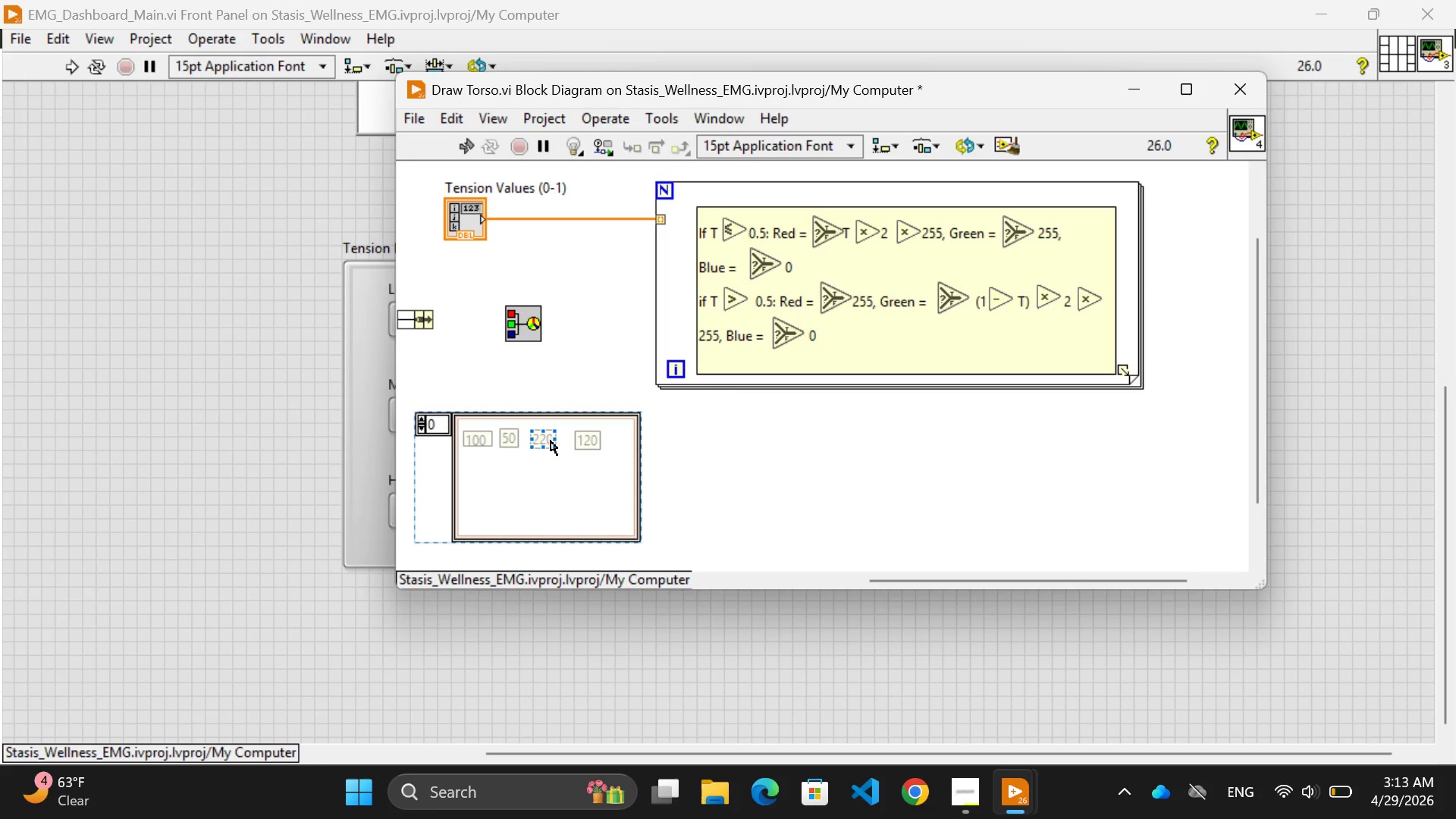 
left_click([482, 478])
 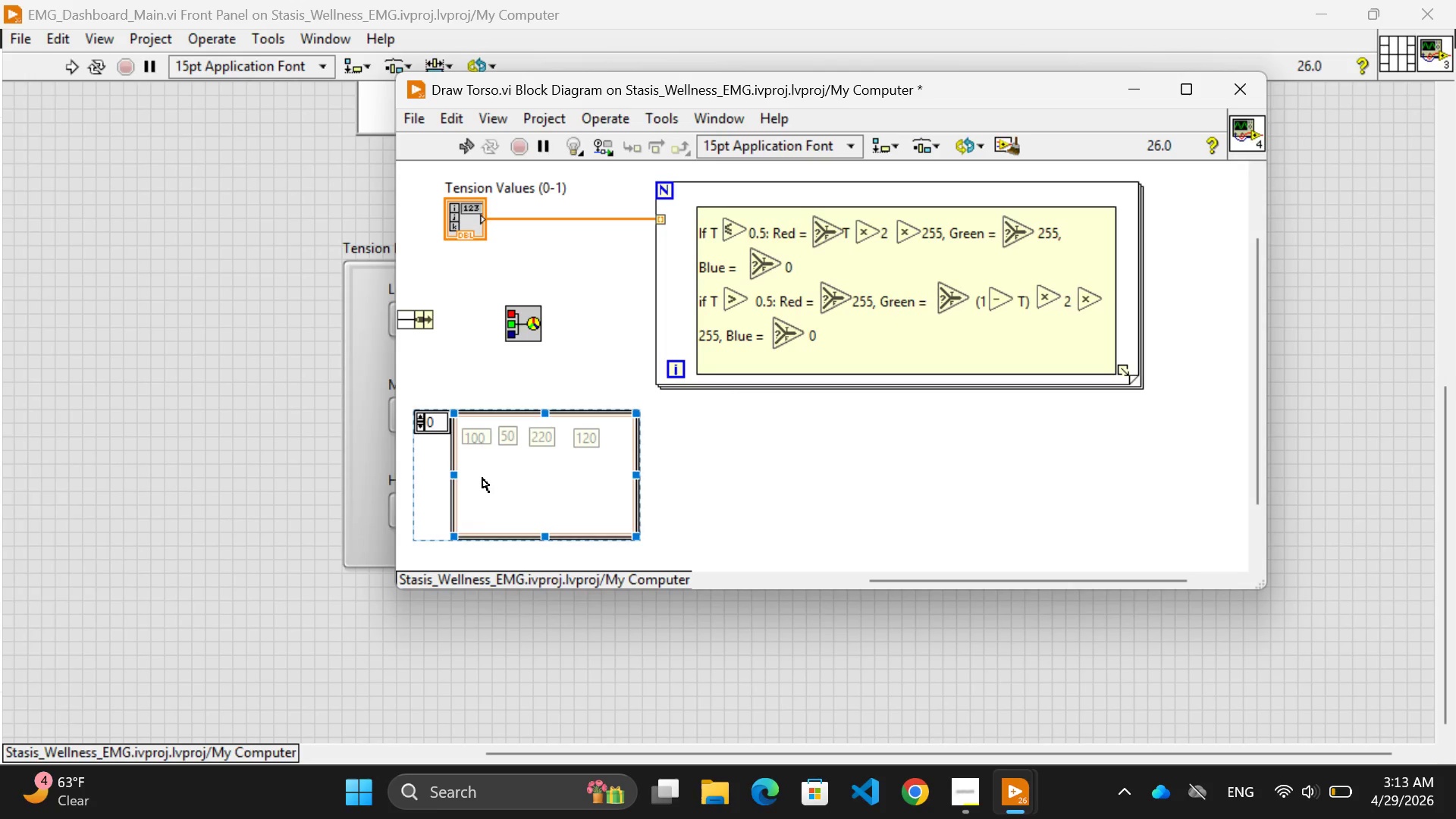 
hold_key(key=ControlLeft, duration=10.3)
left_click_drag(start_coordinate=[483, 440], to_coordinate=[777, 466])
 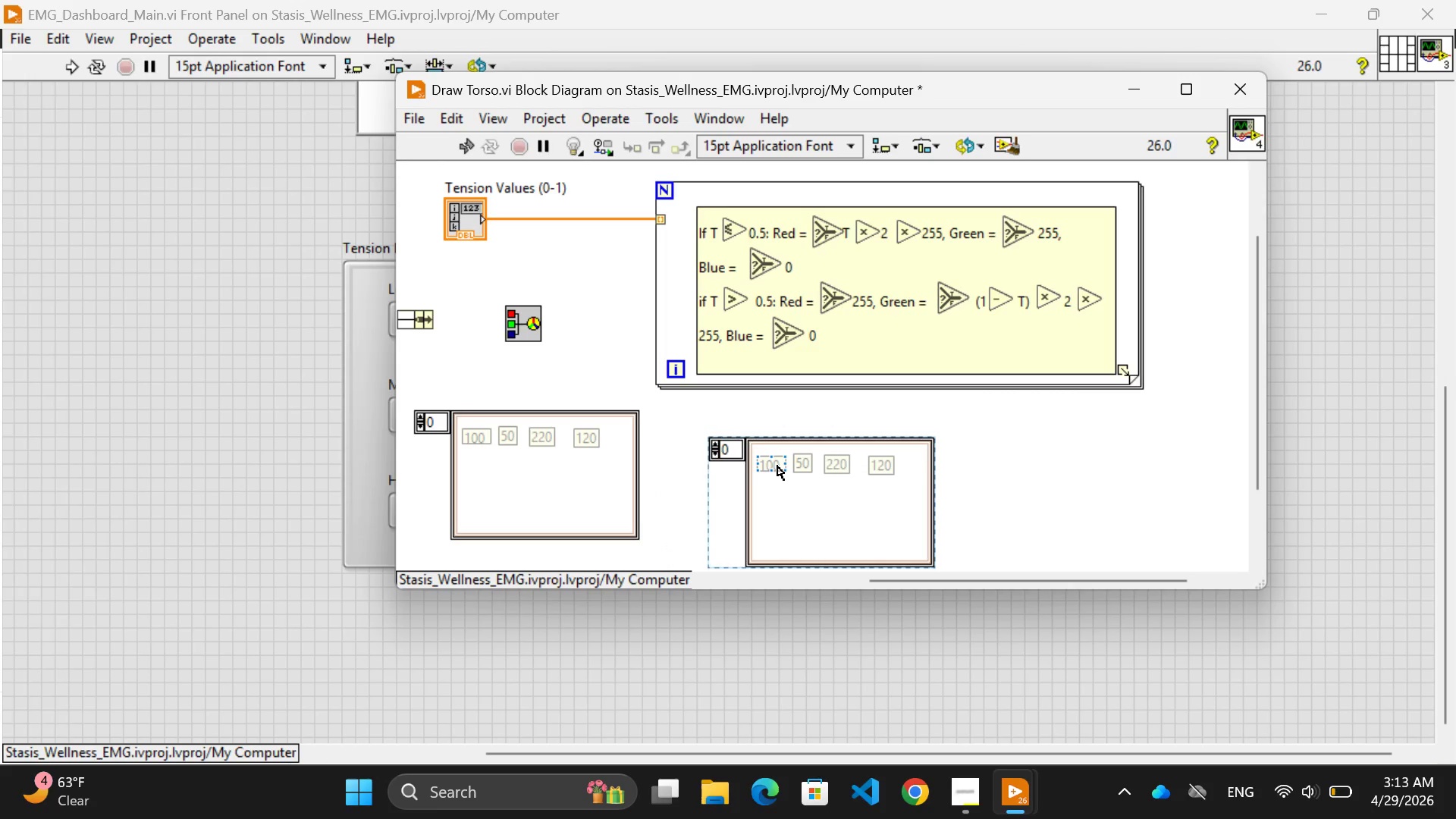 
key(Backspace)
 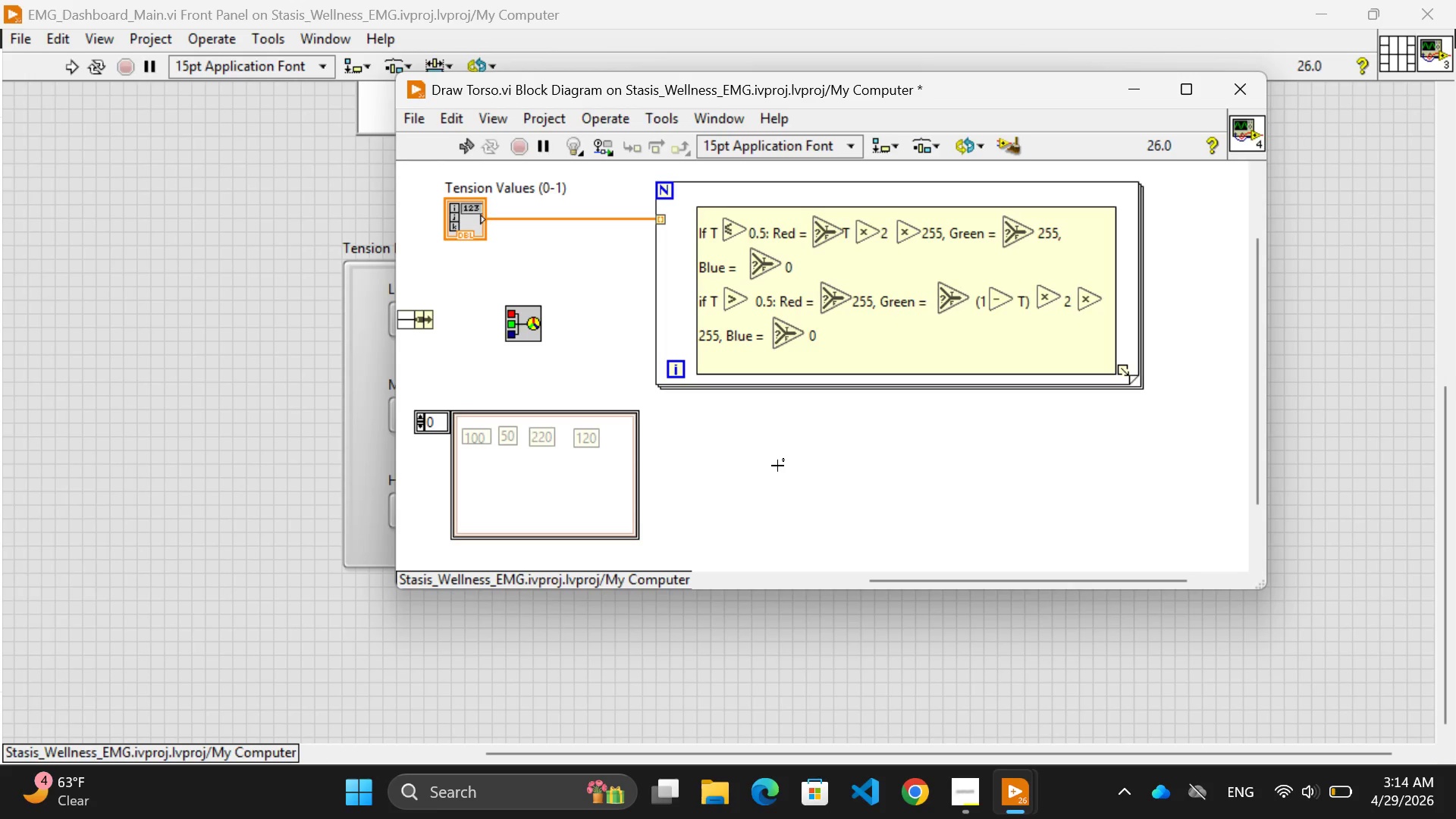 
wait(51.53)
 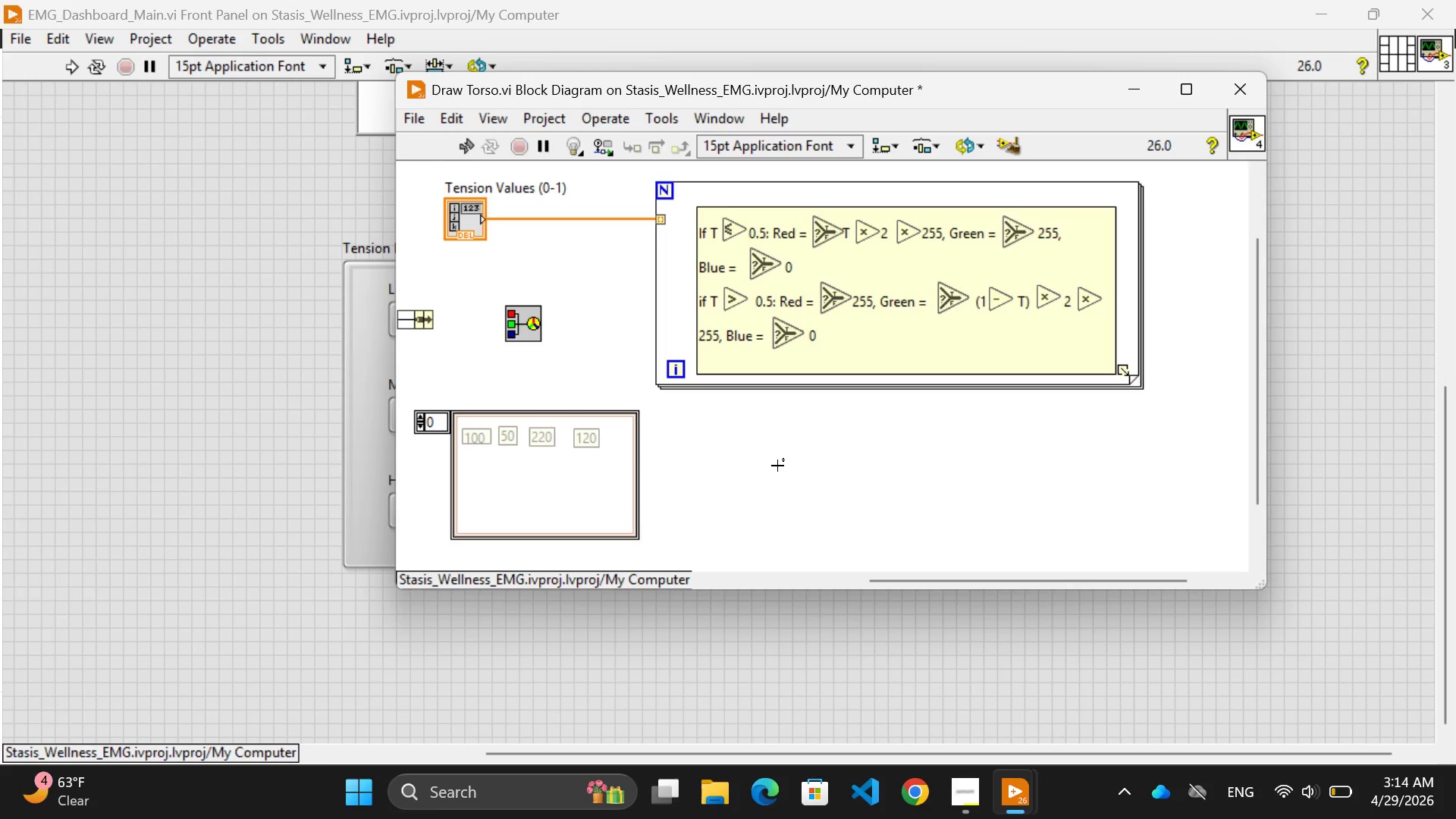 
scroll: coordinate [810, 485], scroll_direction: up, amount: 1.0
 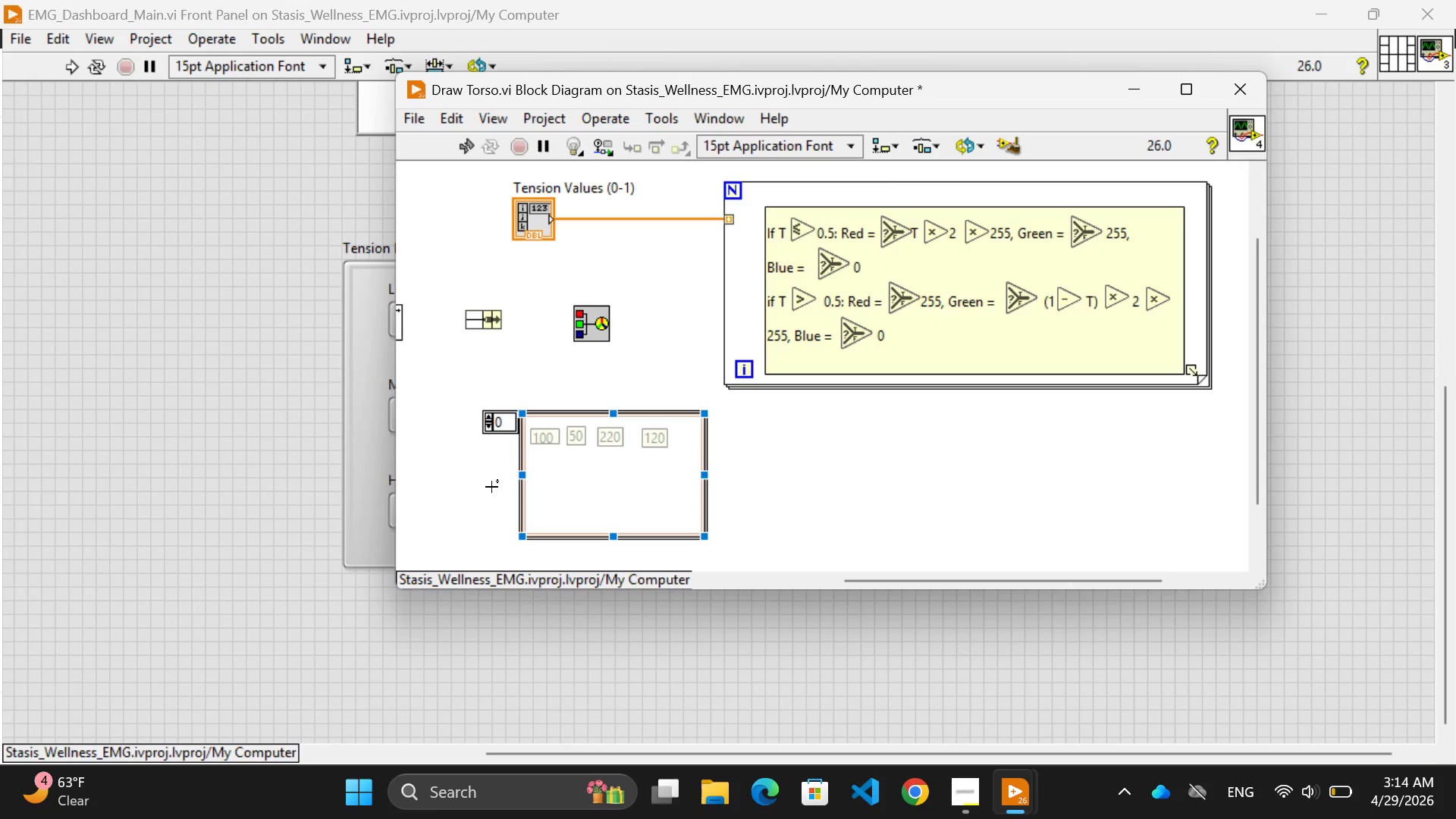 
left_click([489, 487])
 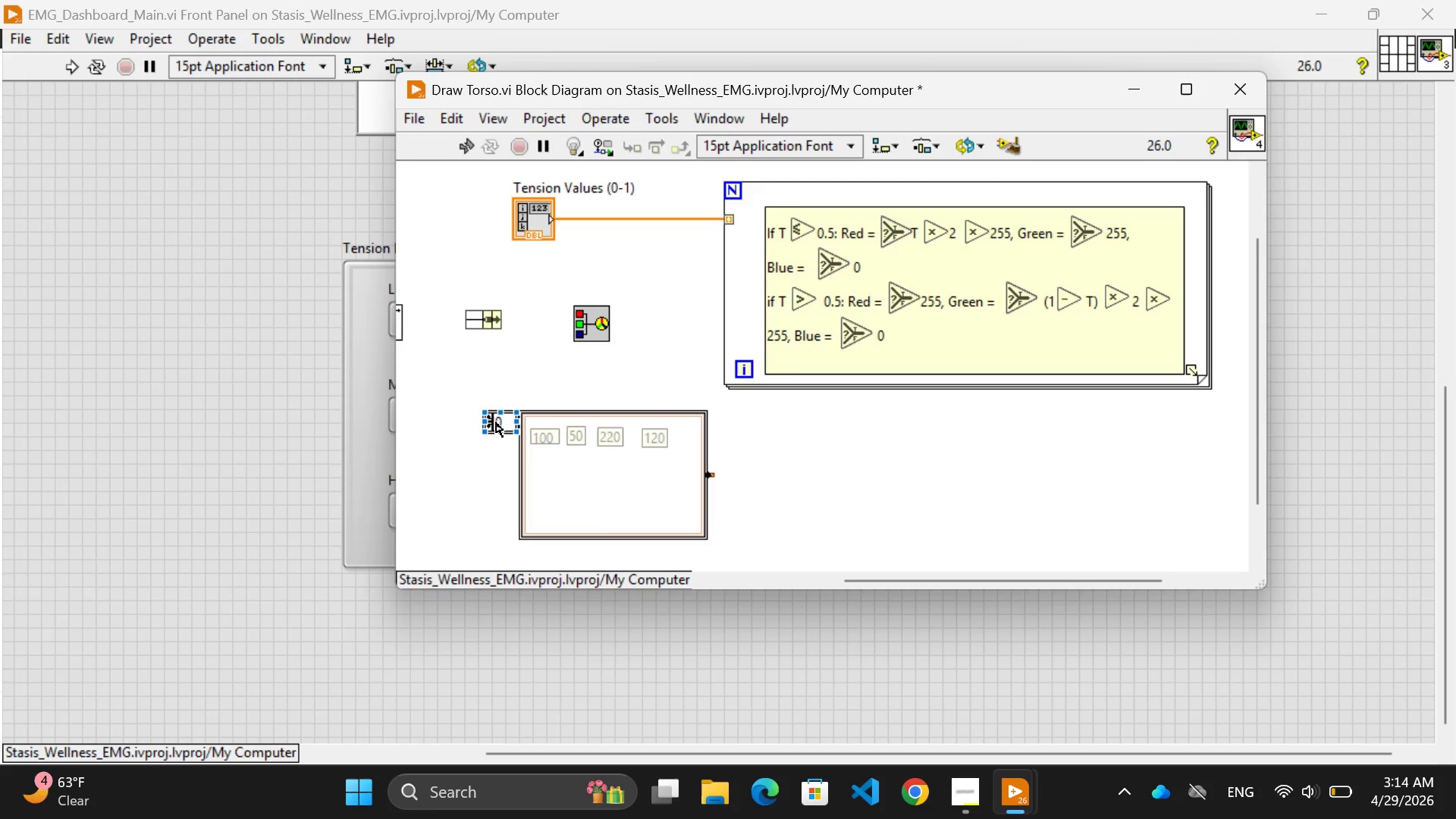 
right_click([498, 419])
 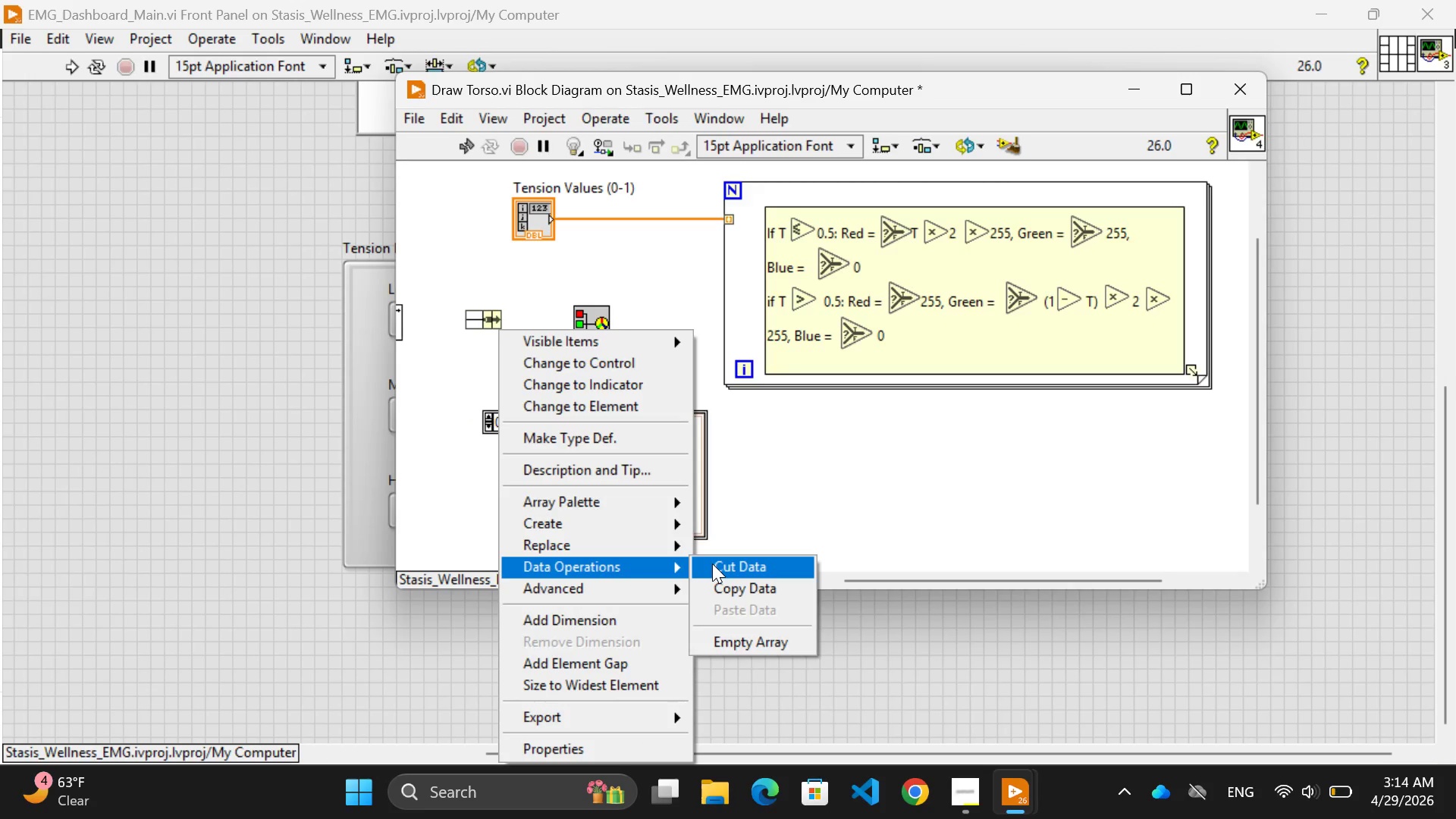 
wait(18.09)
 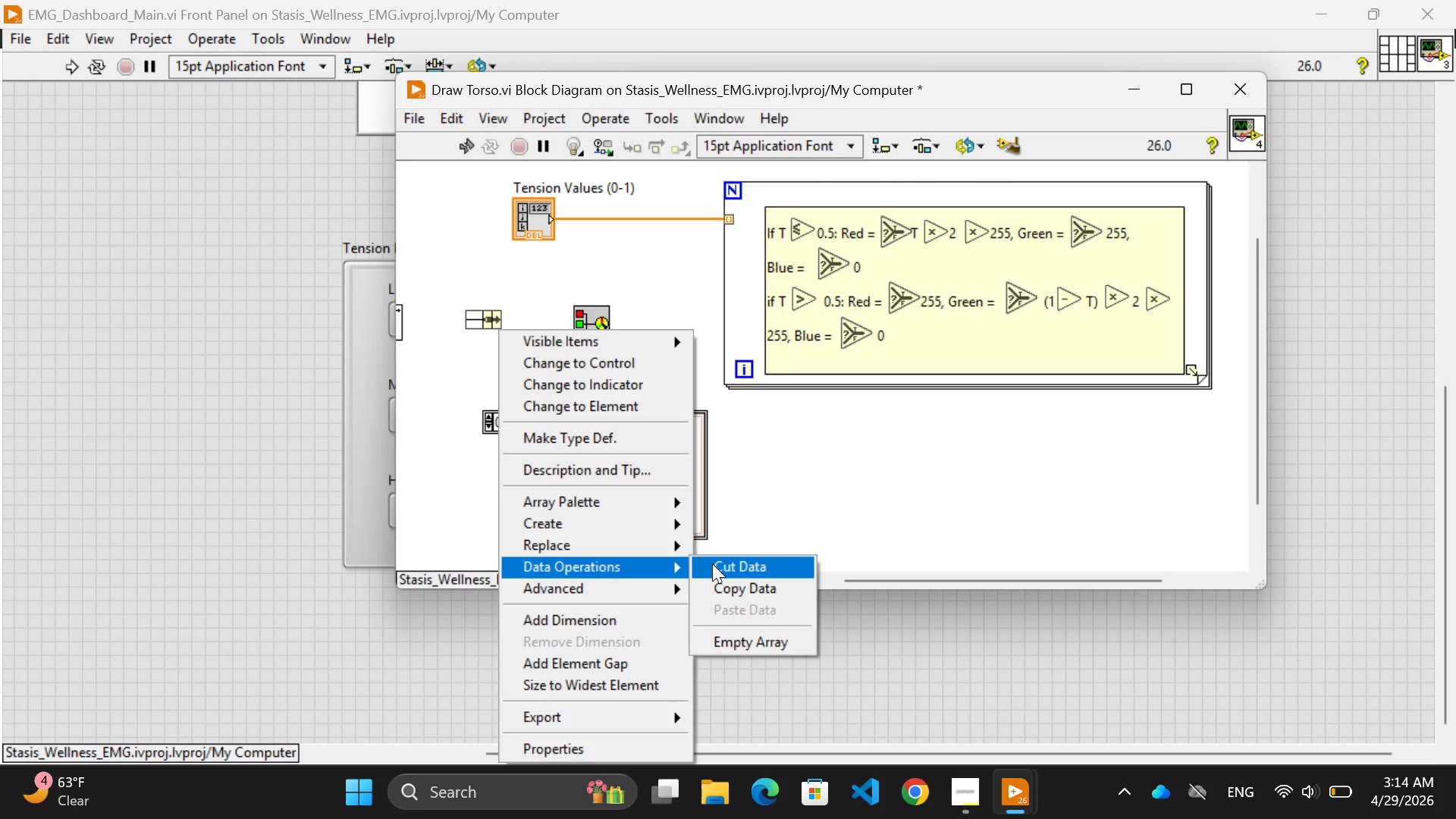 
left_click([855, 469])
 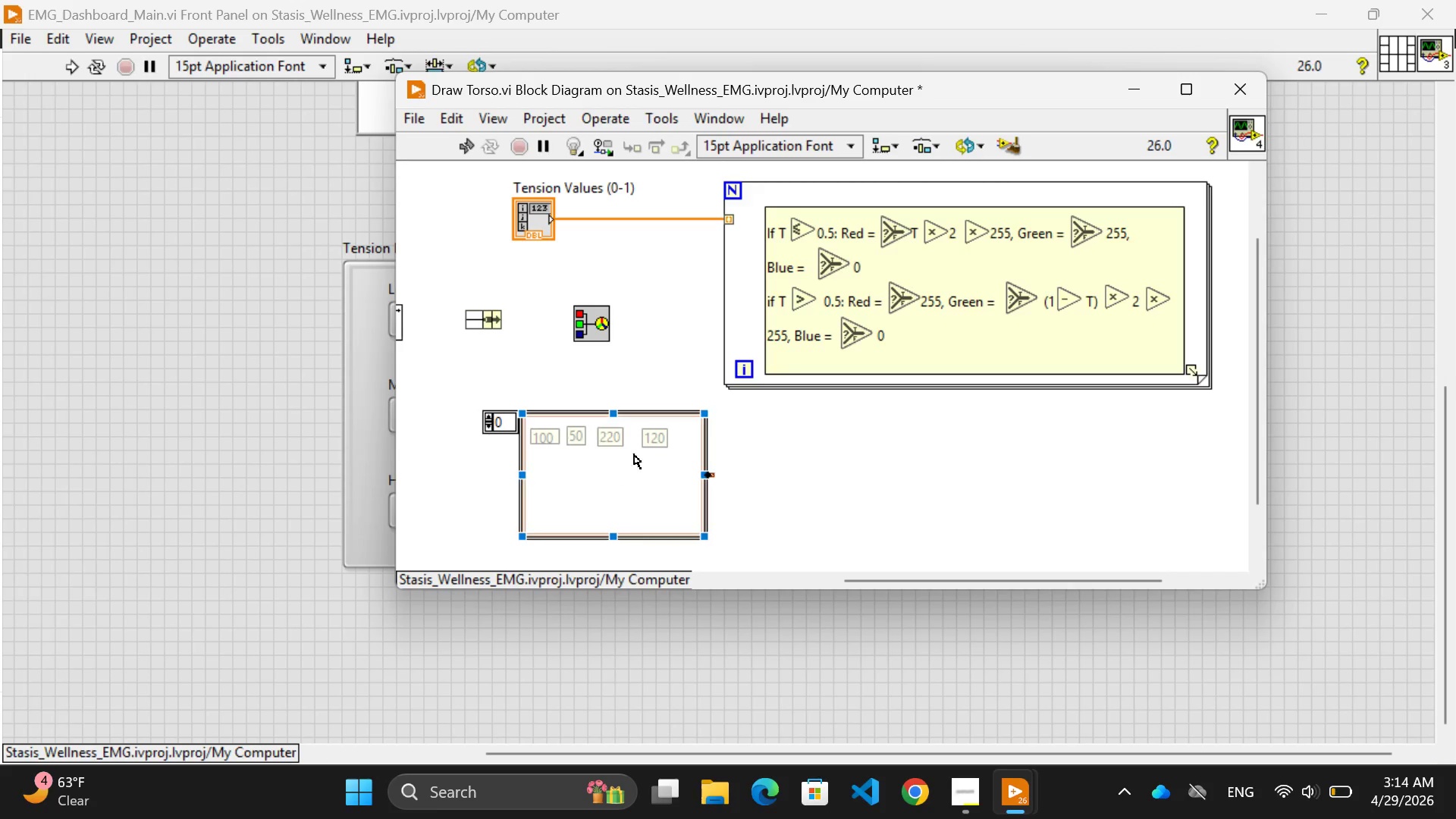 
left_click([660, 441])
 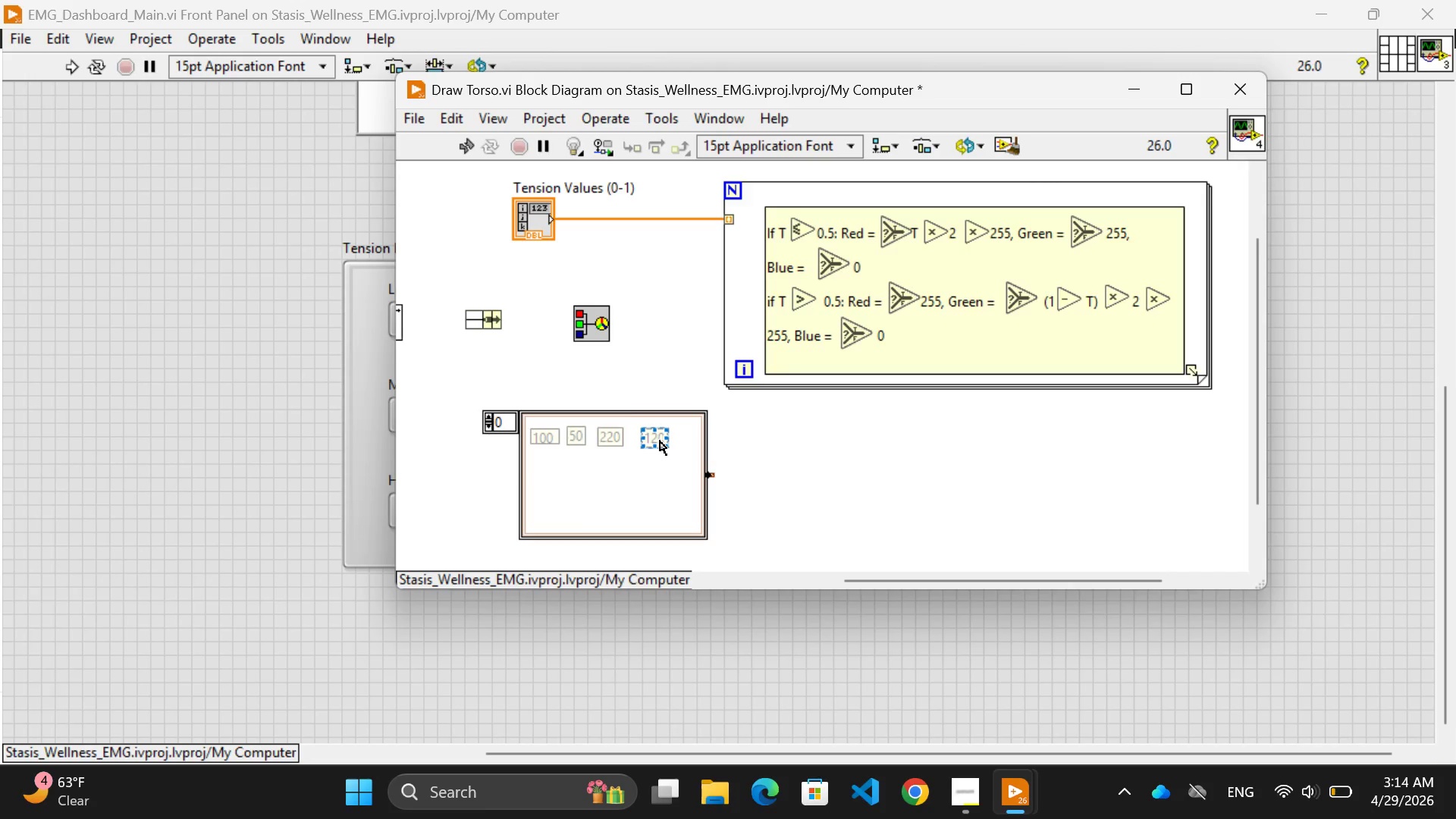 
key(Backspace)
 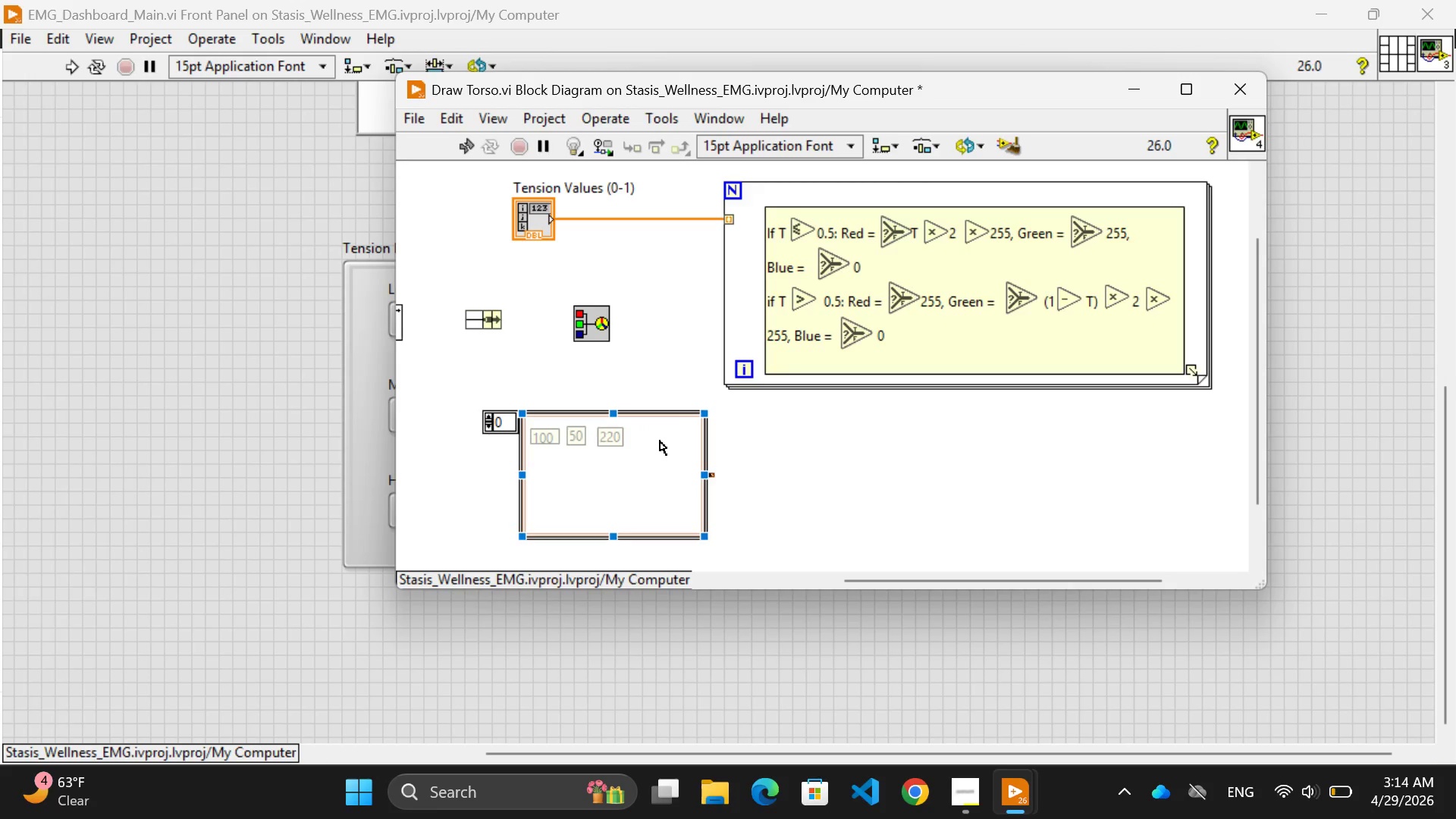 
key(Control+Z)
 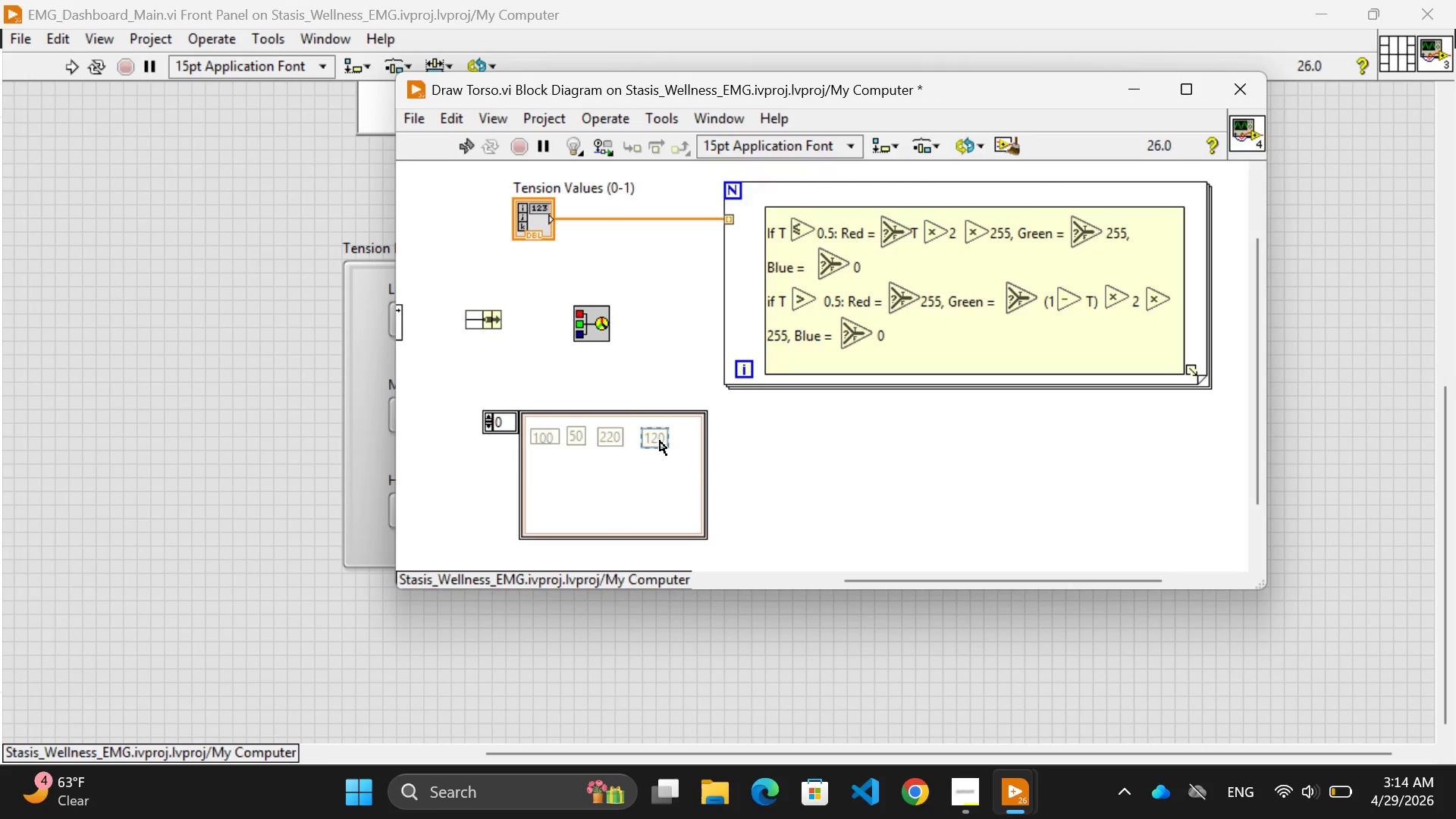 
key(Control+Z)
 